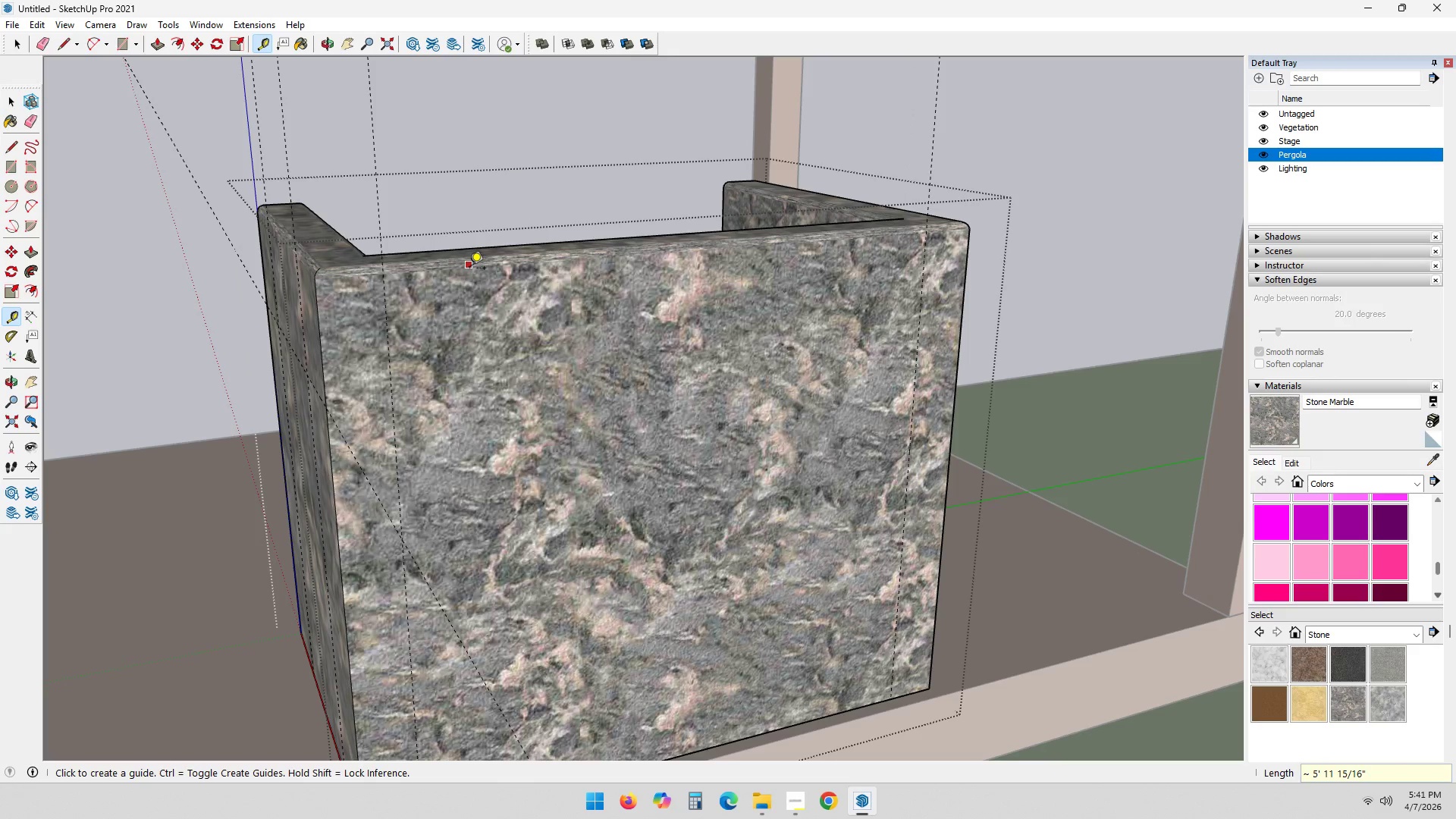 
left_click([470, 270])
 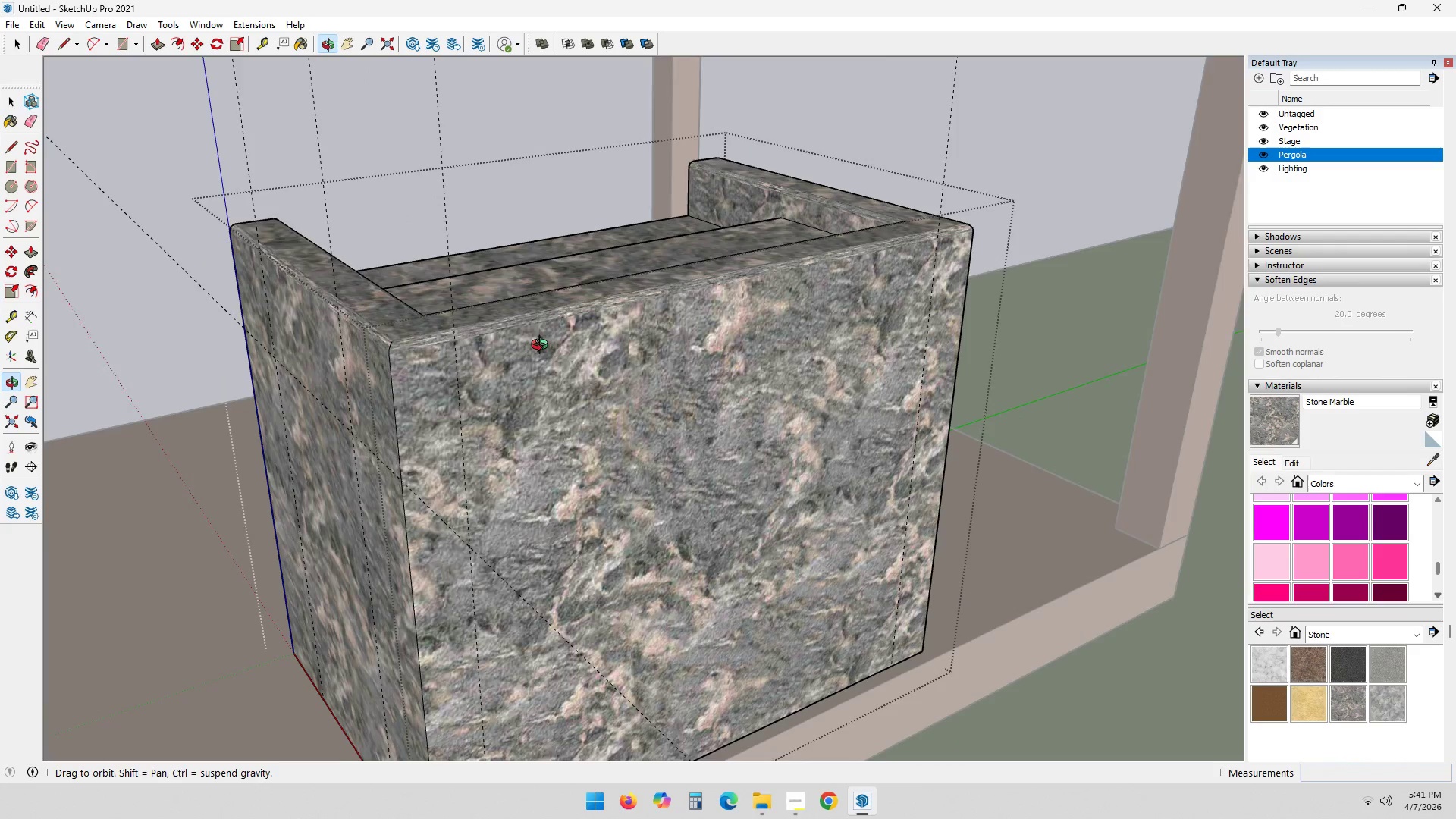 
key(Escape)
 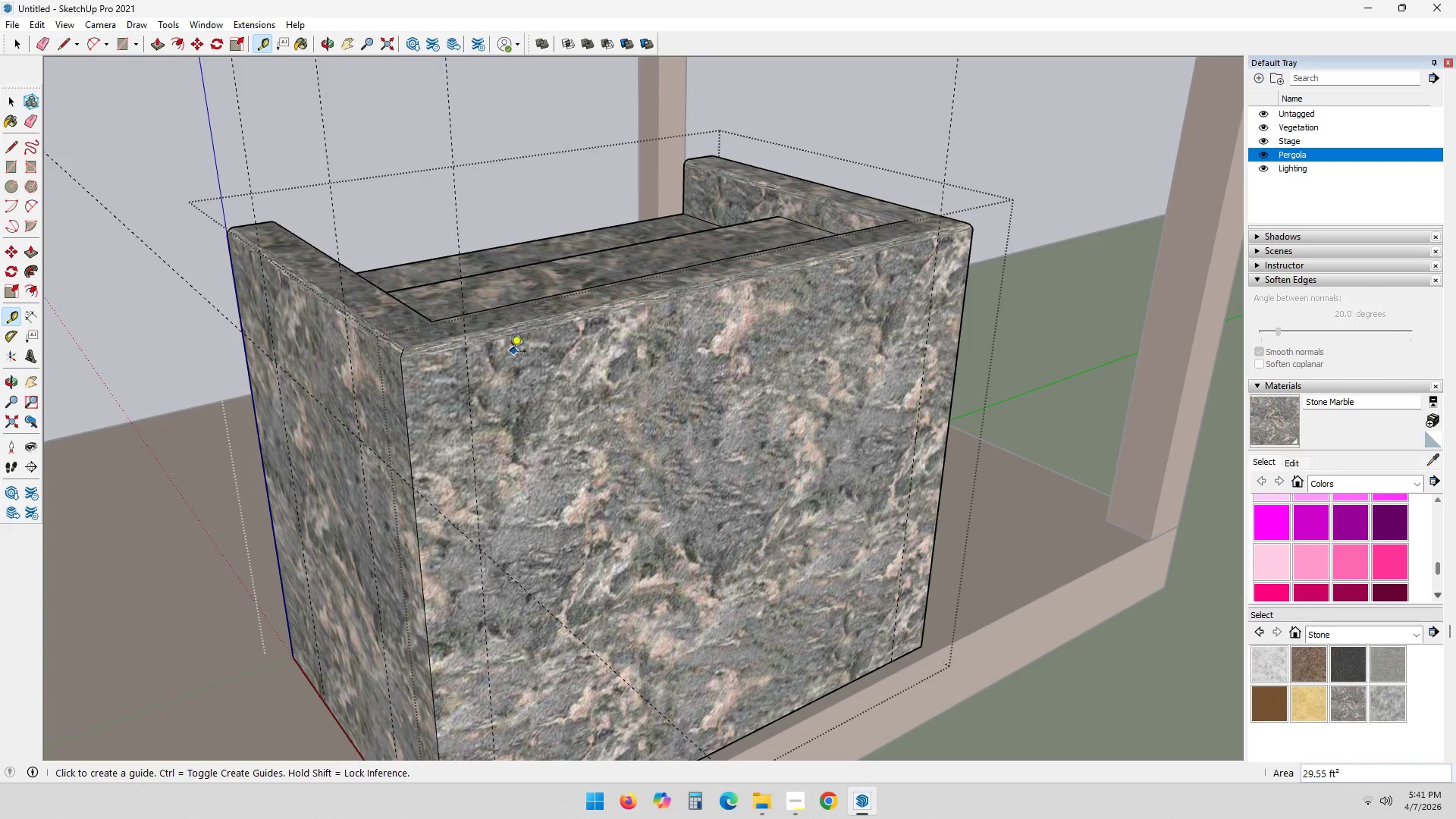 
key(T)
 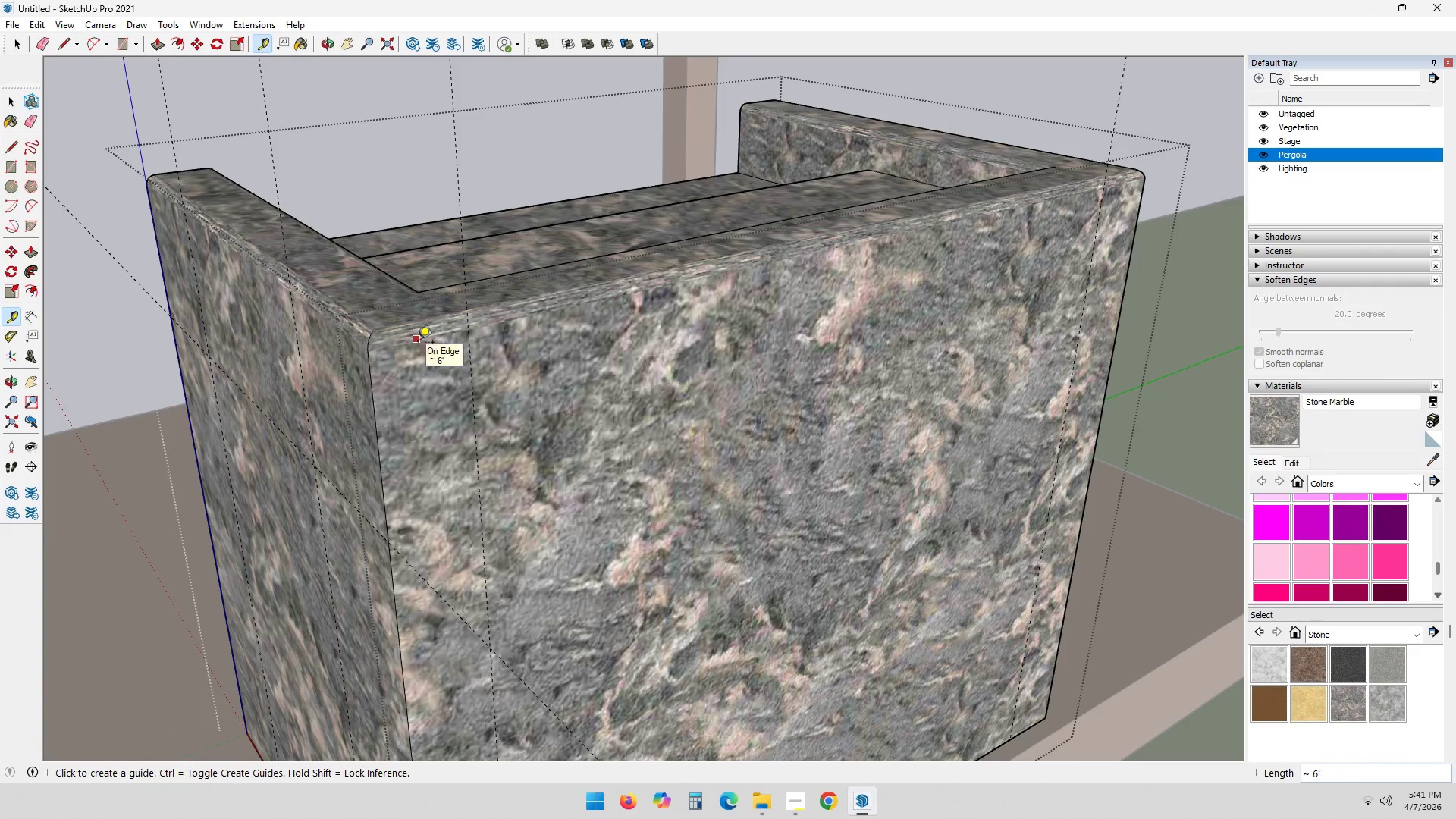 
scroll: coordinate [451, 392], scroll_direction: up, amount: 4.0
 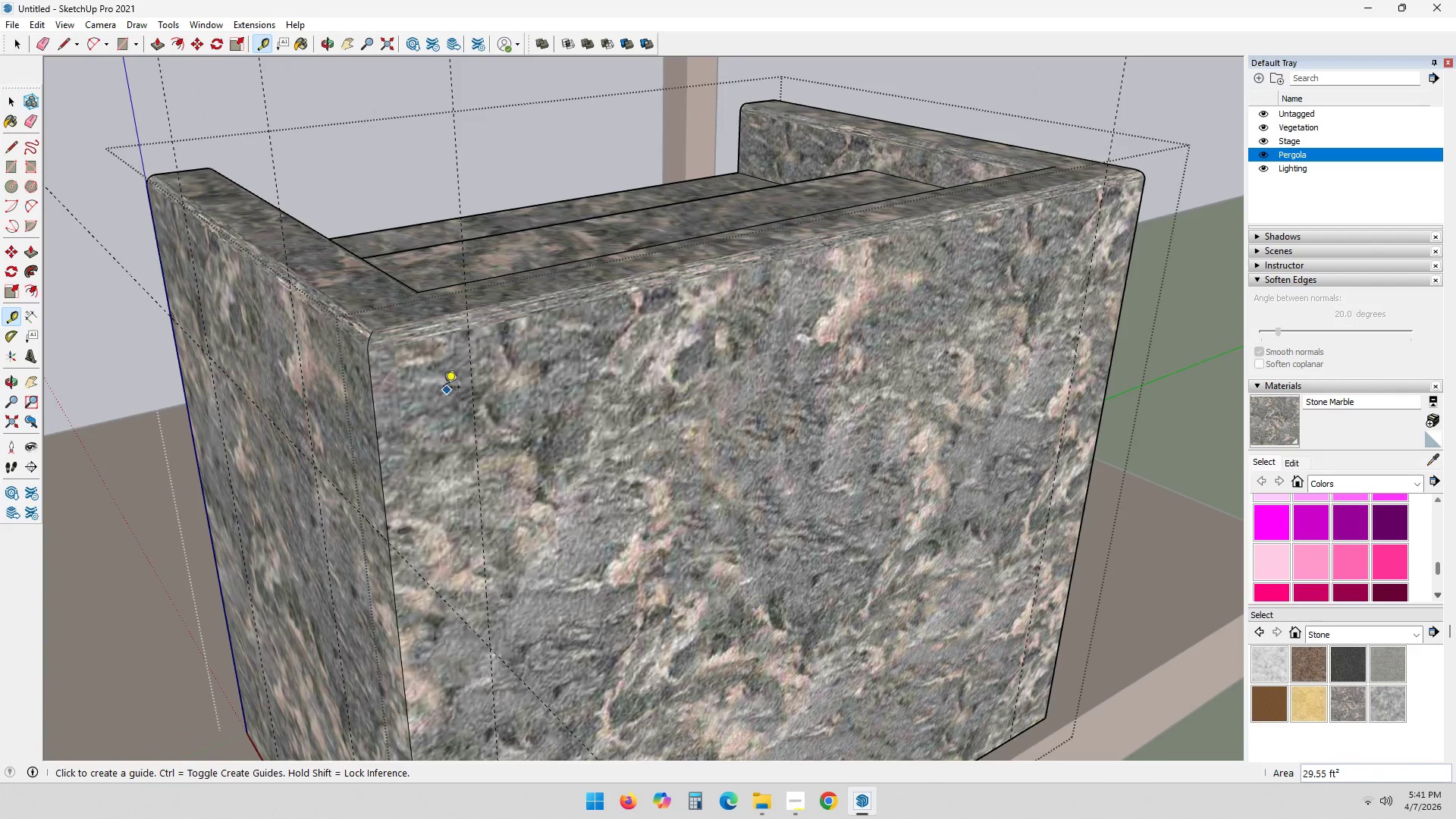 
left_click([418, 344])
 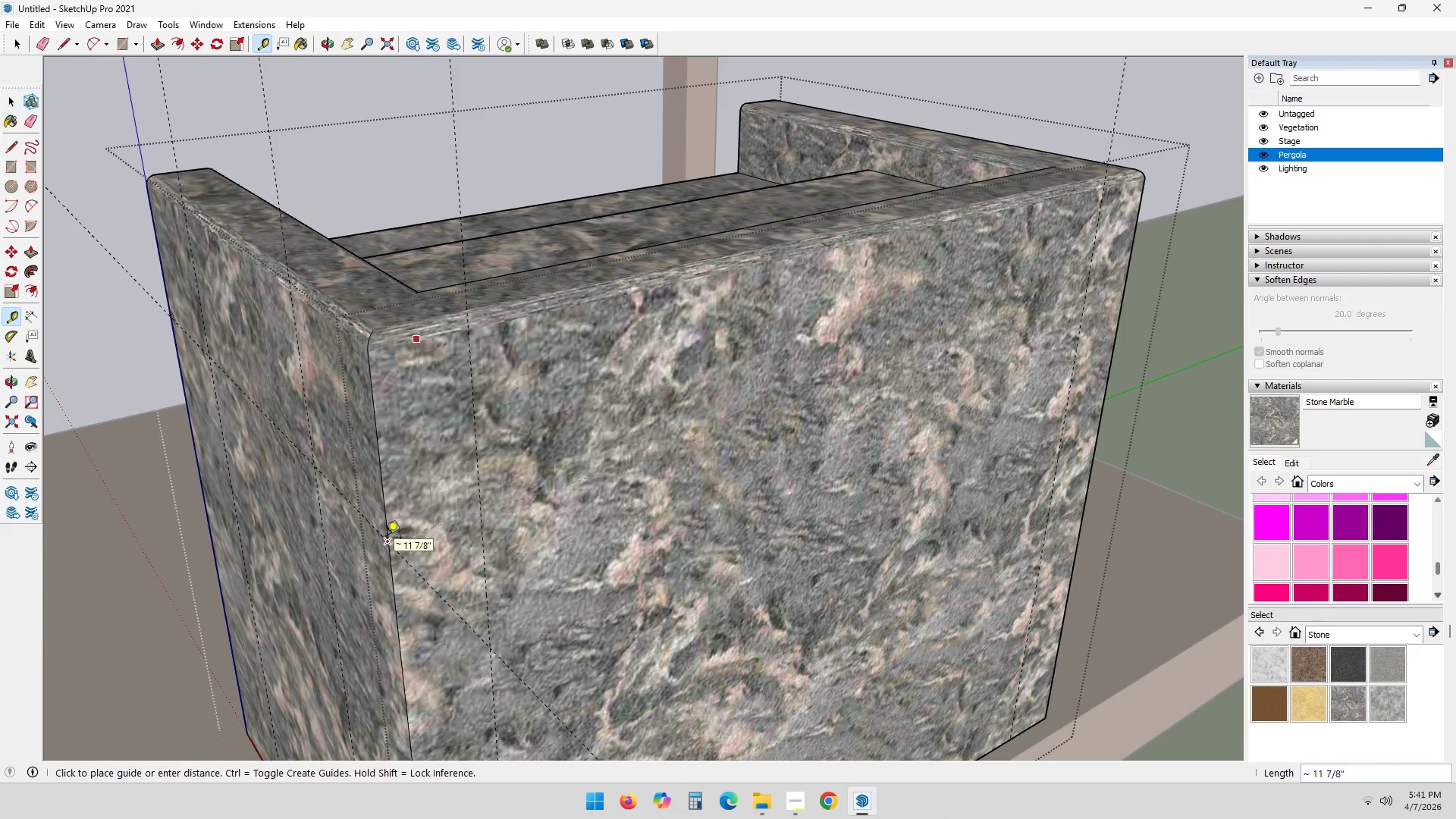 
left_click([386, 538])
 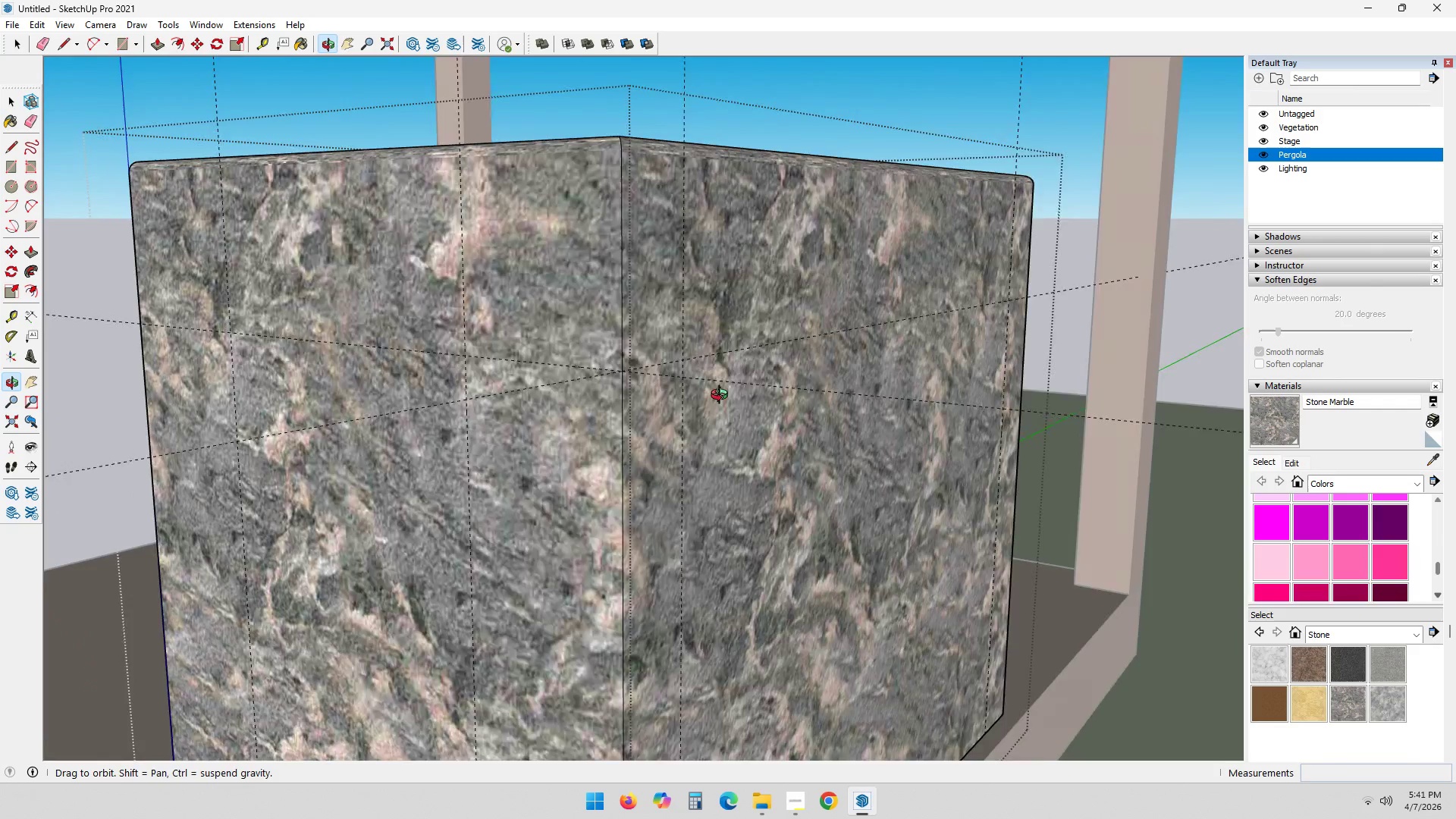 
hold_key(key=ShiftLeft, duration=0.7)
scroll: coordinate [708, 437], scroll_direction: down, amount: 5.0
 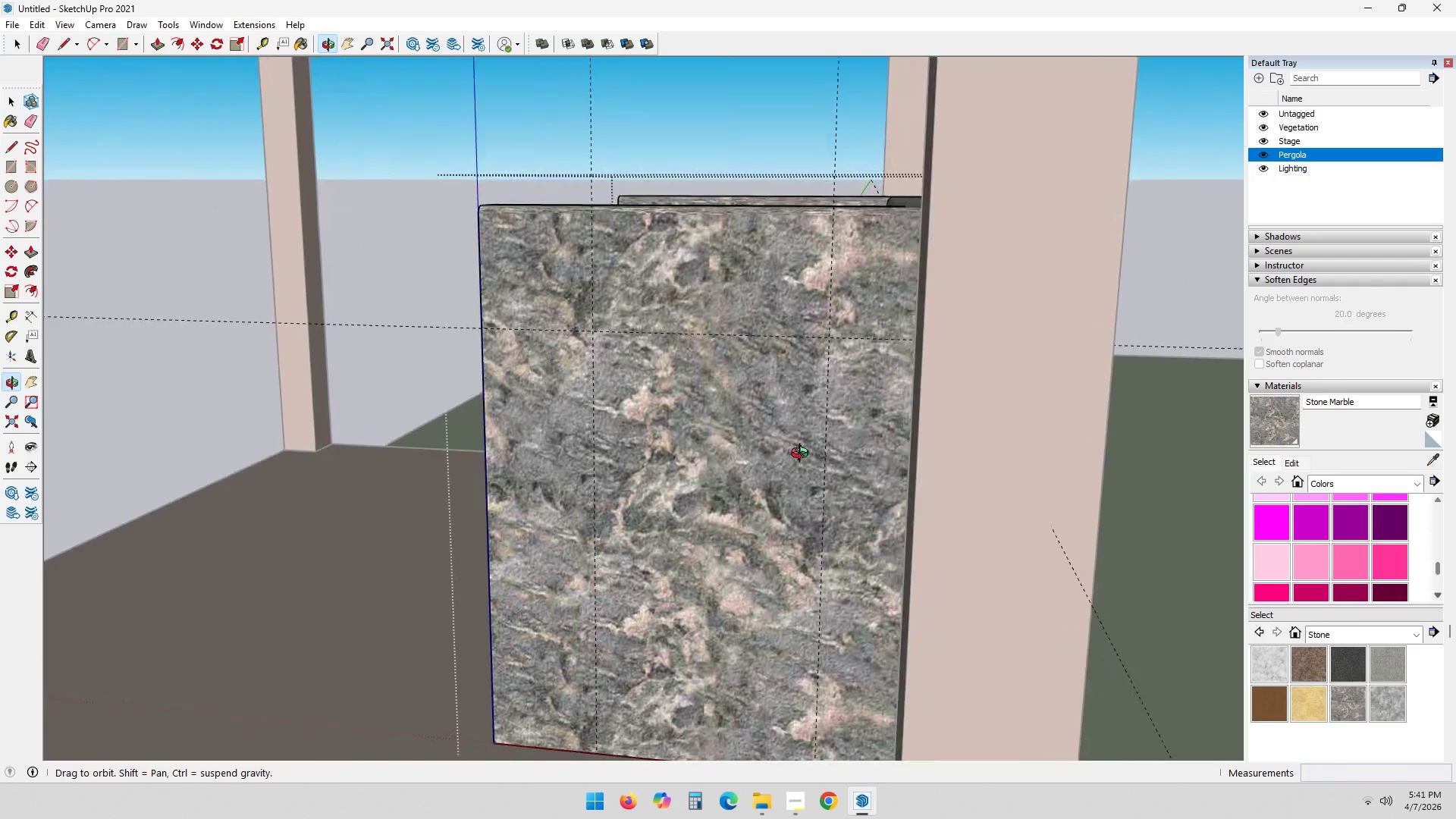 
key(R)
 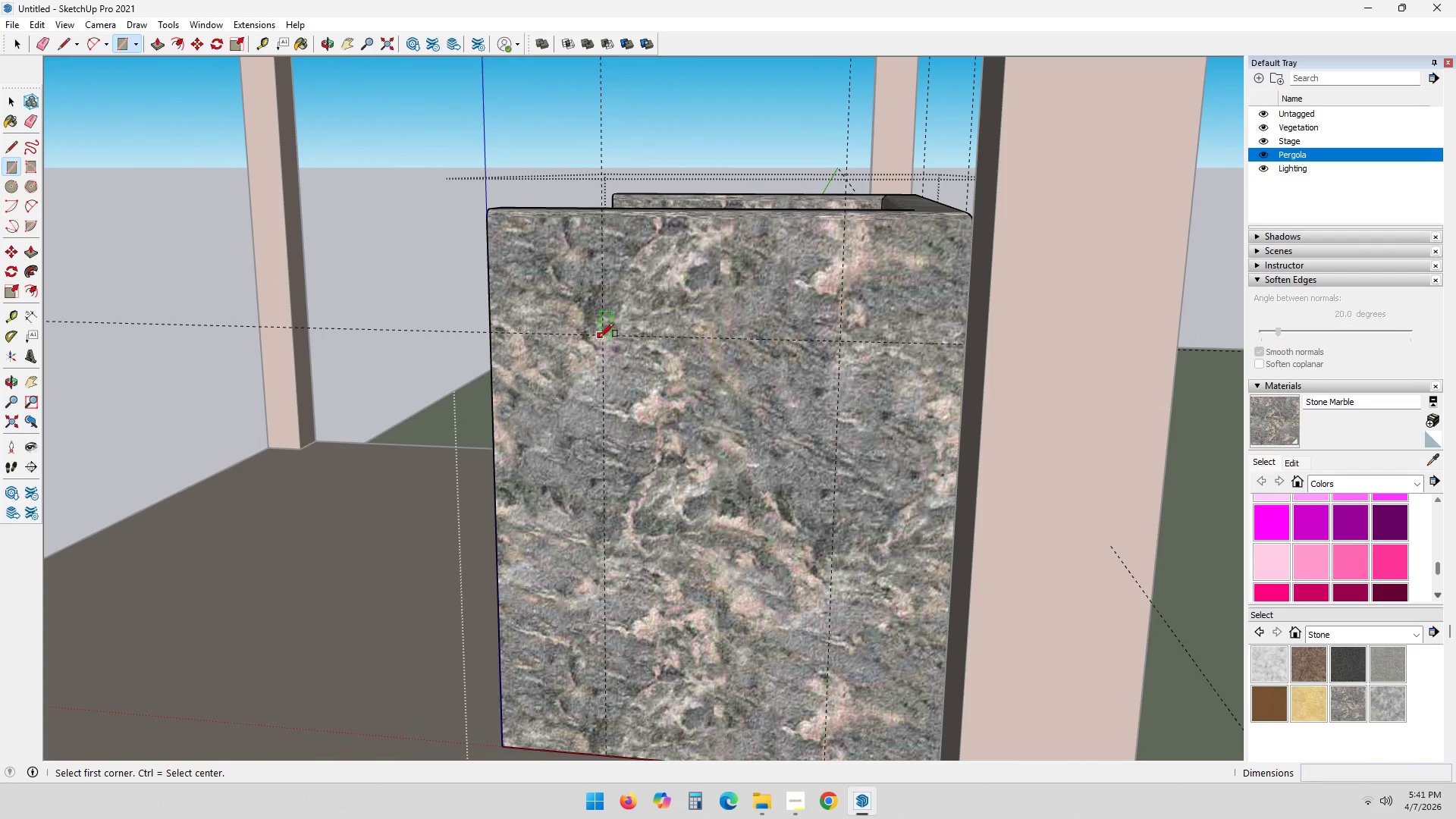 
left_click([601, 335])
 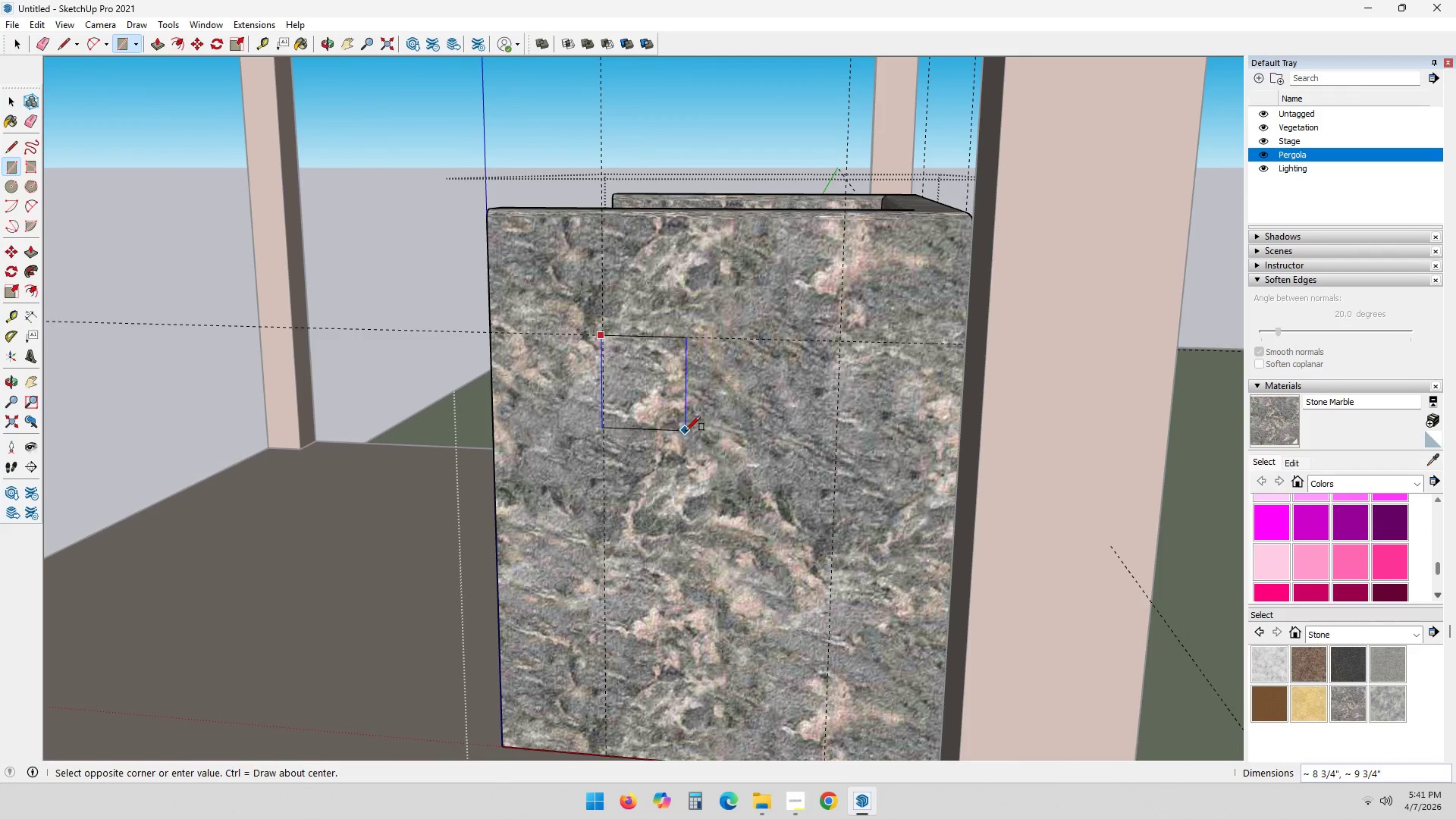 
key(Escape)
 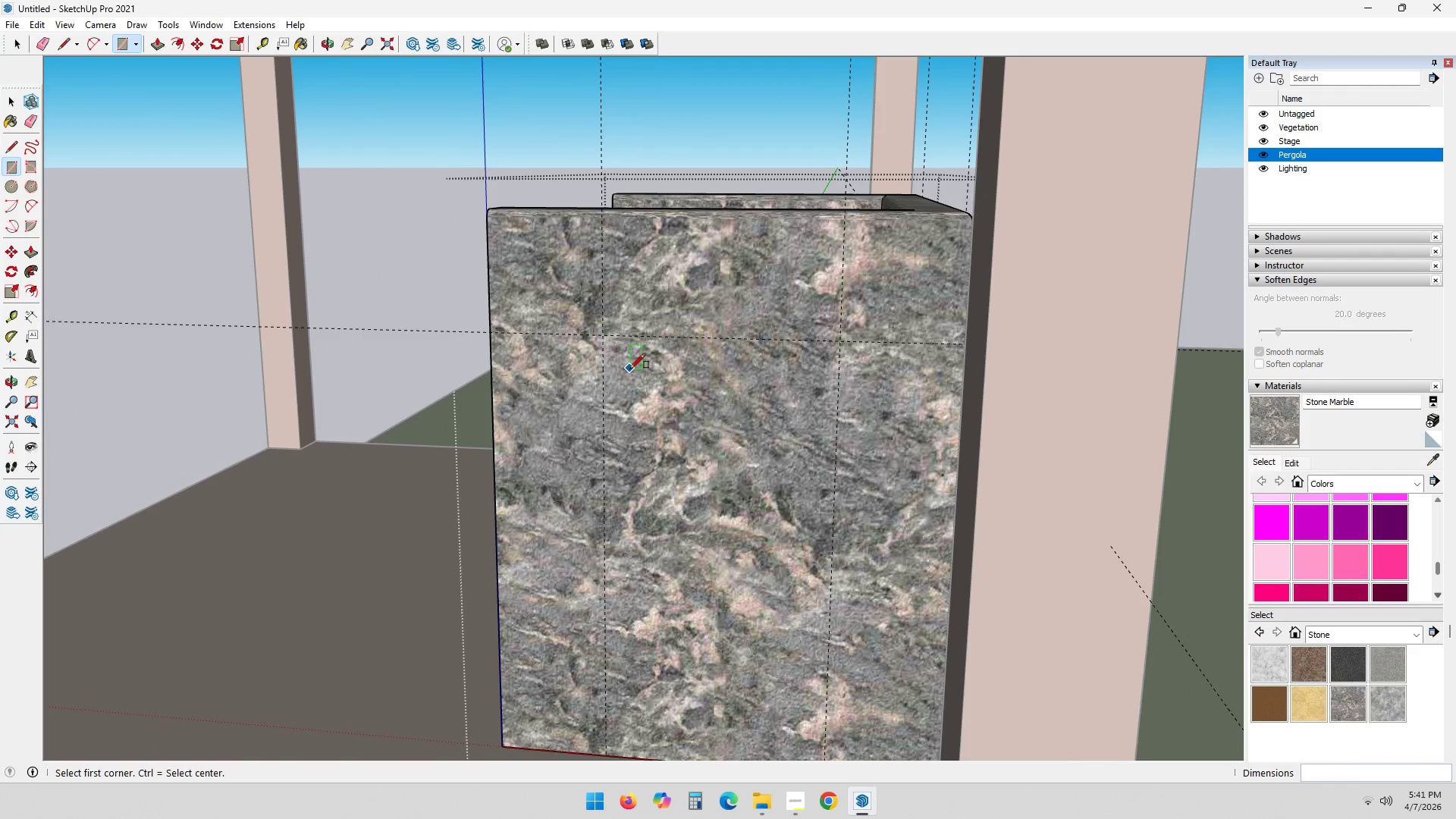 
key(R)
 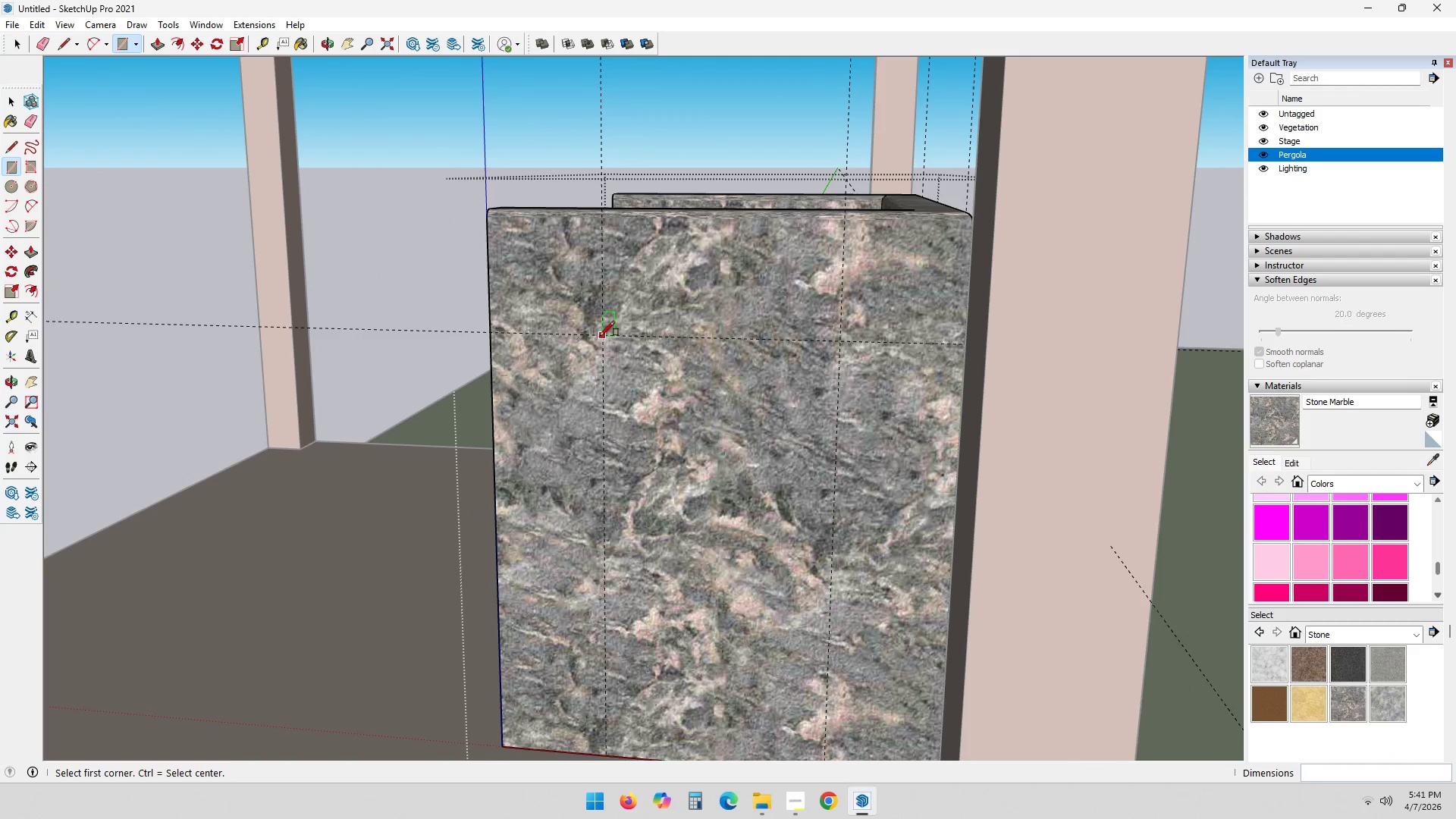 
key(Space)
 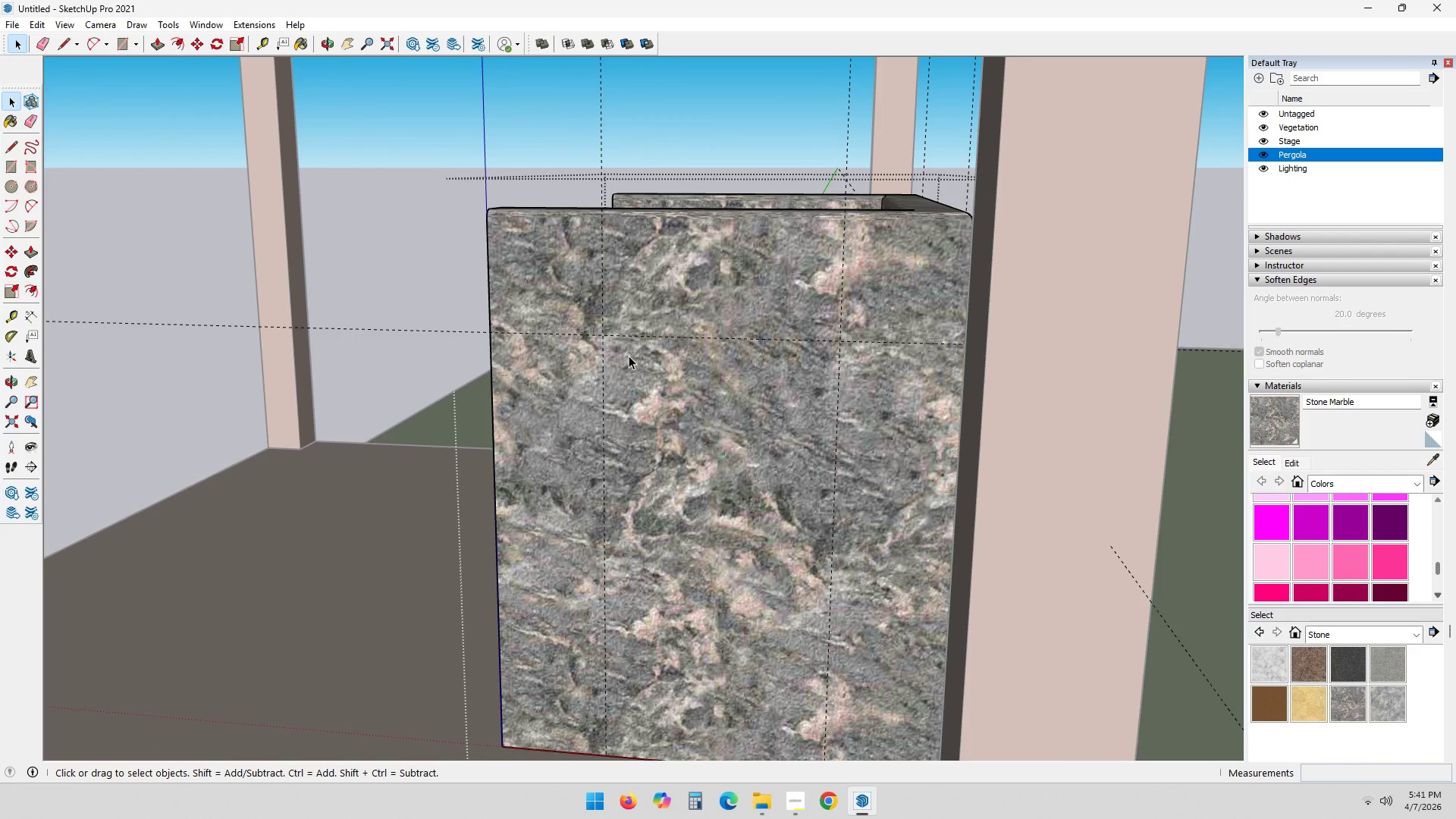 
double_click([629, 356])
 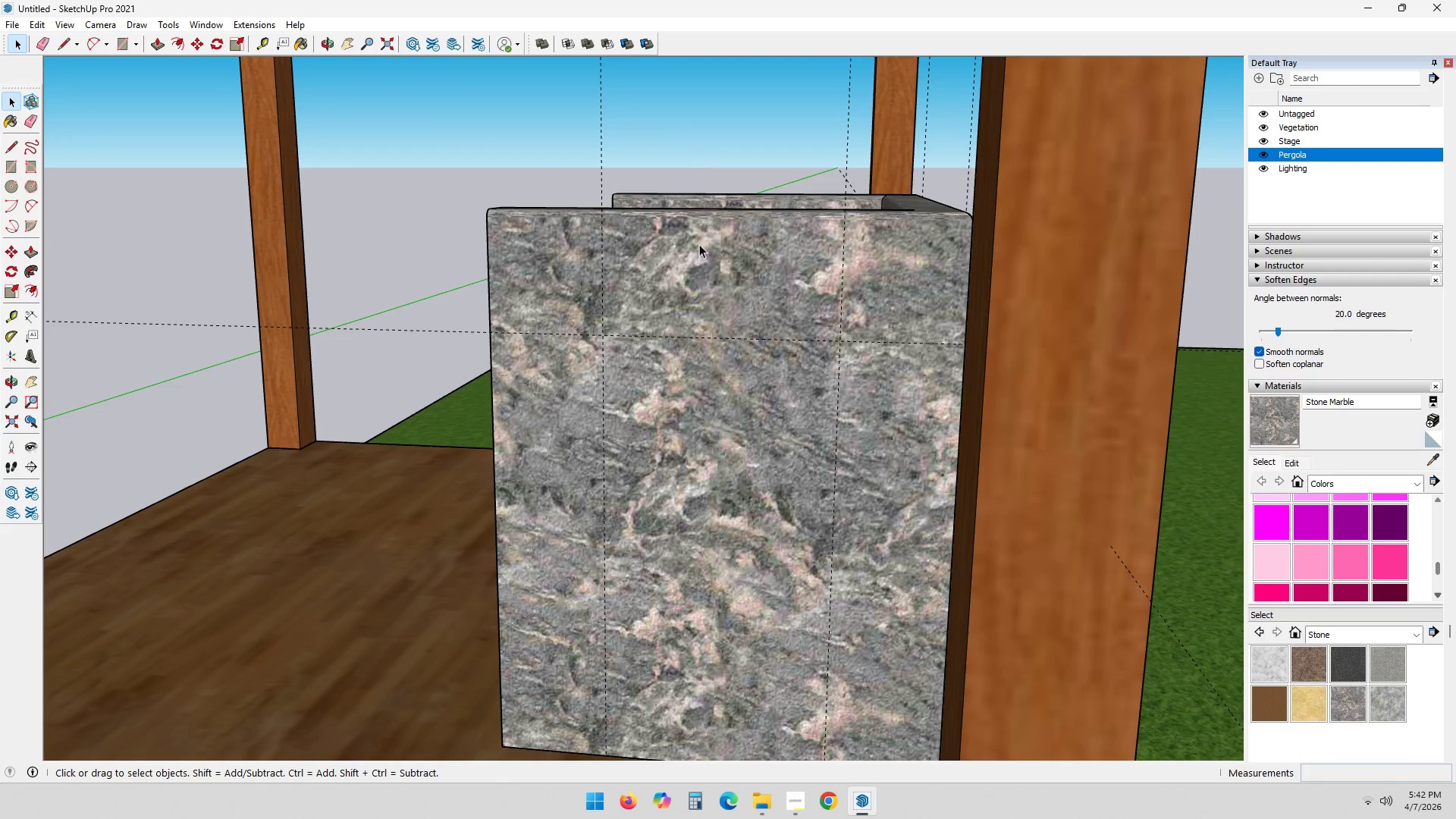 
double_click([702, 438])
 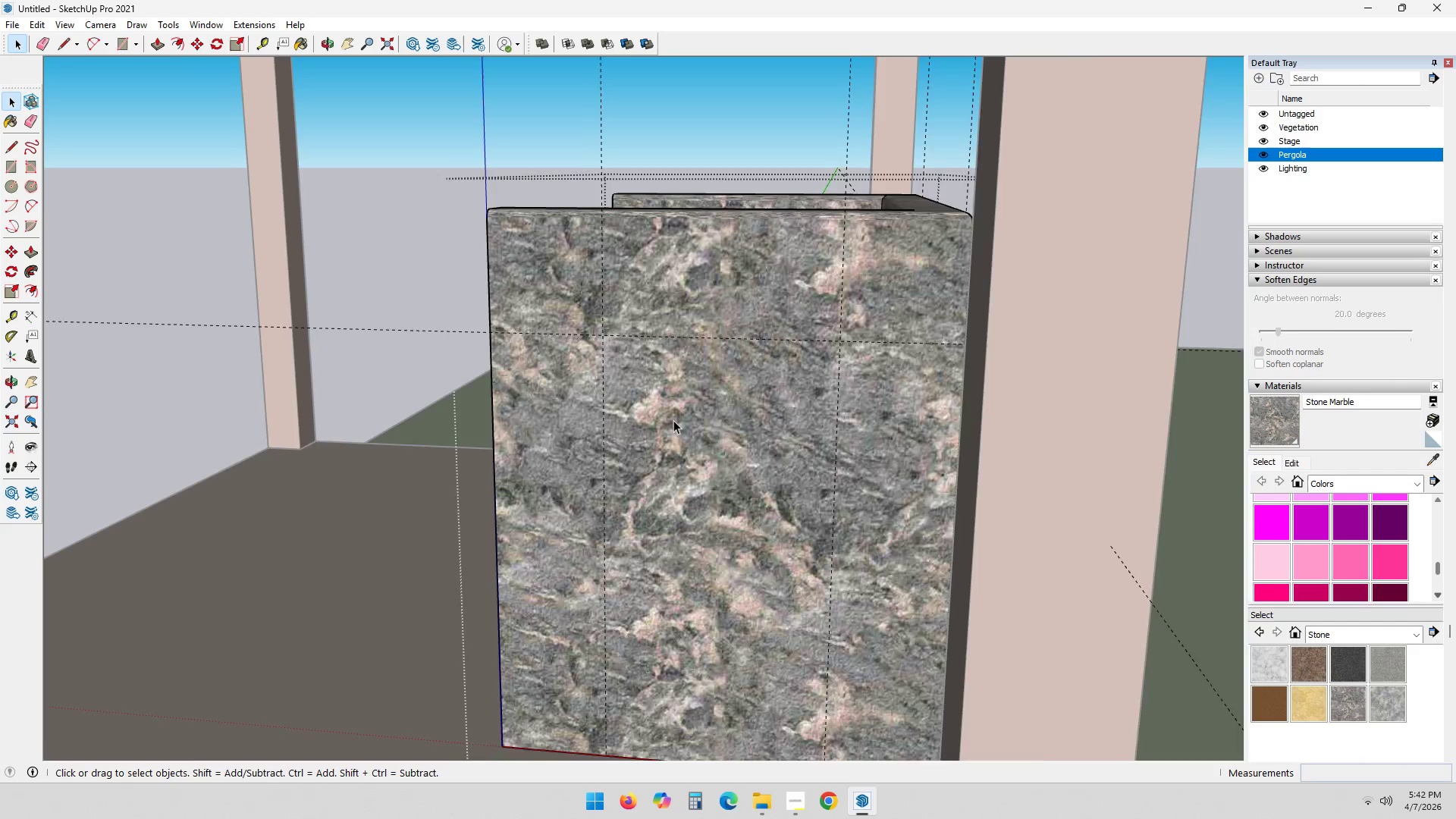 
scroll: coordinate [670, 419], scroll_direction: up, amount: 3.0
 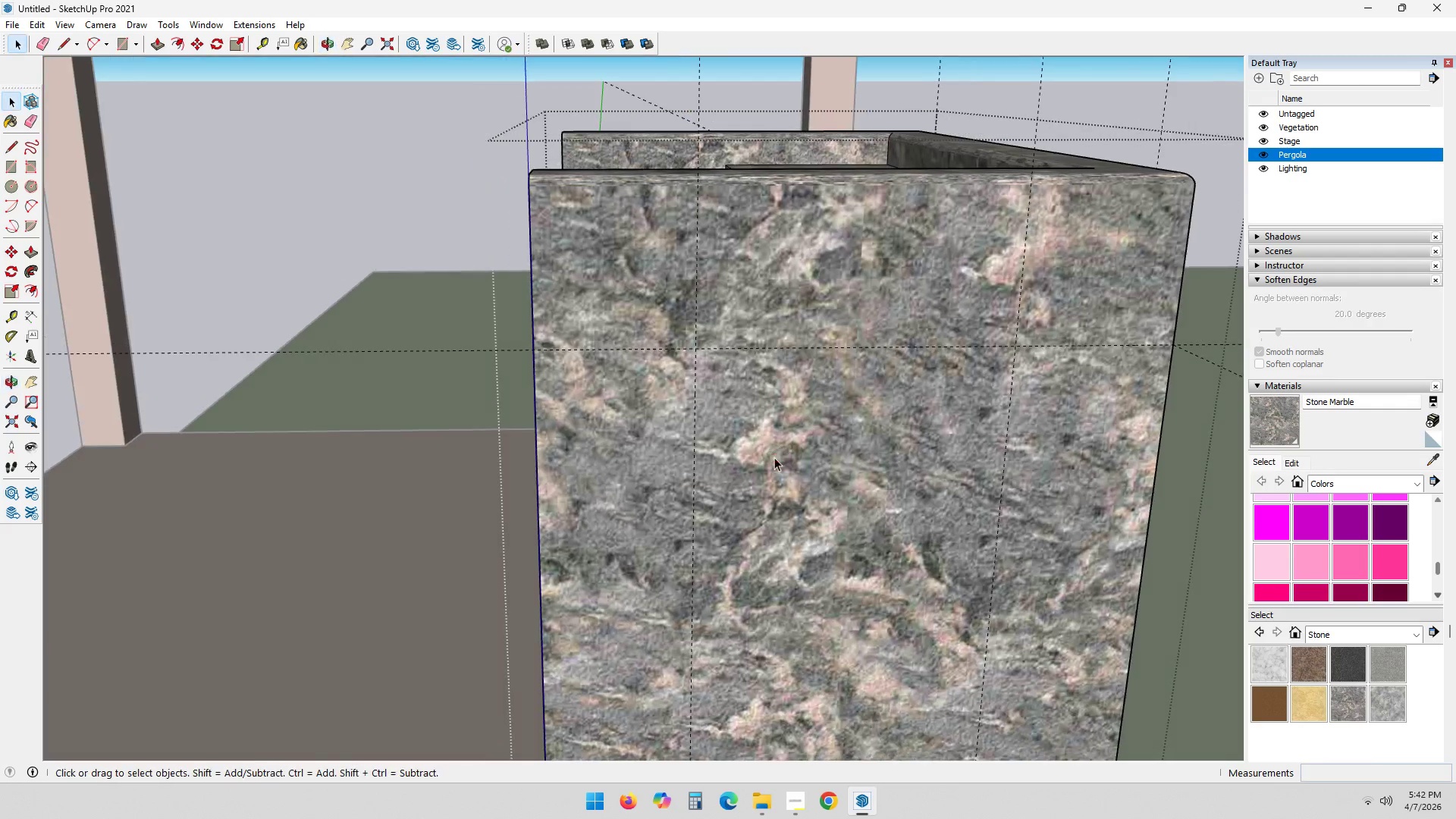 
key(R)
 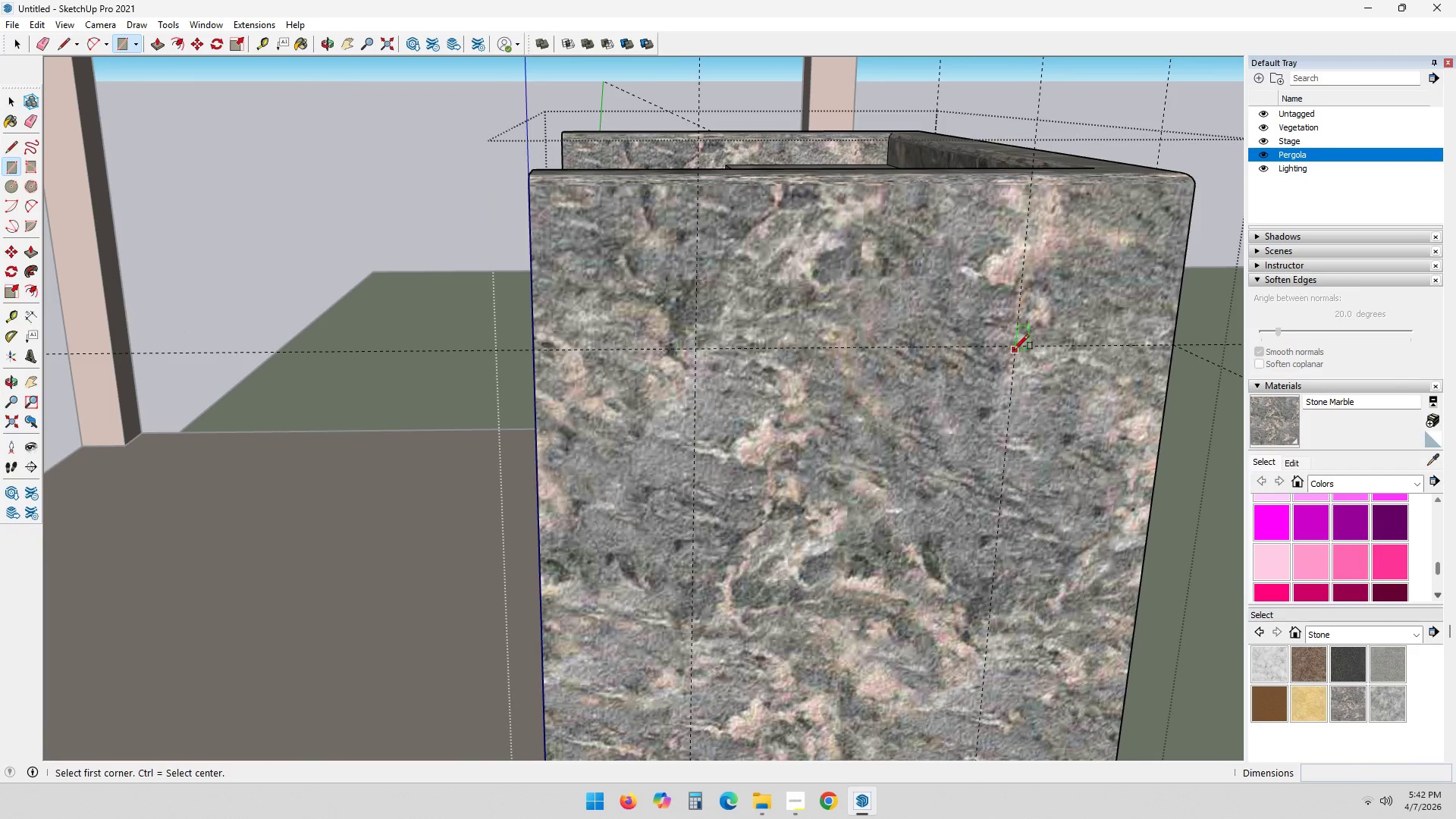 
scroll: coordinate [985, 361], scroll_direction: down, amount: 3.0
 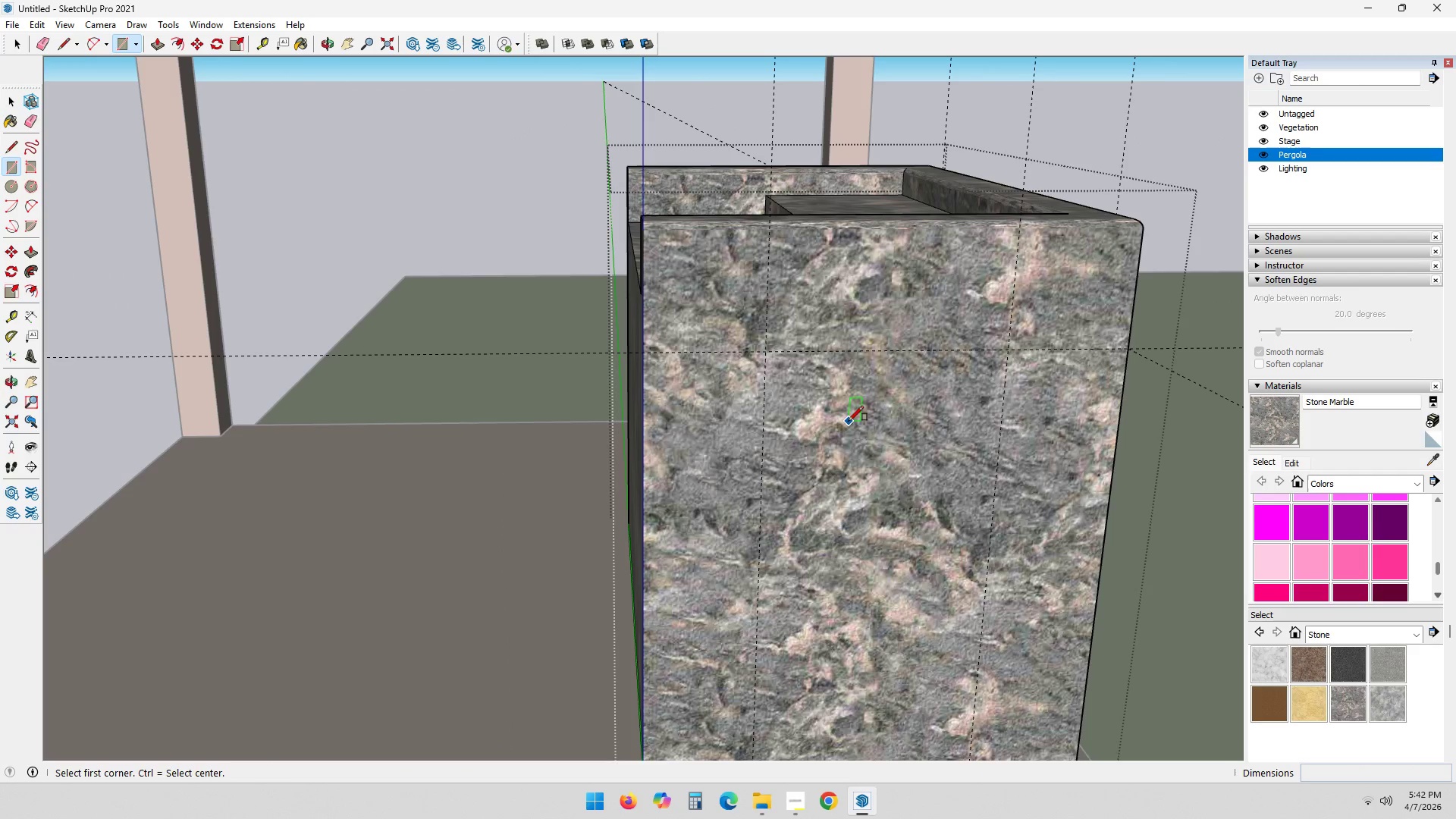 
key(L)
 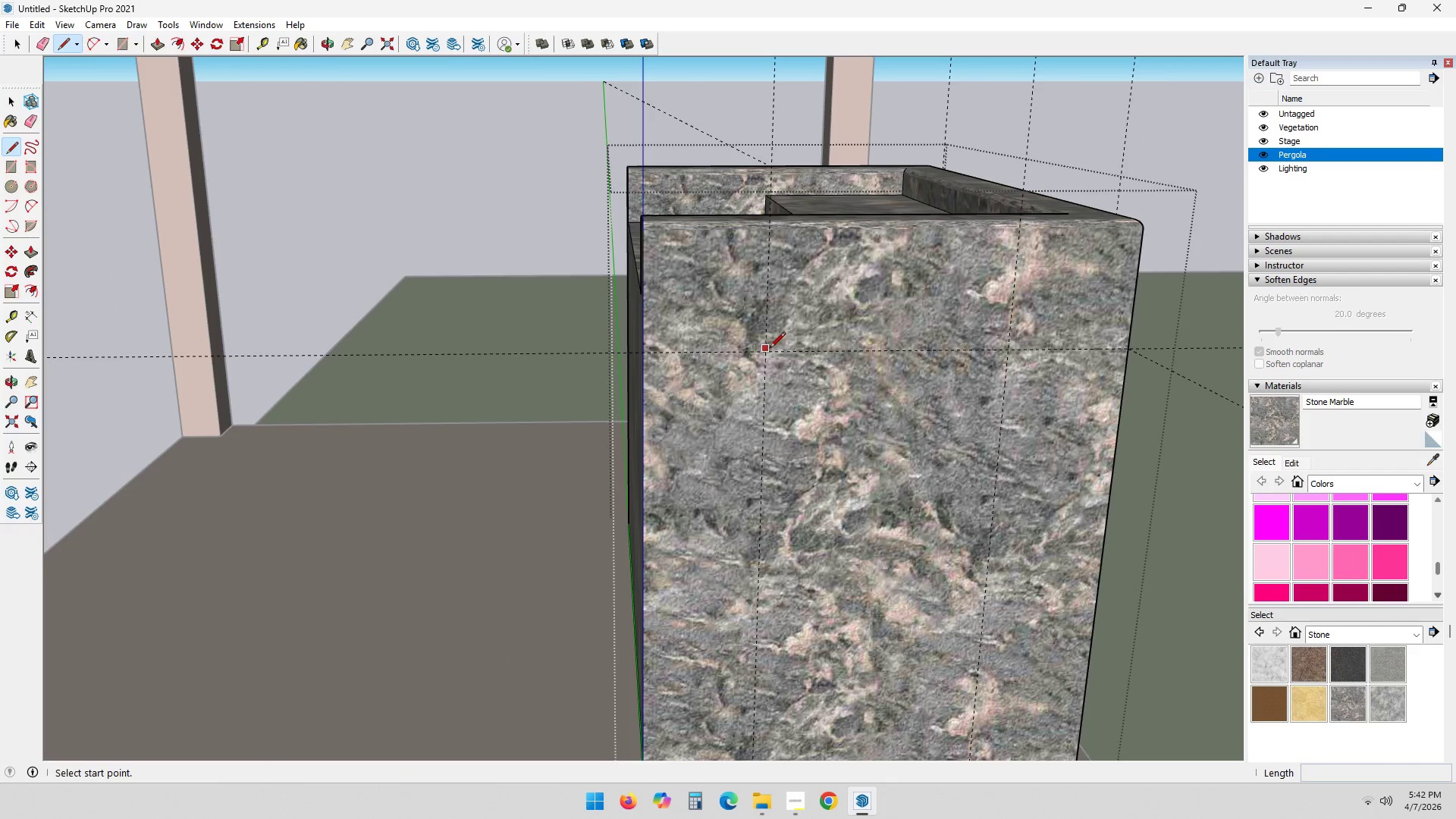 
key(Space)
 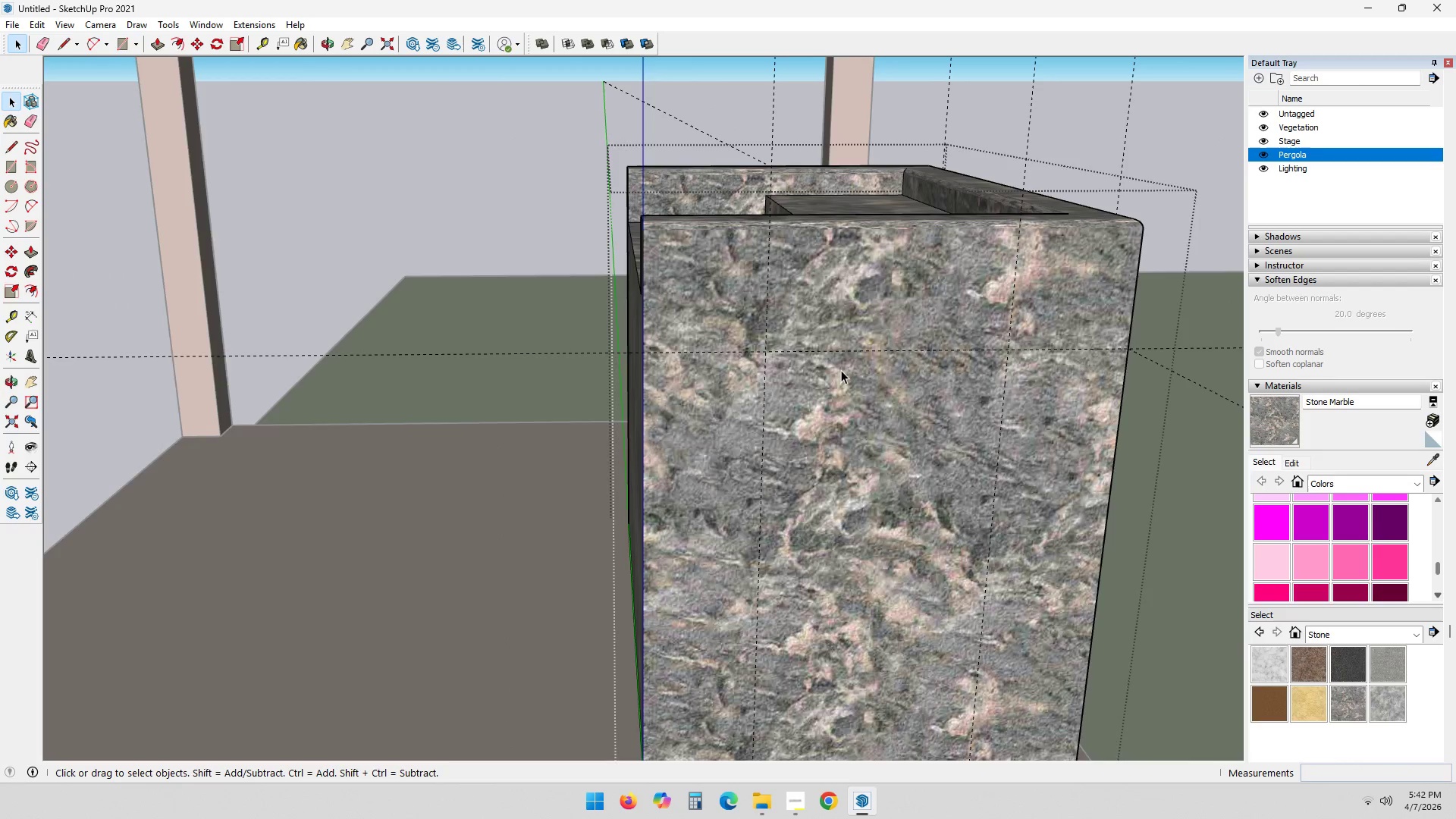 
key(Escape)
 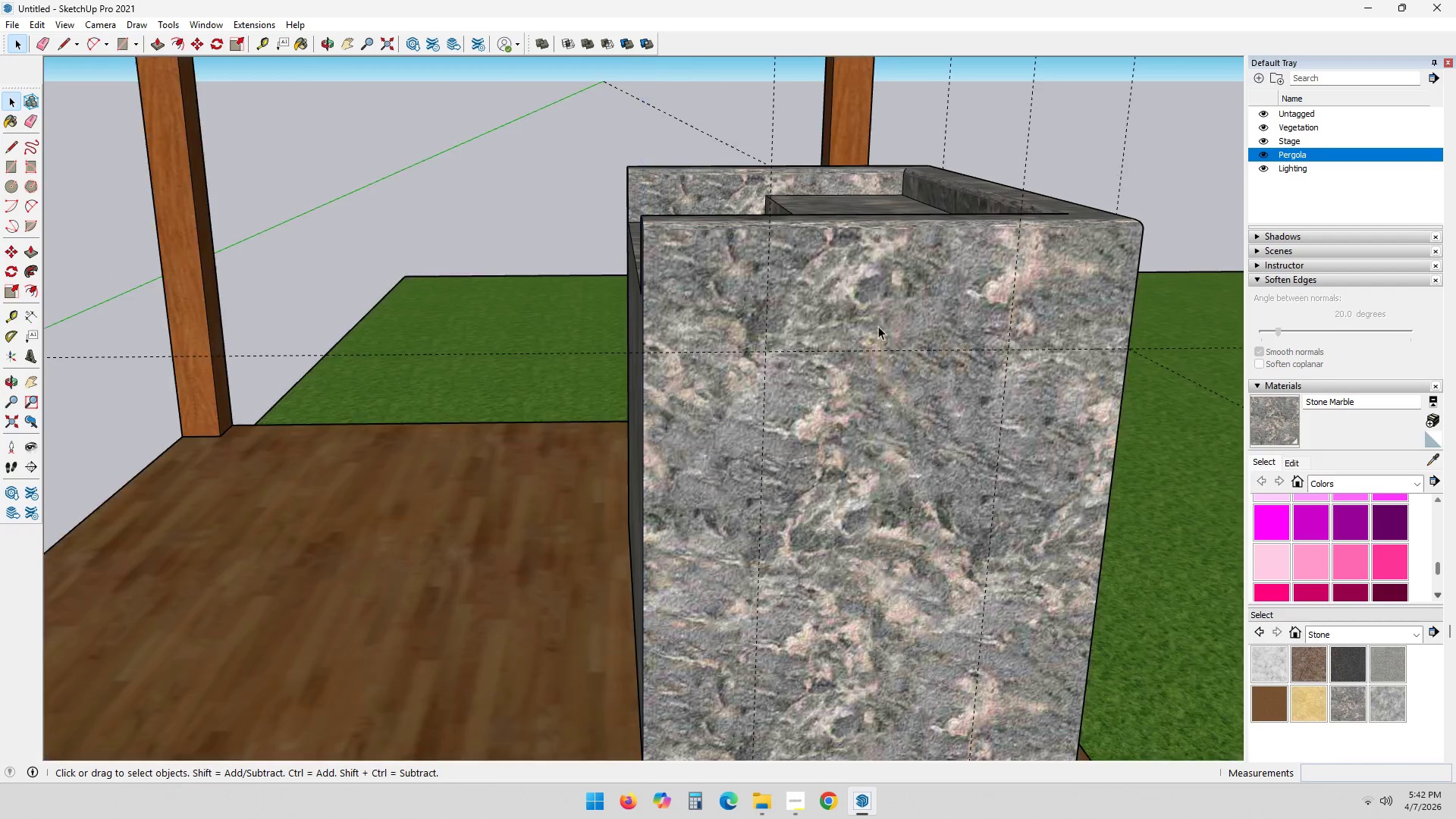 
key(Escape)
 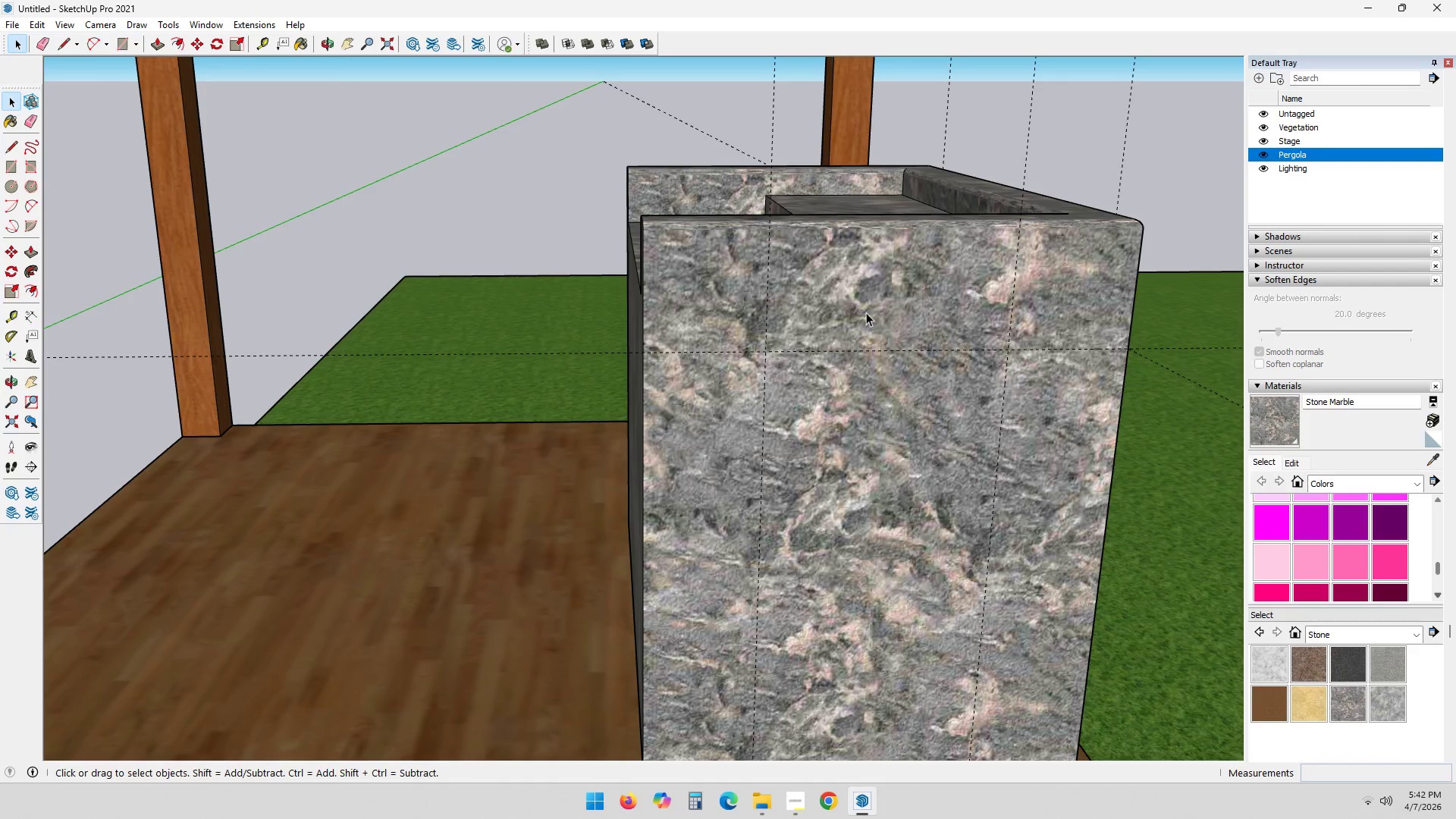 
left_click([868, 311])
 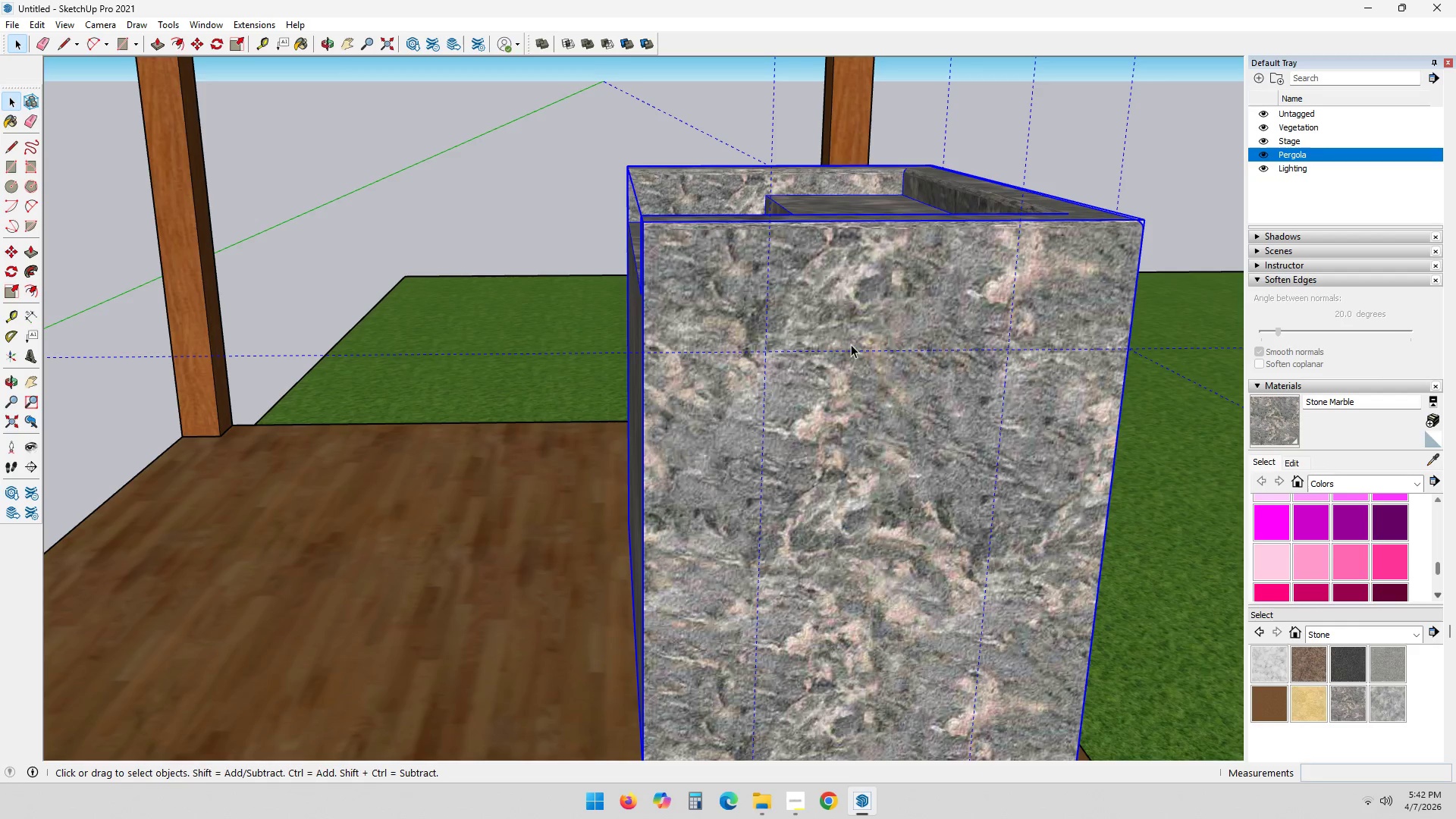 
key(Escape)
 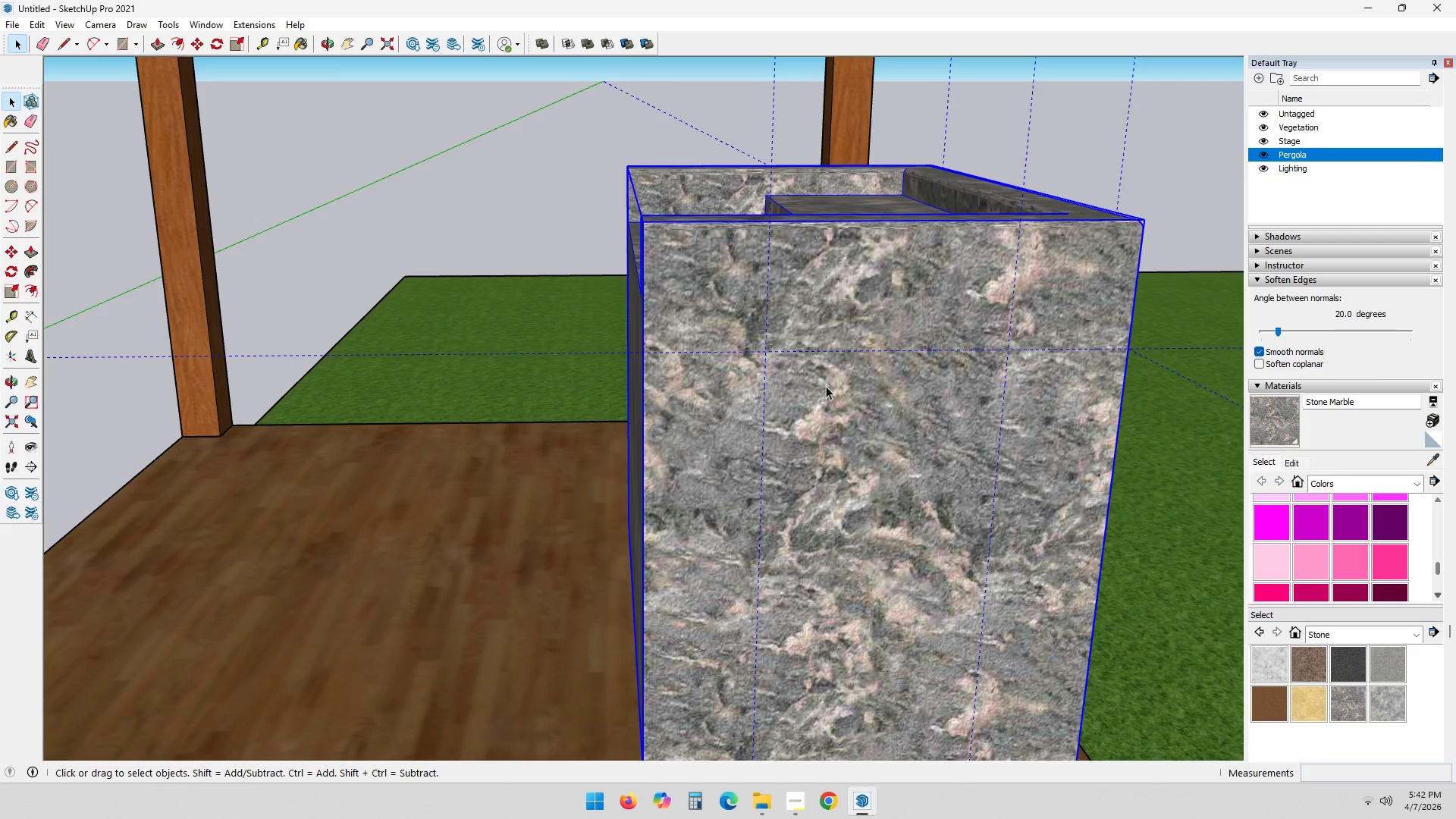 
left_click([821, 413])
 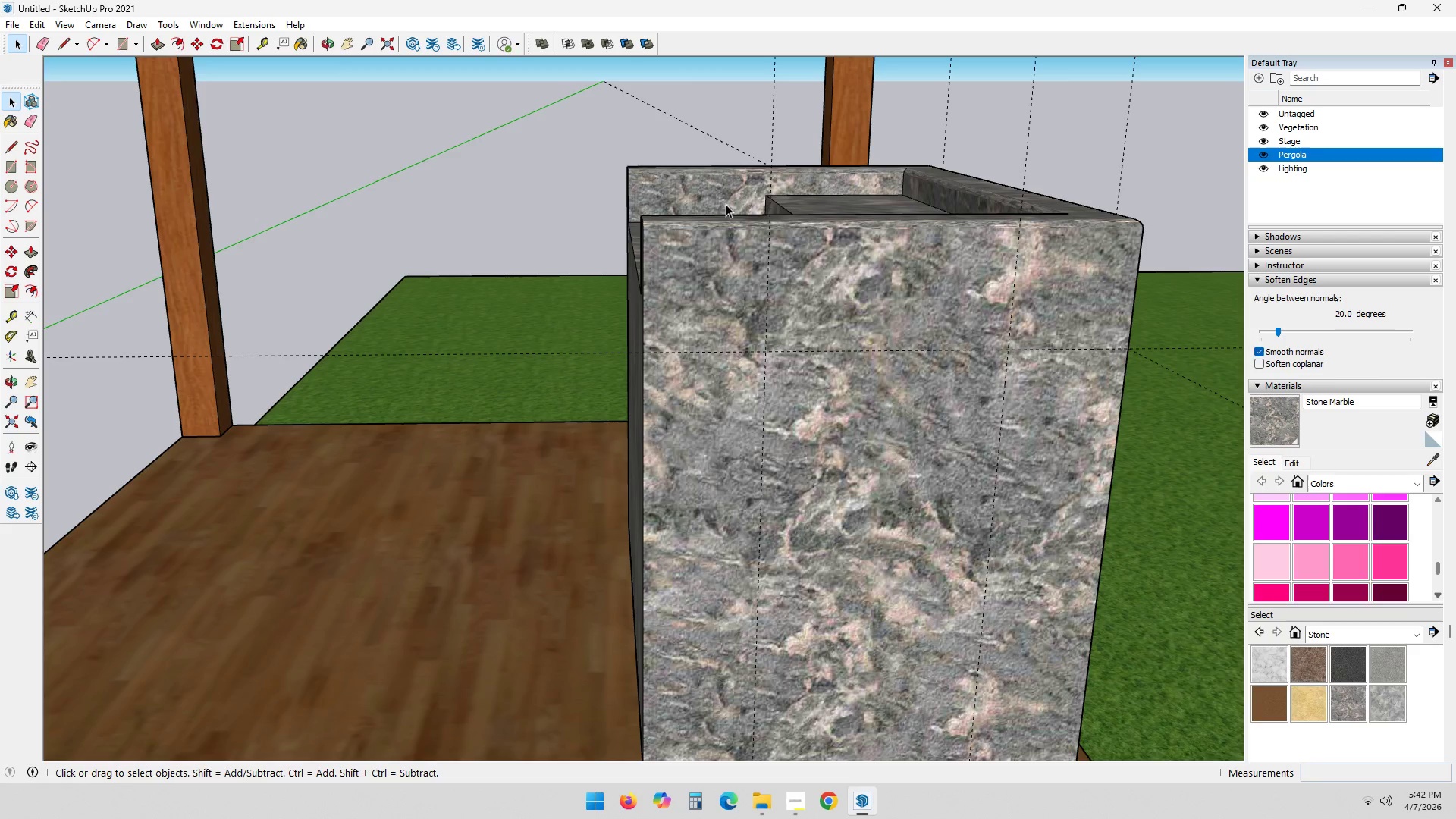 
key(E)
 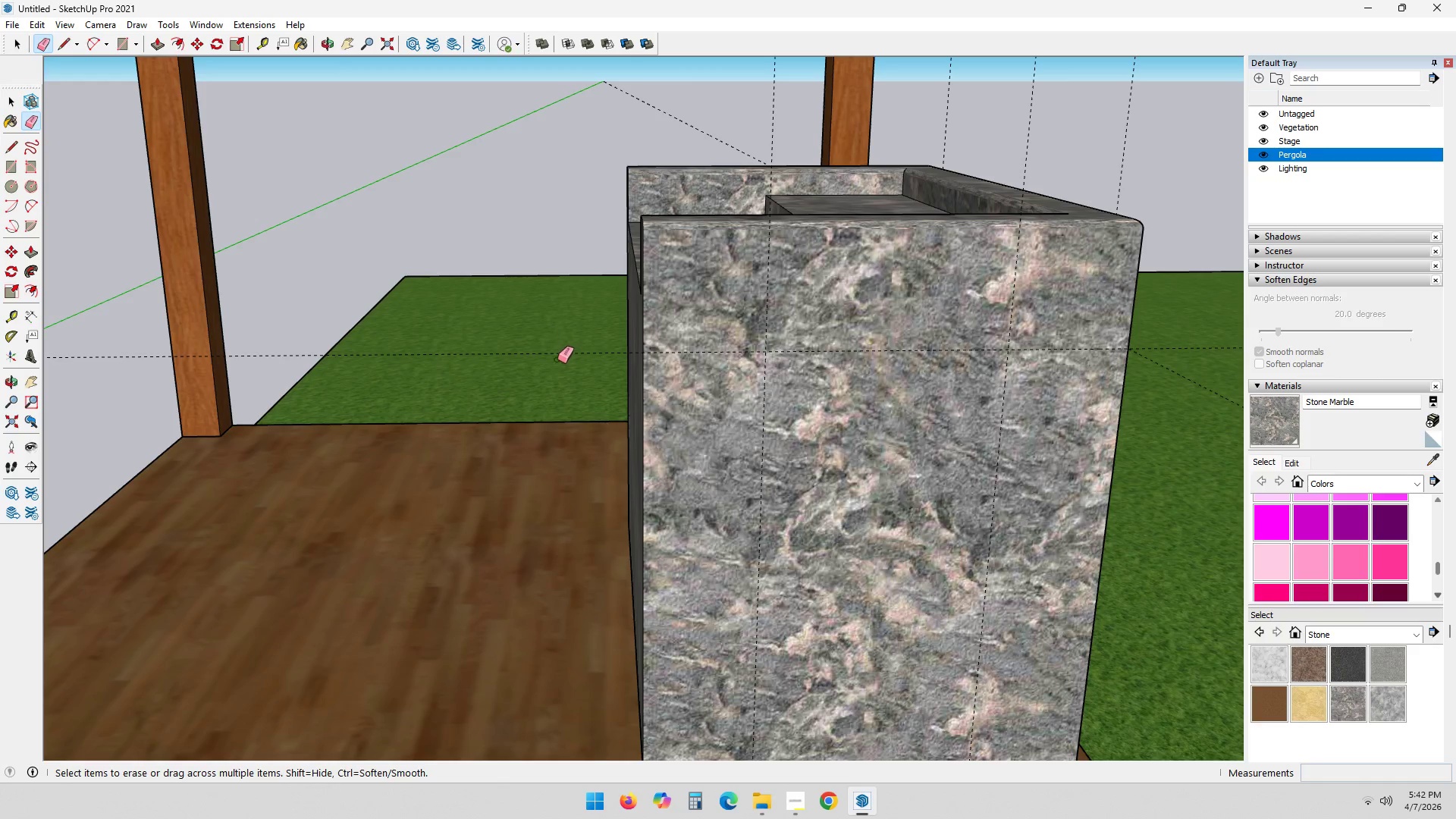 
left_click([561, 354])
 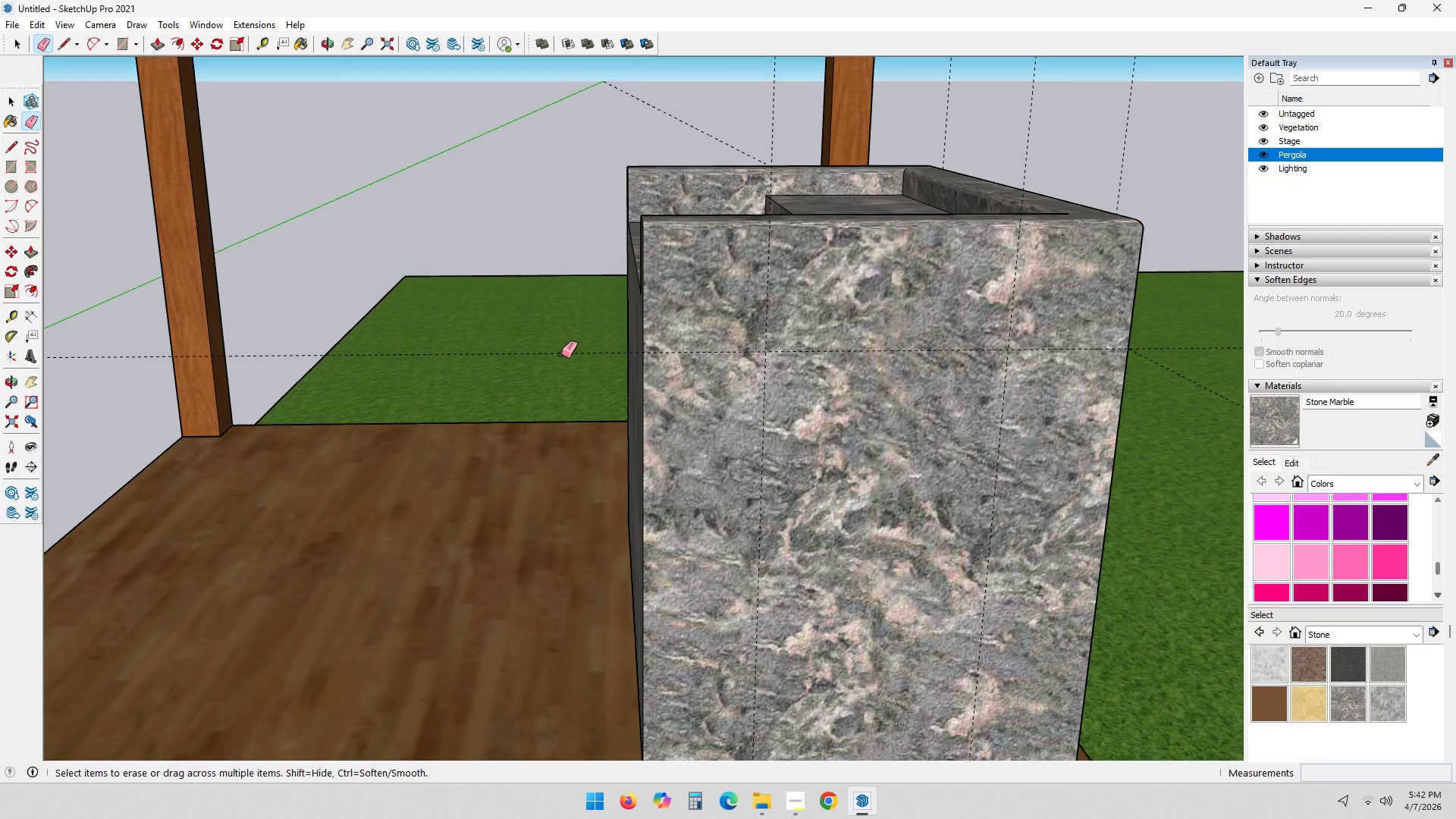 
left_click([561, 354])
 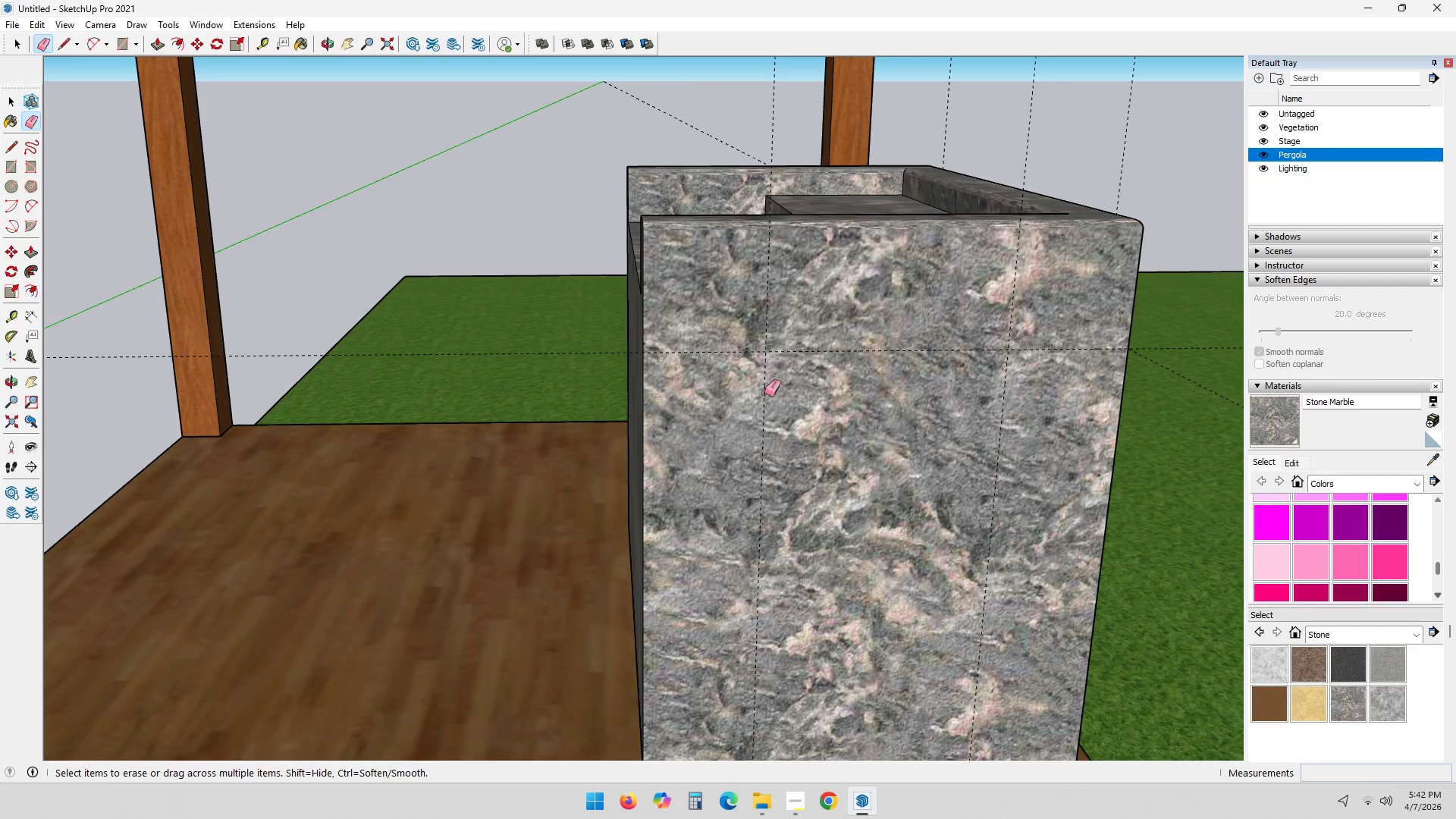 
key(Space)
 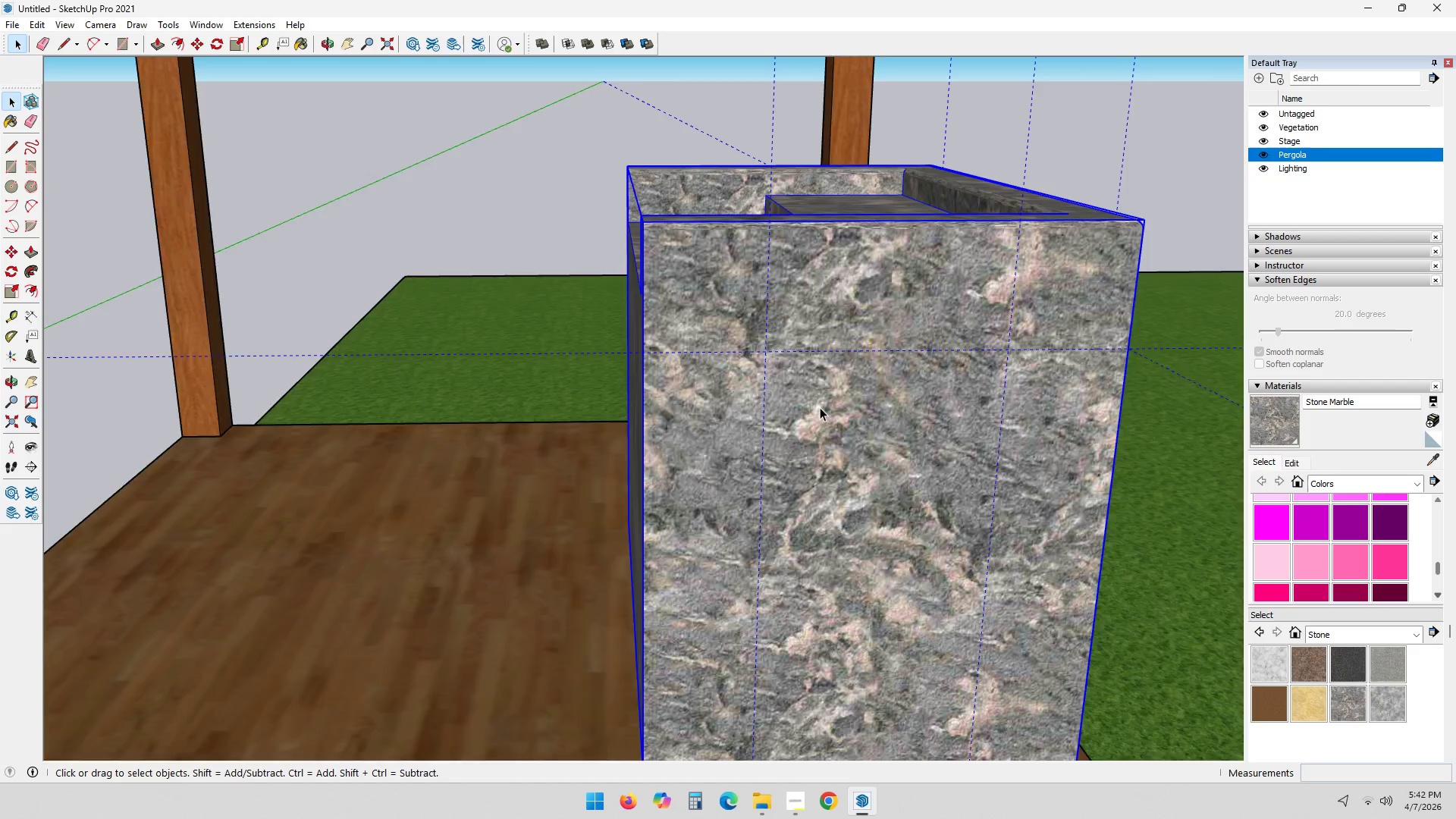 
double_click([820, 407])
 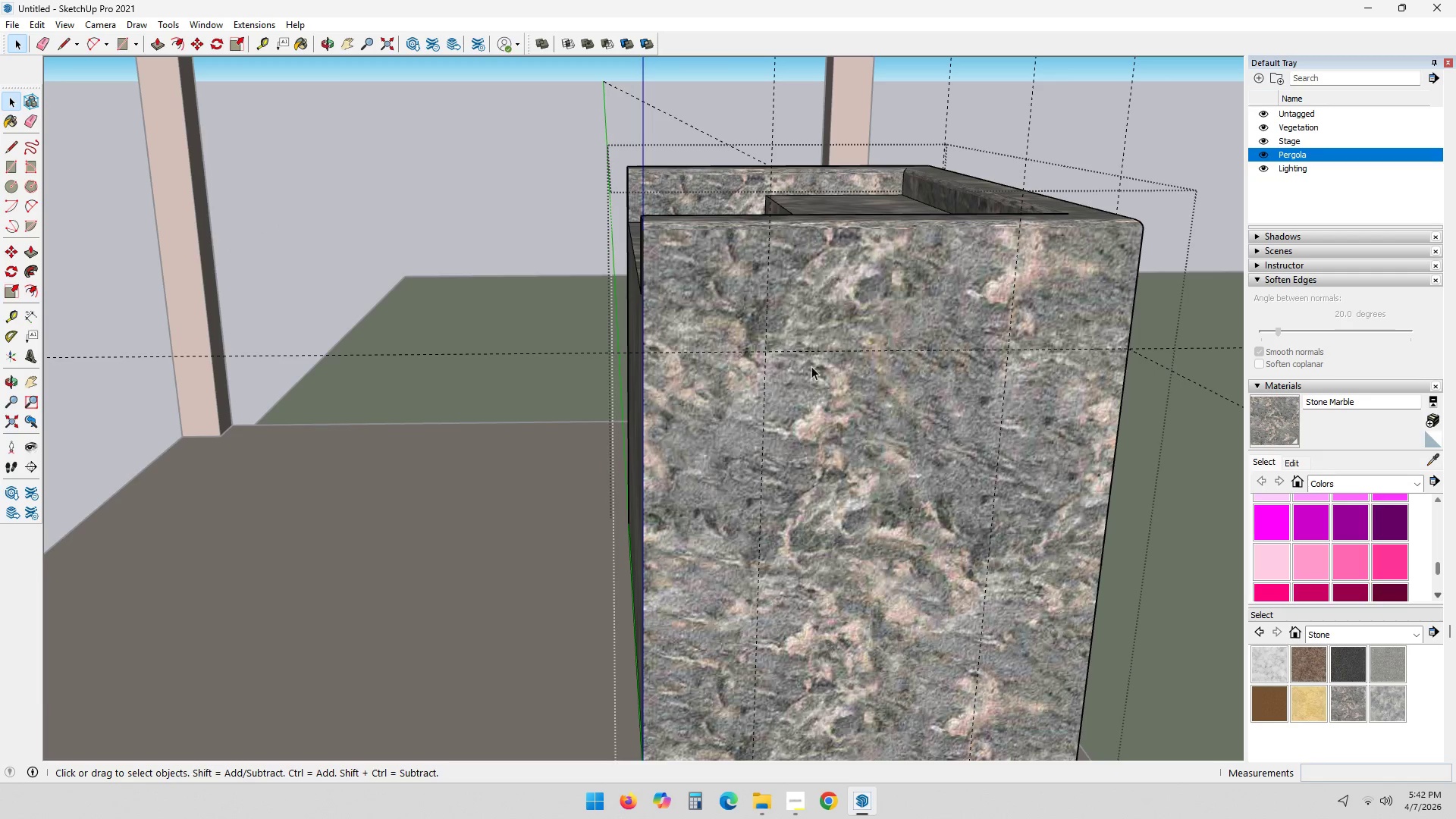 
key(E)
 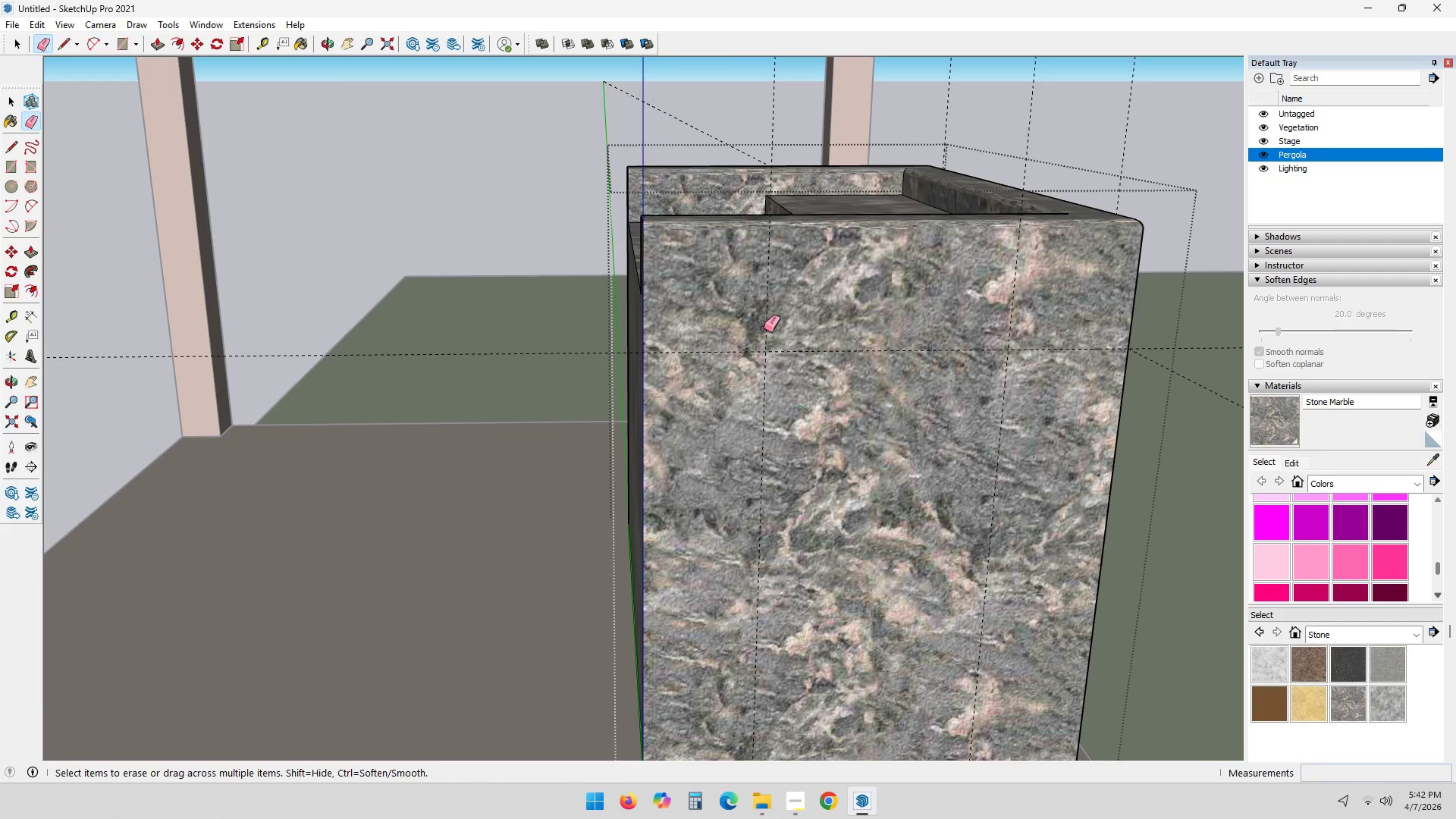 
double_click([764, 328])
 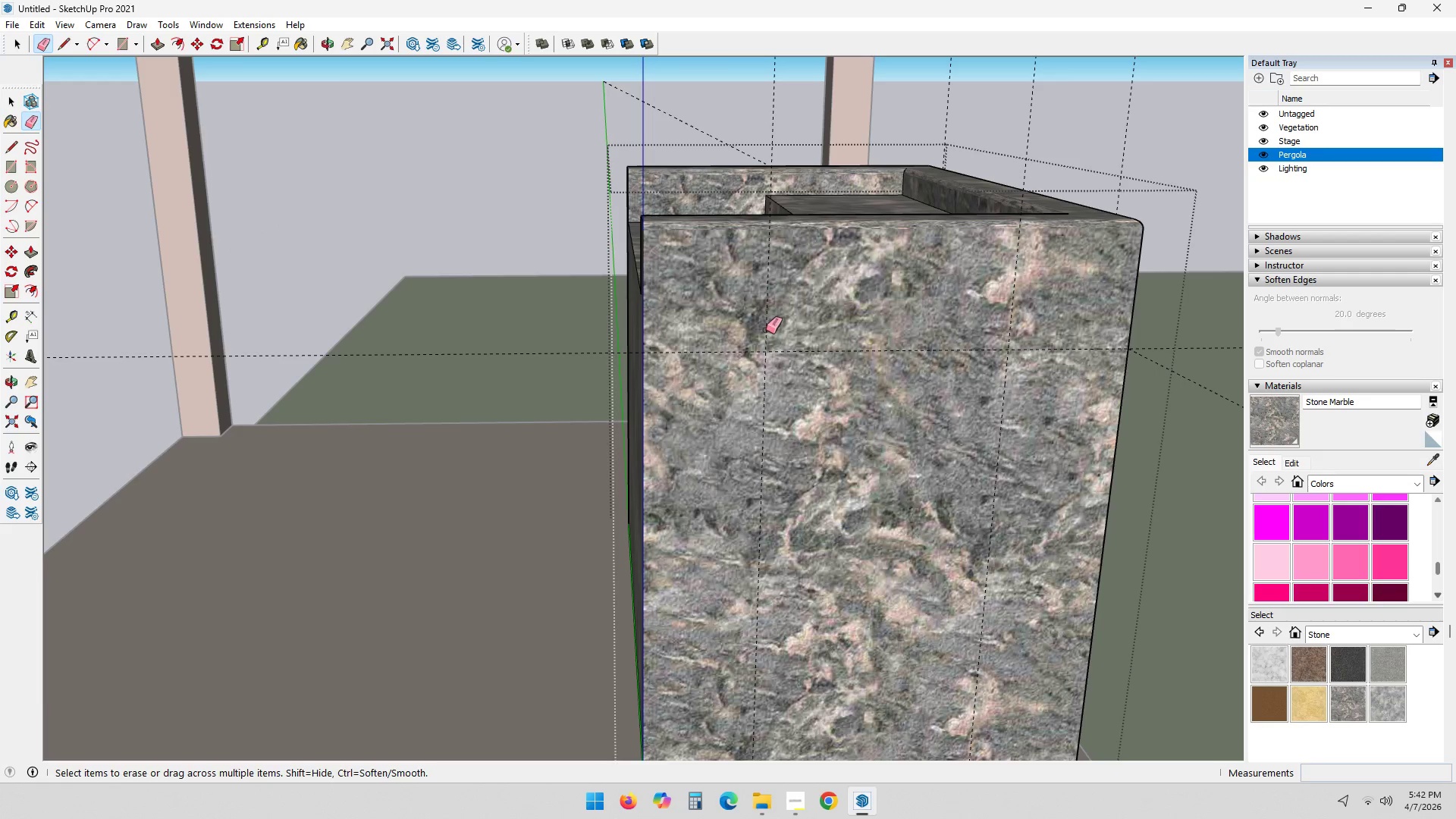 
triple_click([766, 330])
 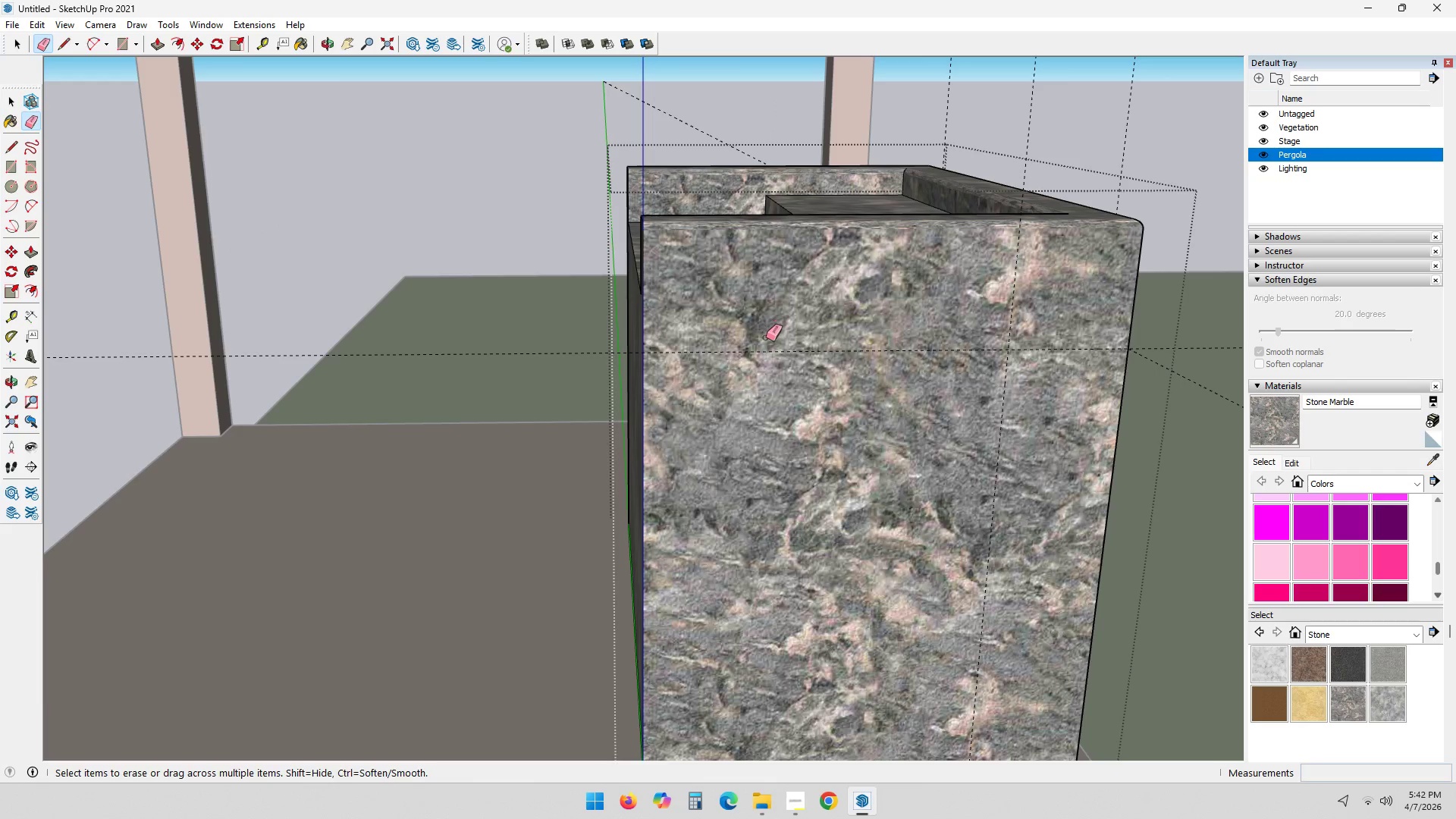 
key(T)
 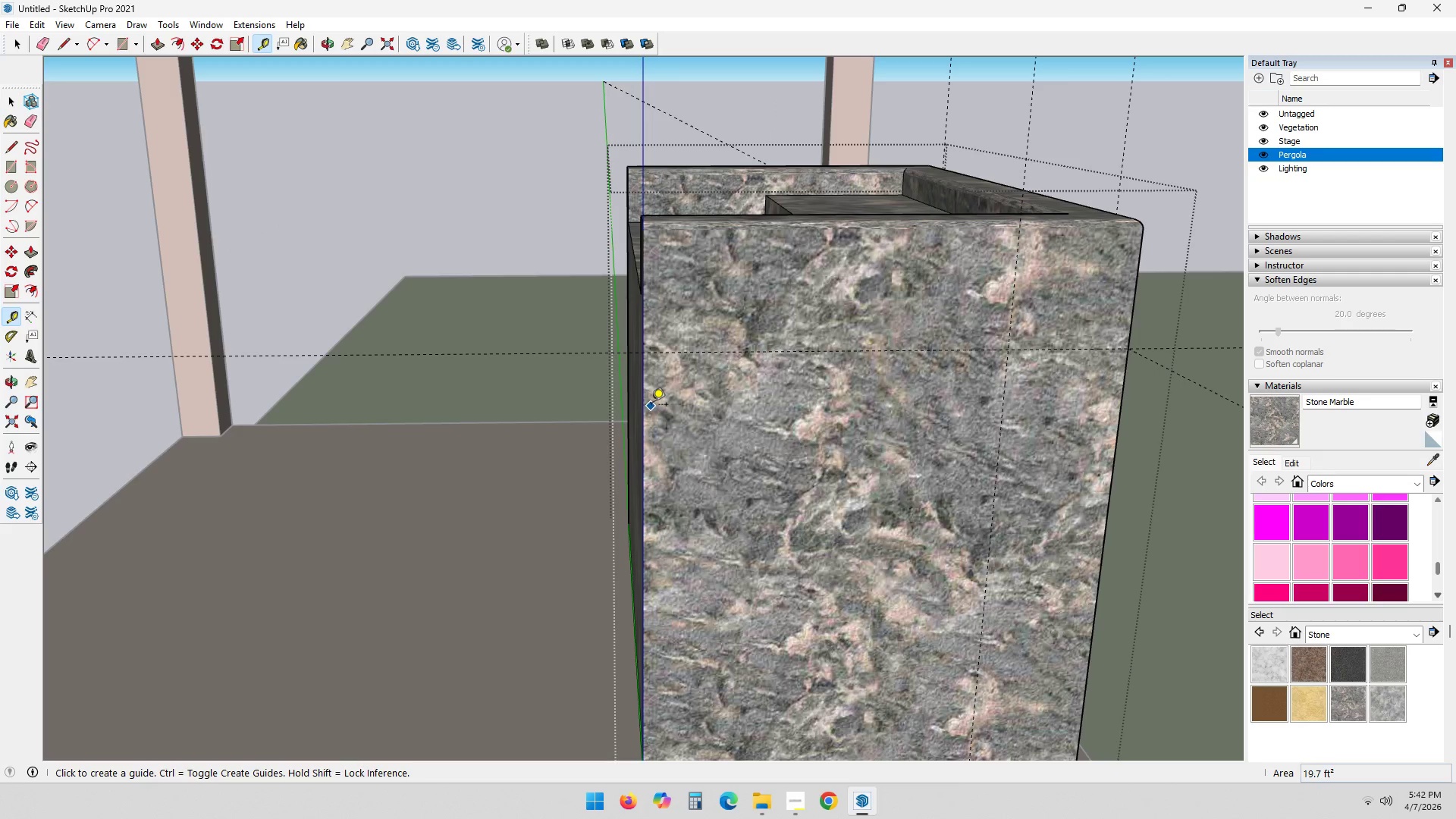 
left_click([646, 405])
 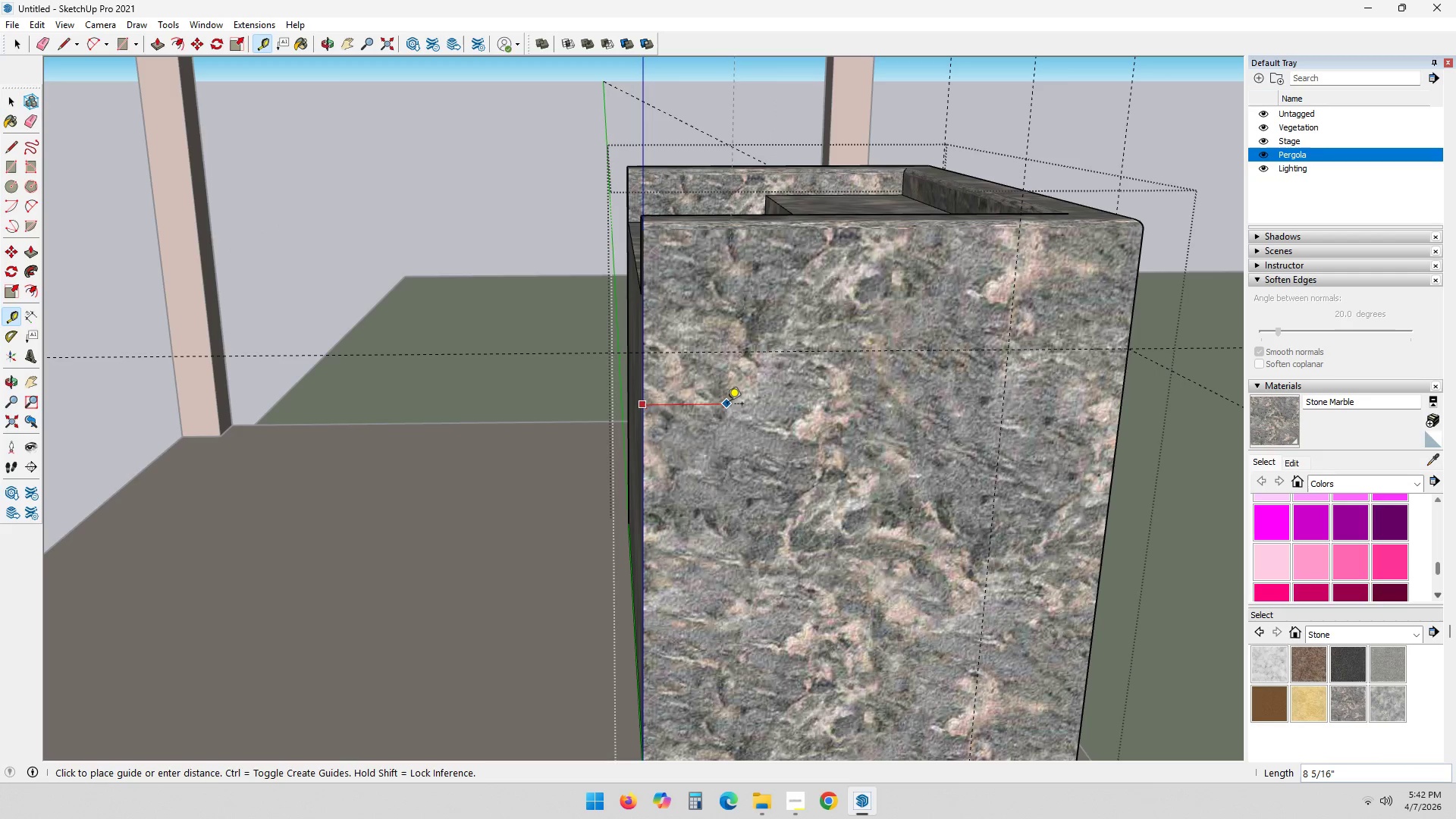 
key(1)
 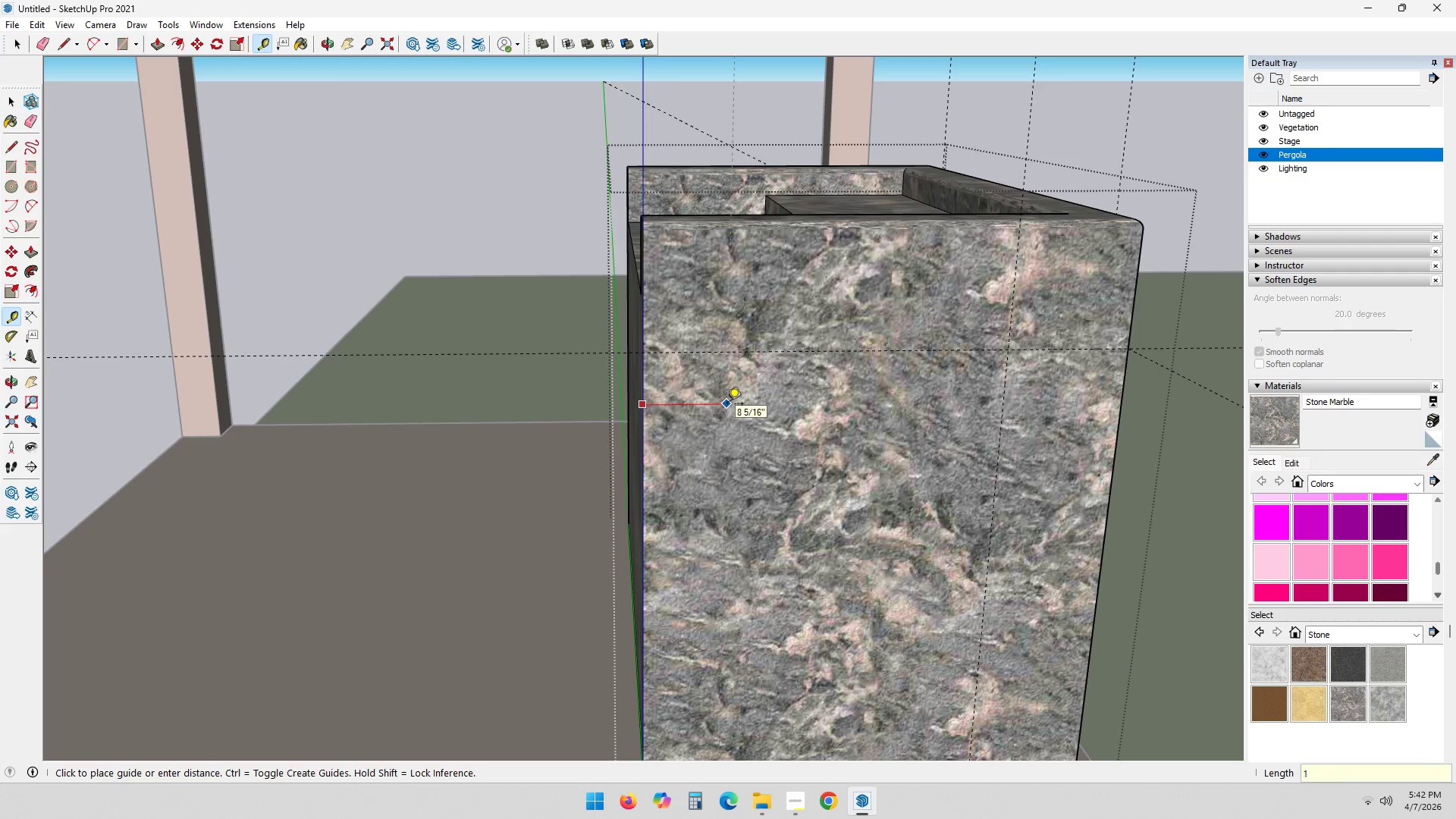 
key(Quote)
 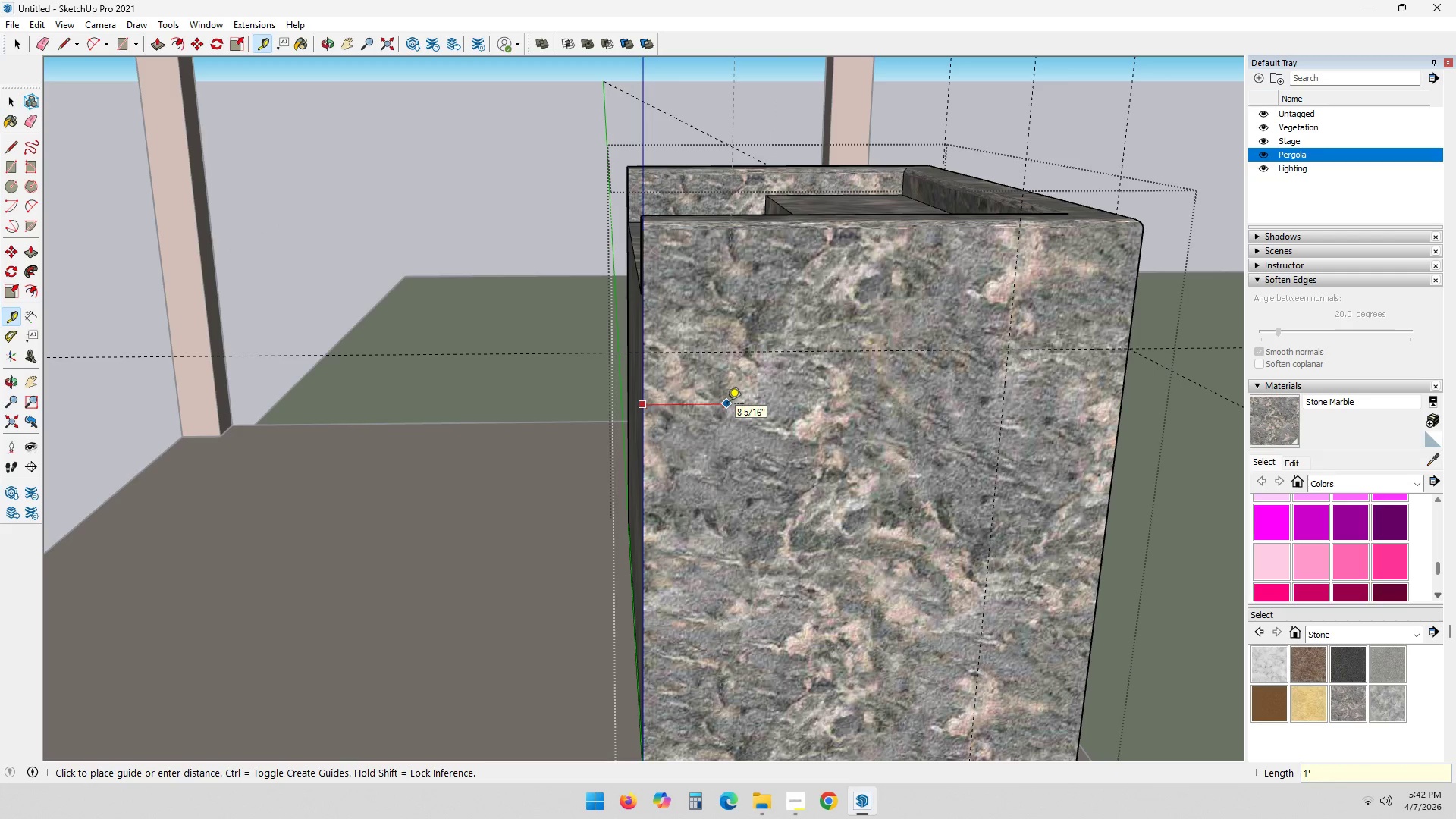 
key(Enter)
 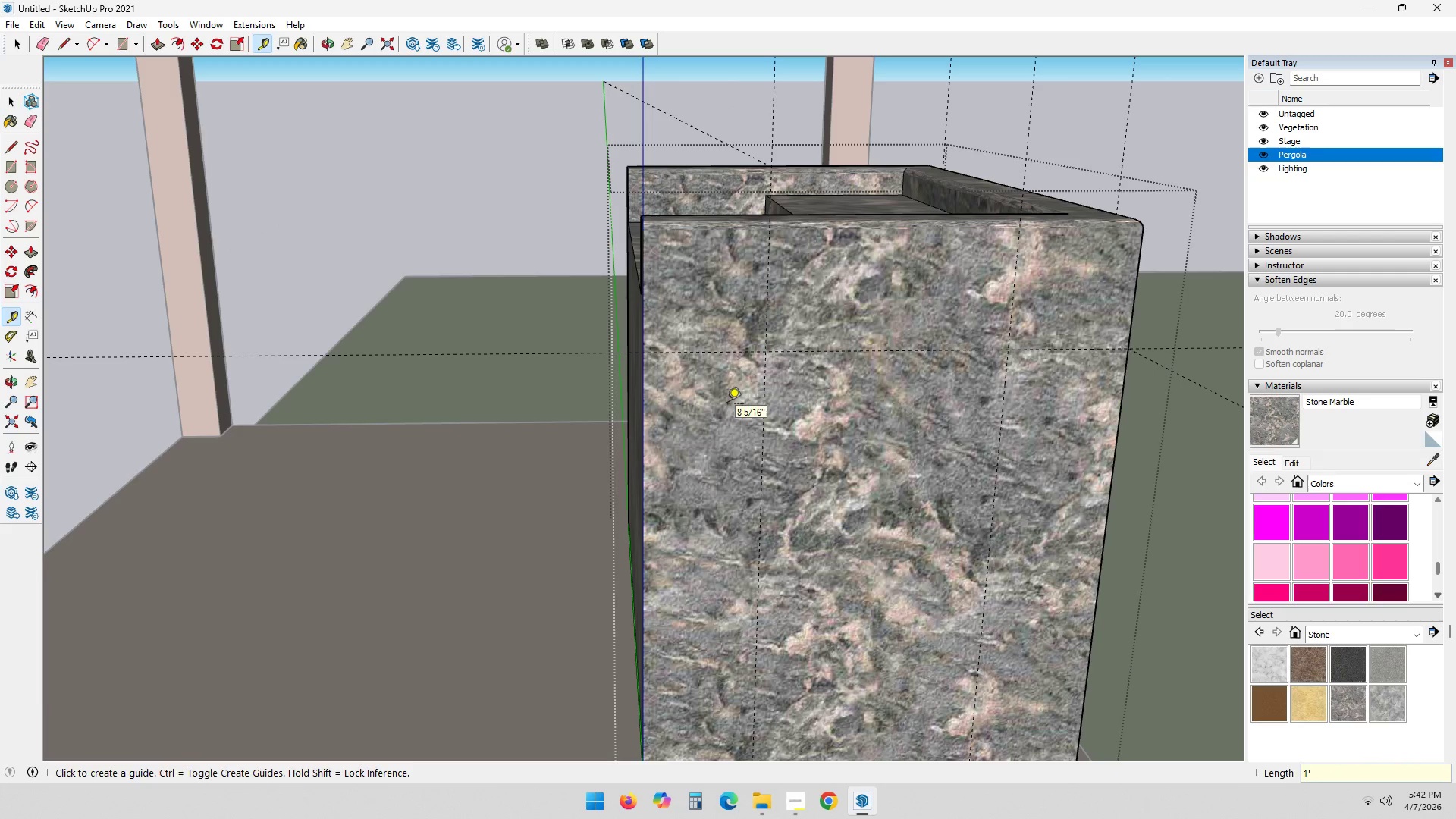 
key(R)
 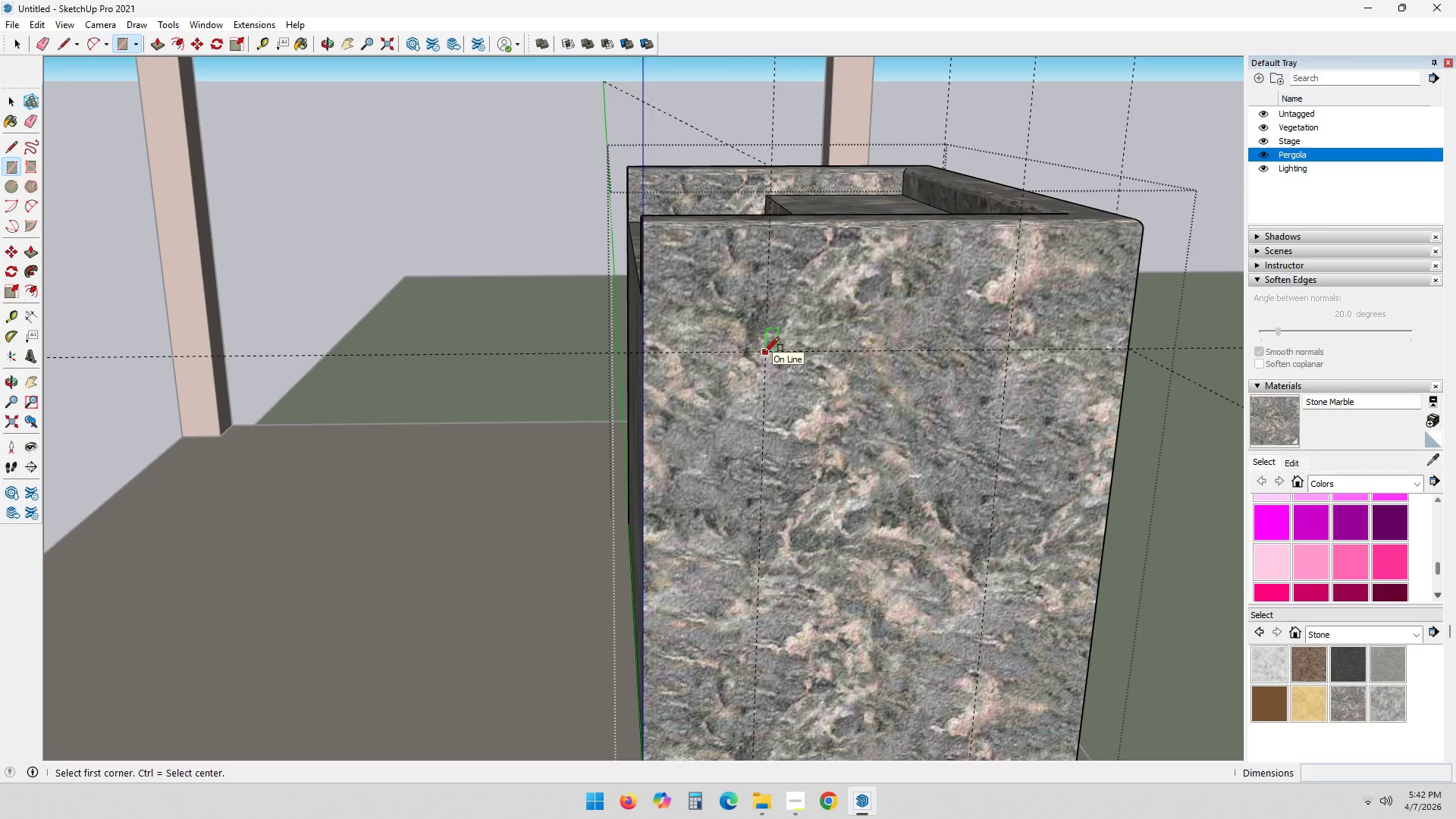 
wait(12.67)
 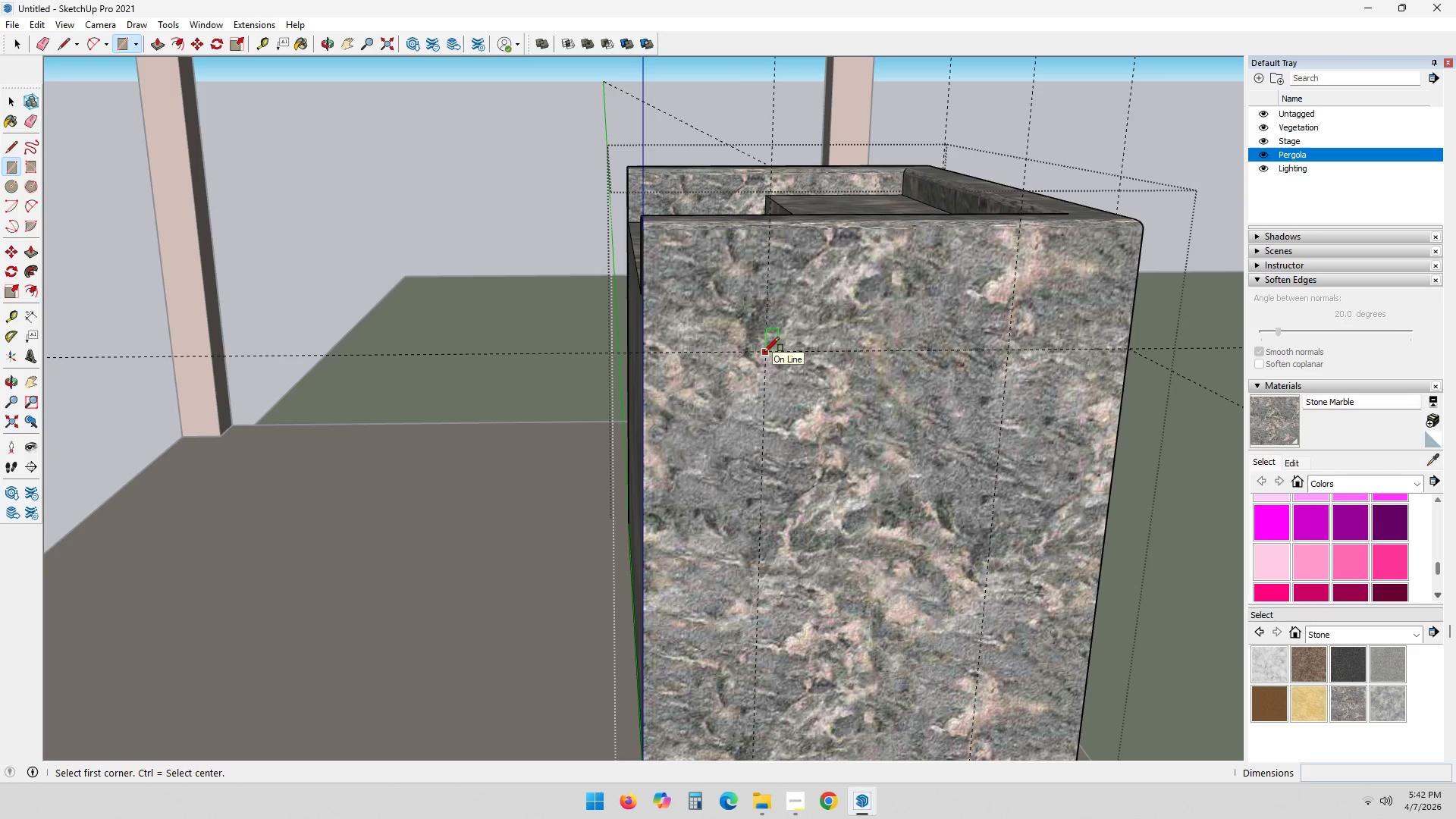 
scroll: coordinate [1003, 415], scroll_direction: down, amount: 2.0
 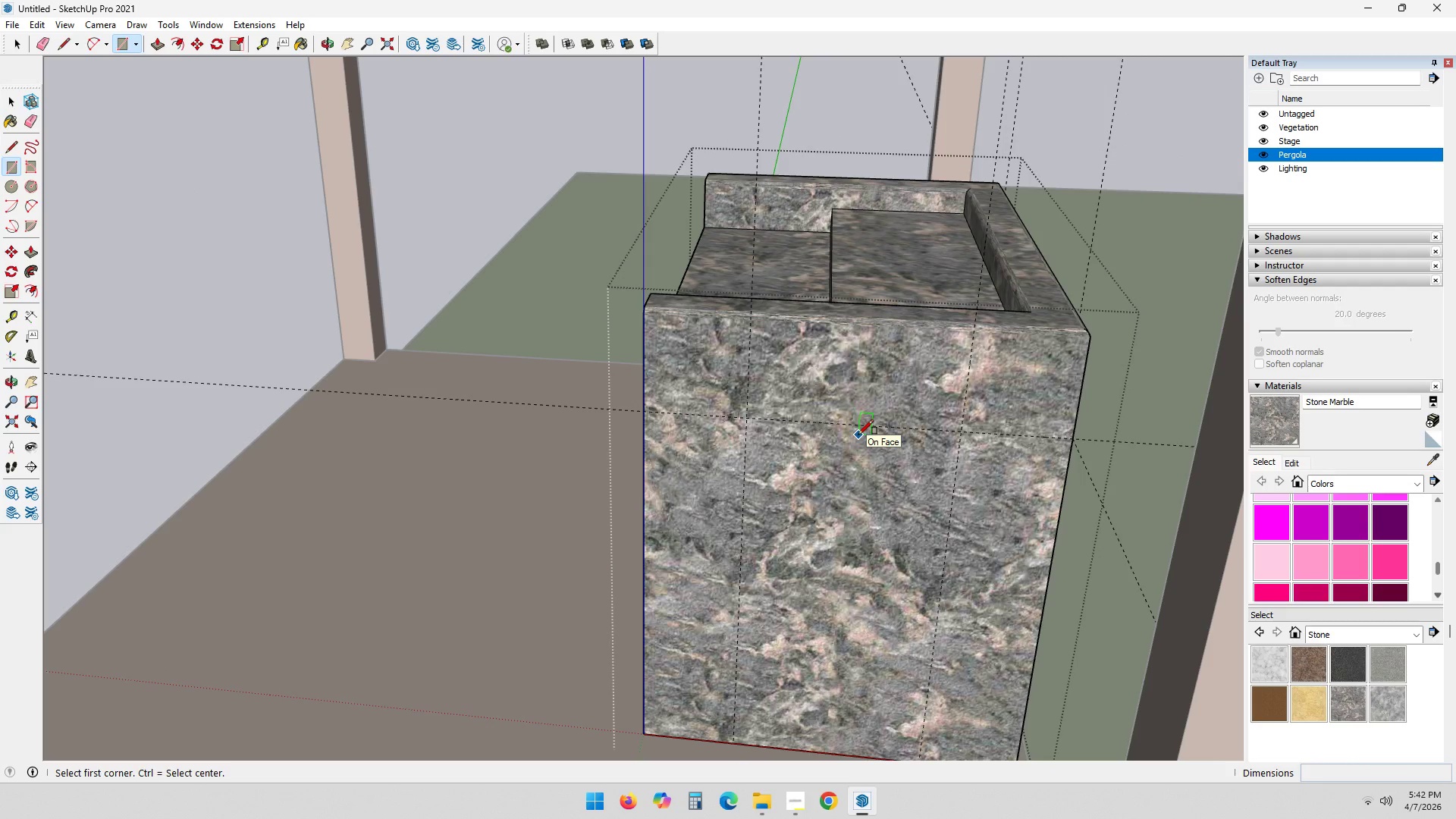 
scroll: coordinate [802, 416], scroll_direction: up, amount: 4.0
 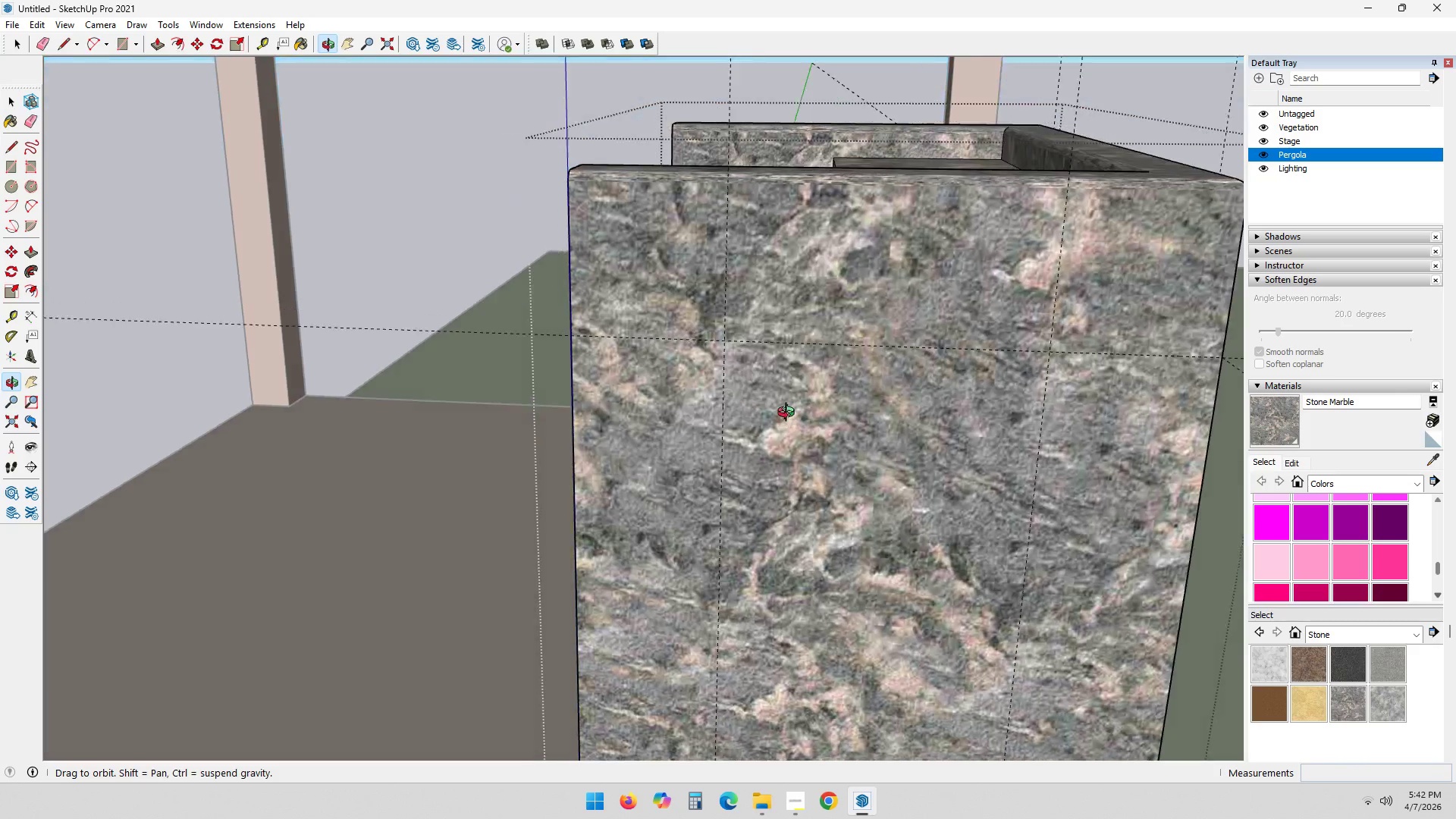 
hold_key(key=ShiftLeft, duration=0.45)
scroll: coordinate [858, 507], scroll_direction: down, amount: 4.0
 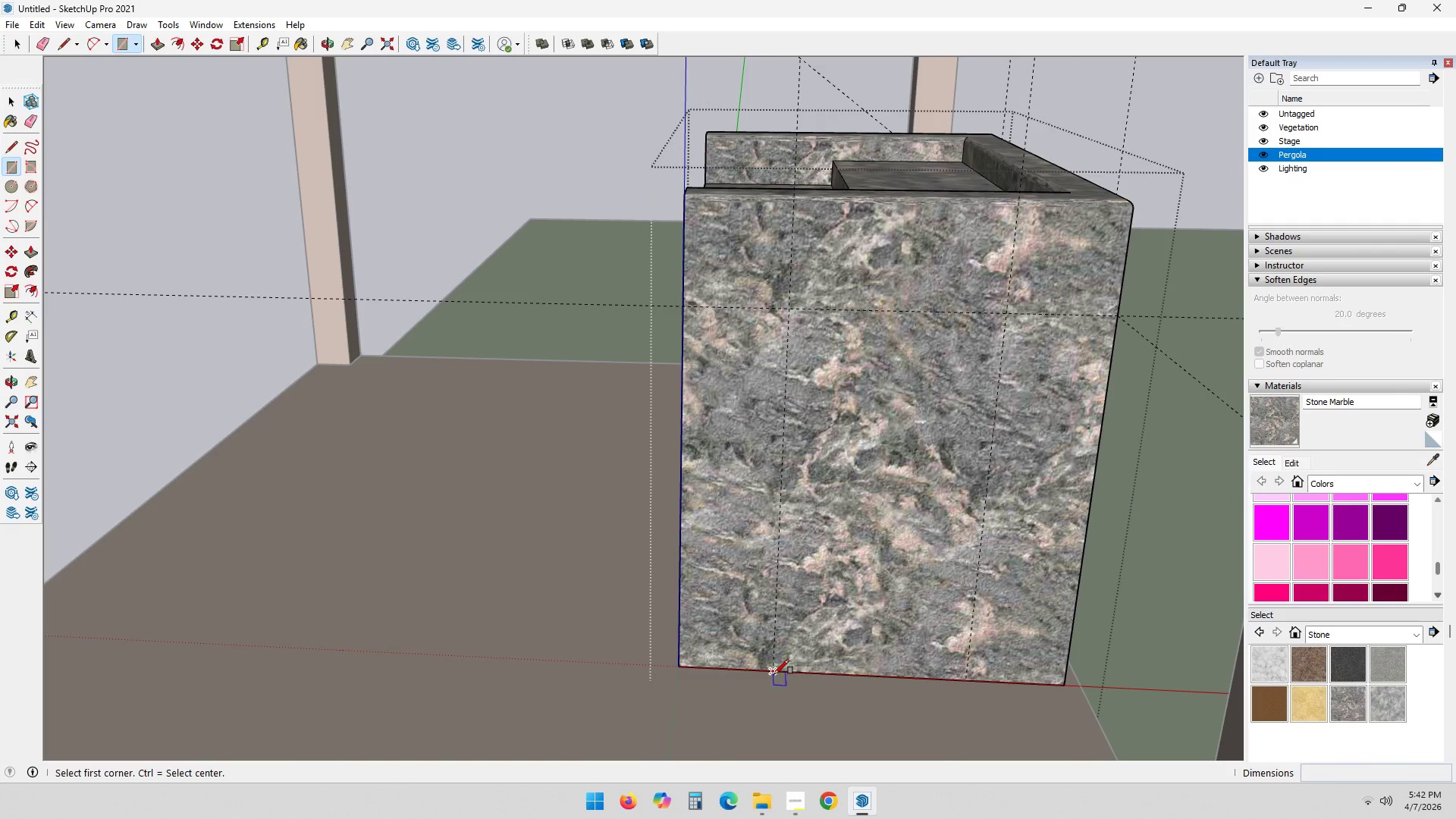 
left_click([774, 672])
 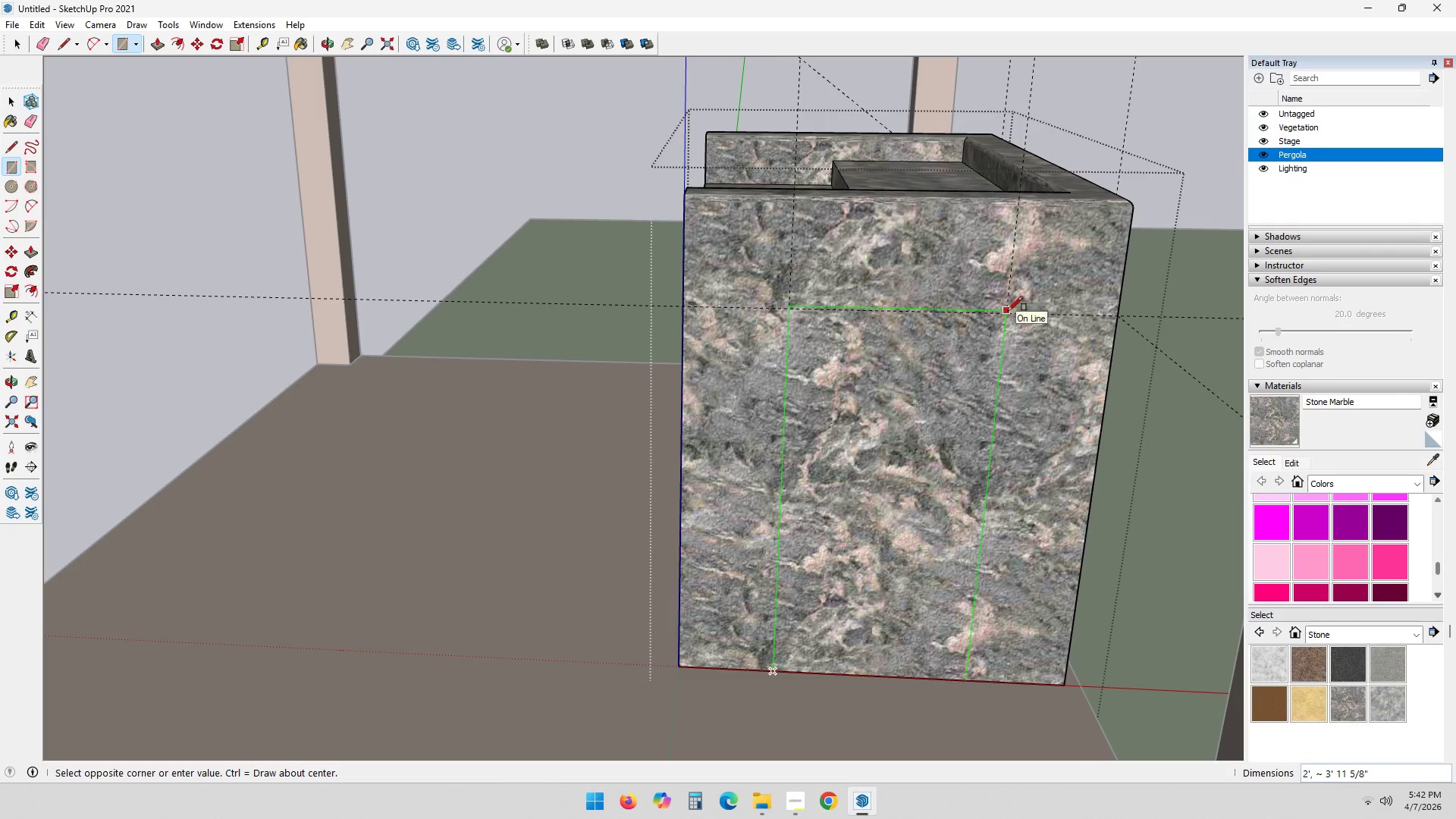 
scroll: coordinate [999, 315], scroll_direction: up, amount: 10.0
 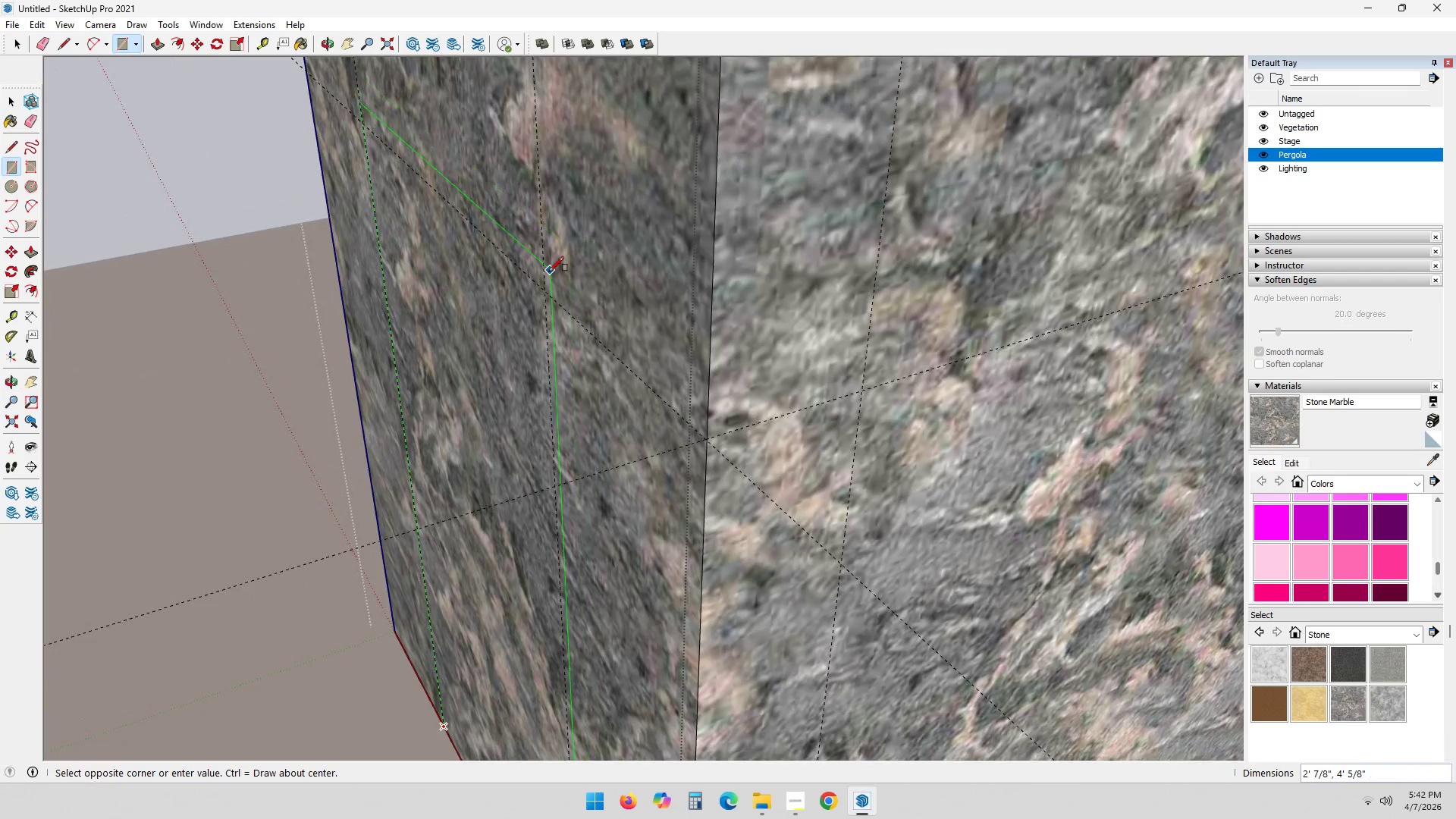 
wait(5.49)
 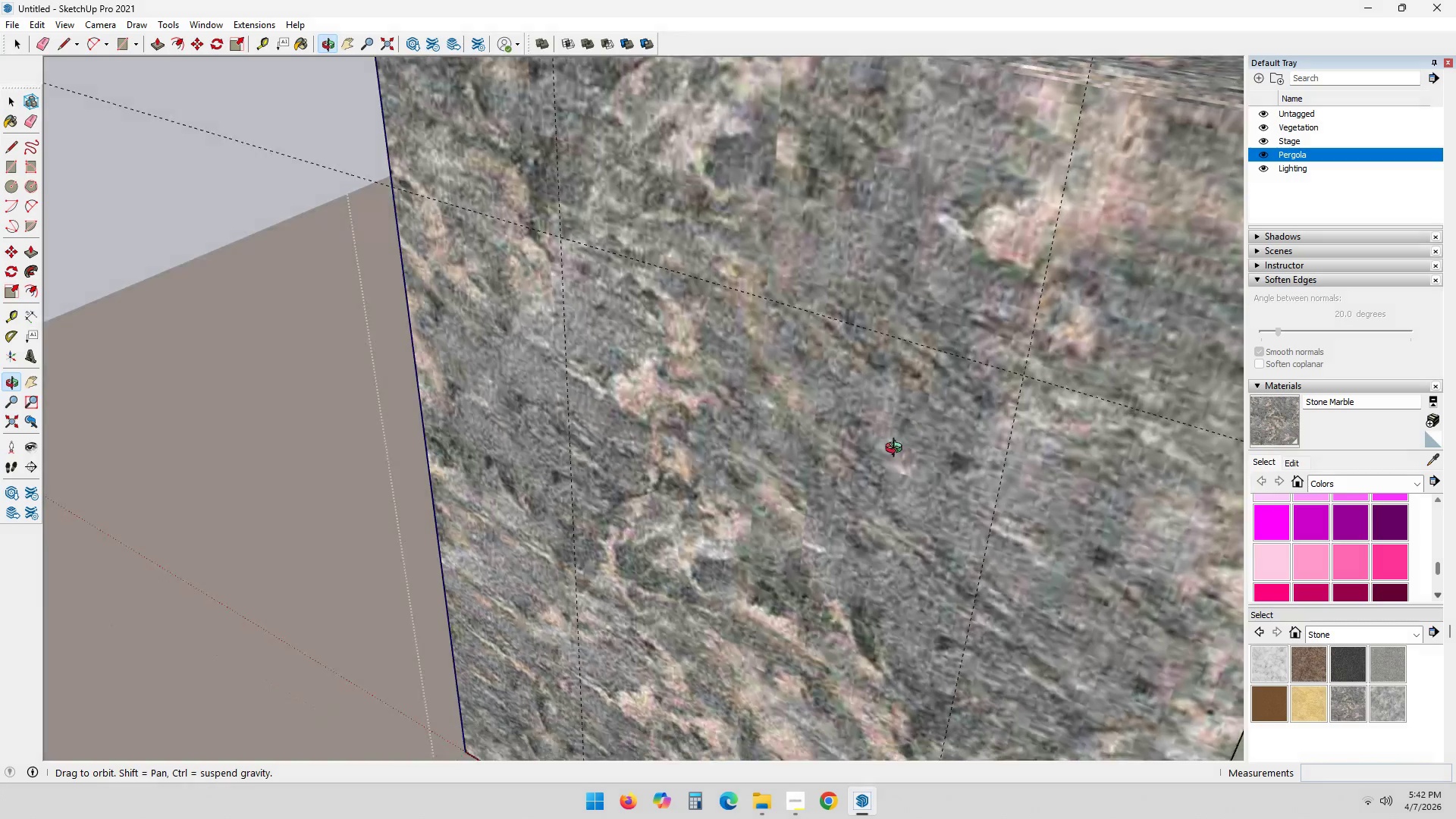 
scroll: coordinate [624, 359], scroll_direction: down, amount: 9.0
 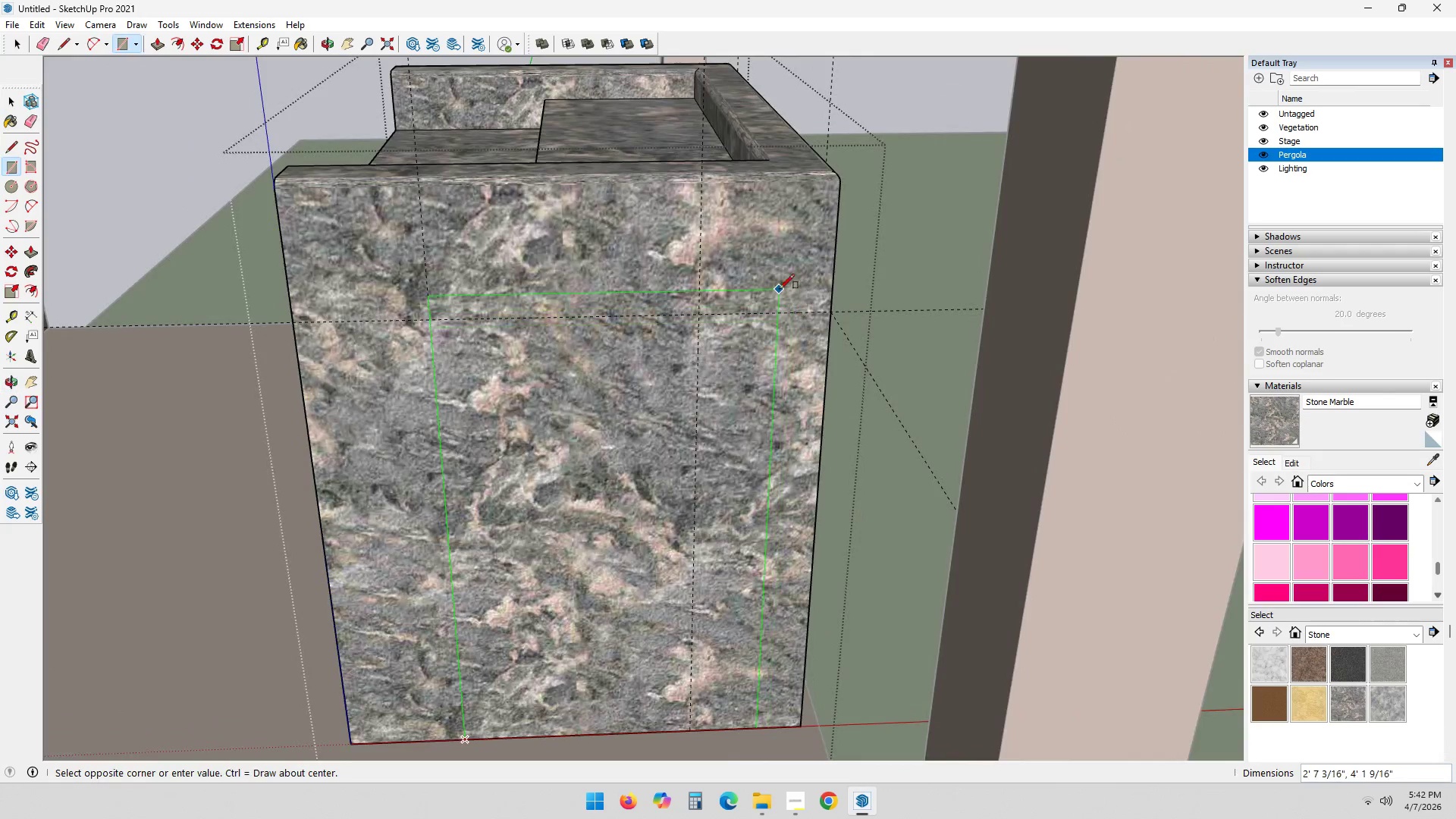 
scroll: coordinate [660, 369], scroll_direction: up, amount: 3.0
 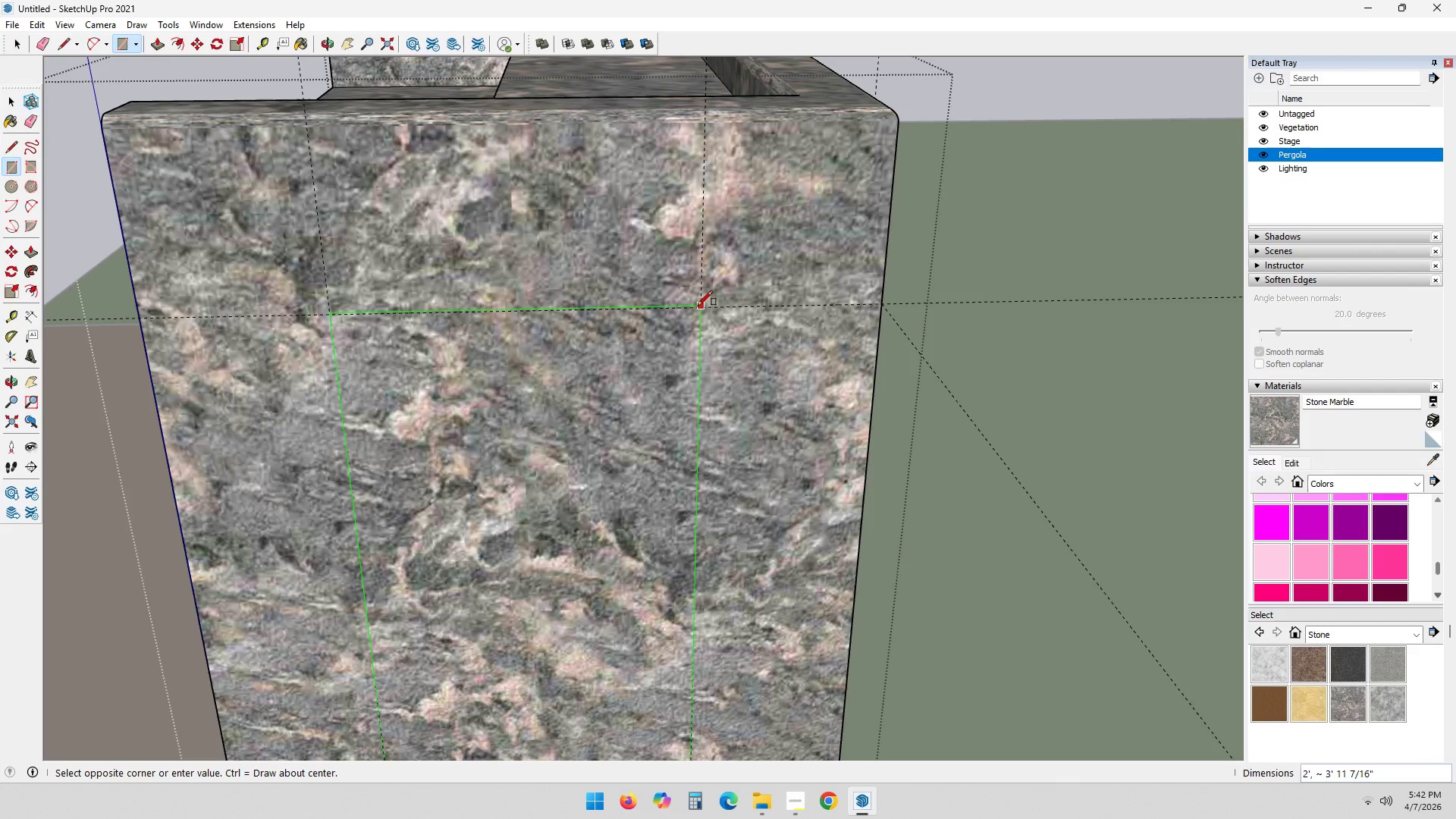 
wait(7.09)
 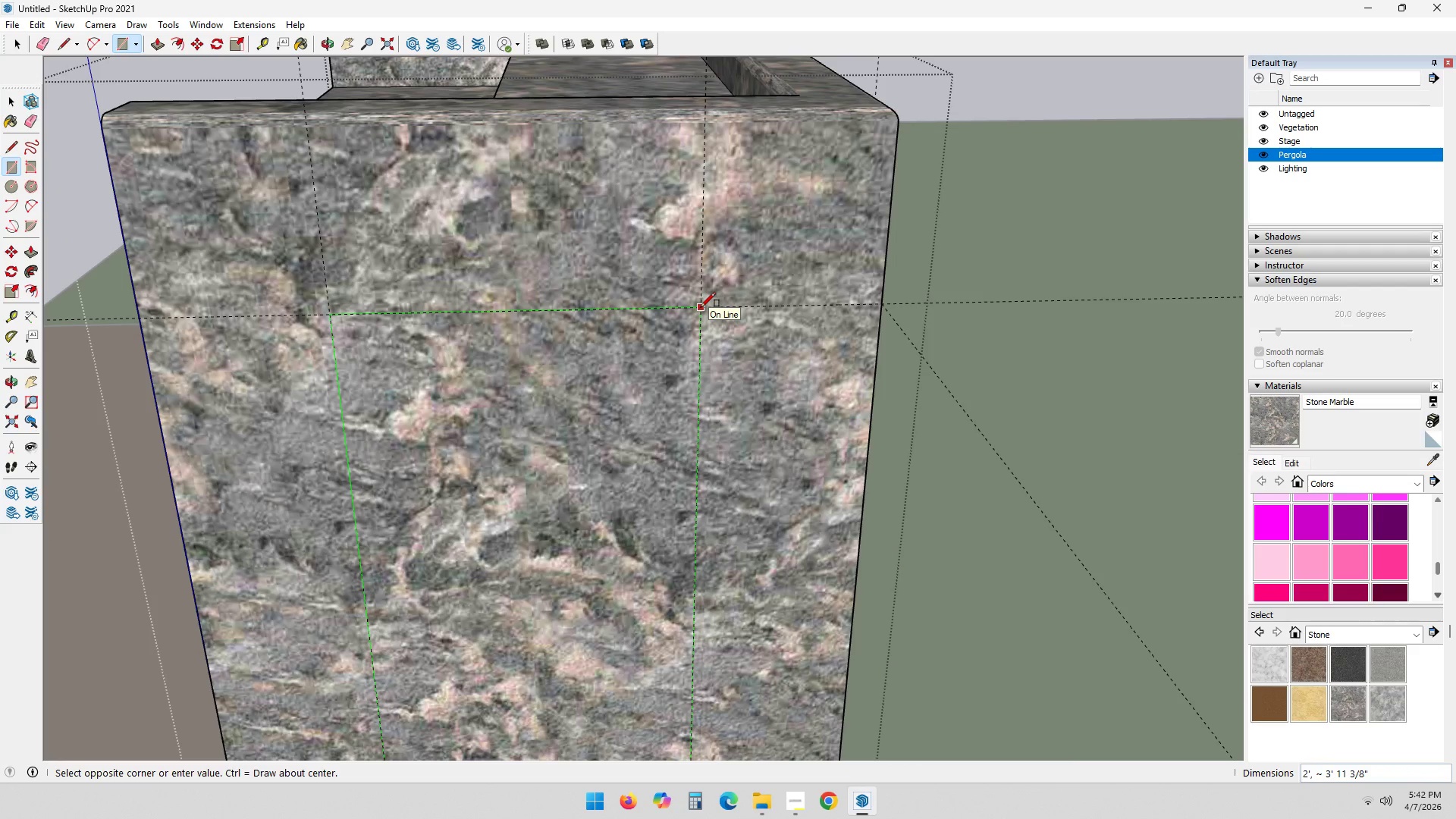 
left_click([698, 308])
 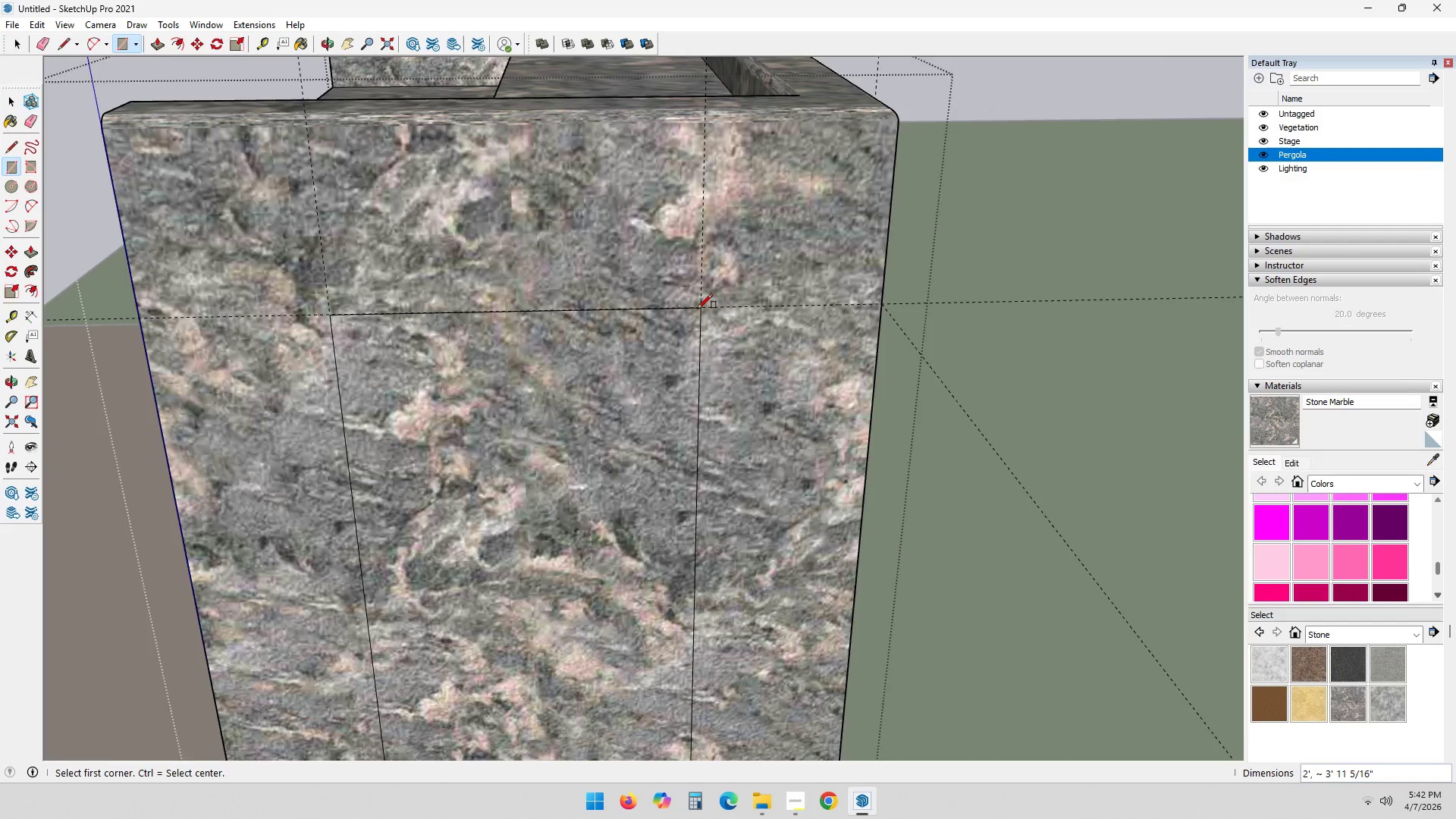 
scroll: coordinate [657, 374], scroll_direction: down, amount: 6.0
 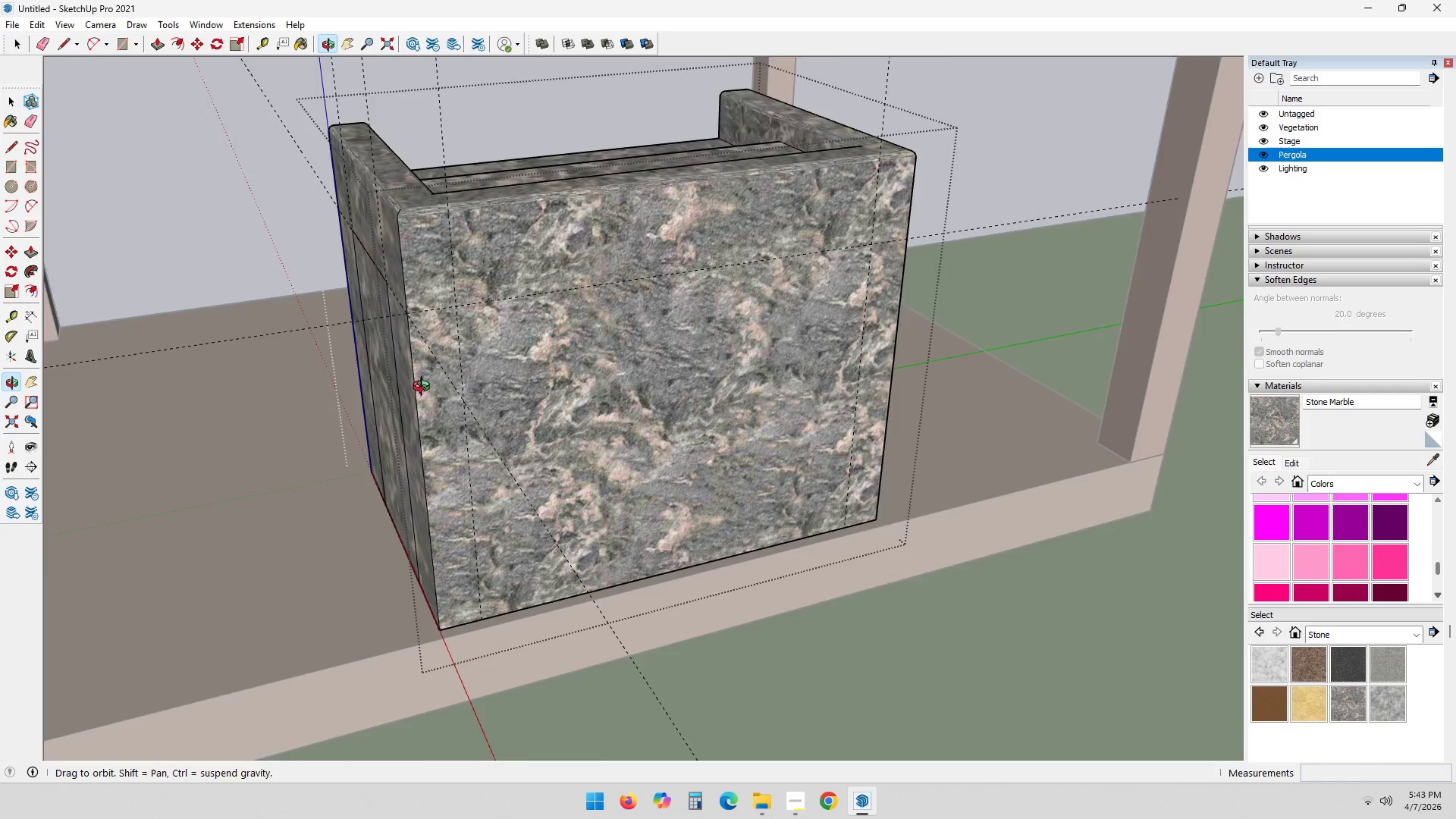 
key(R)
 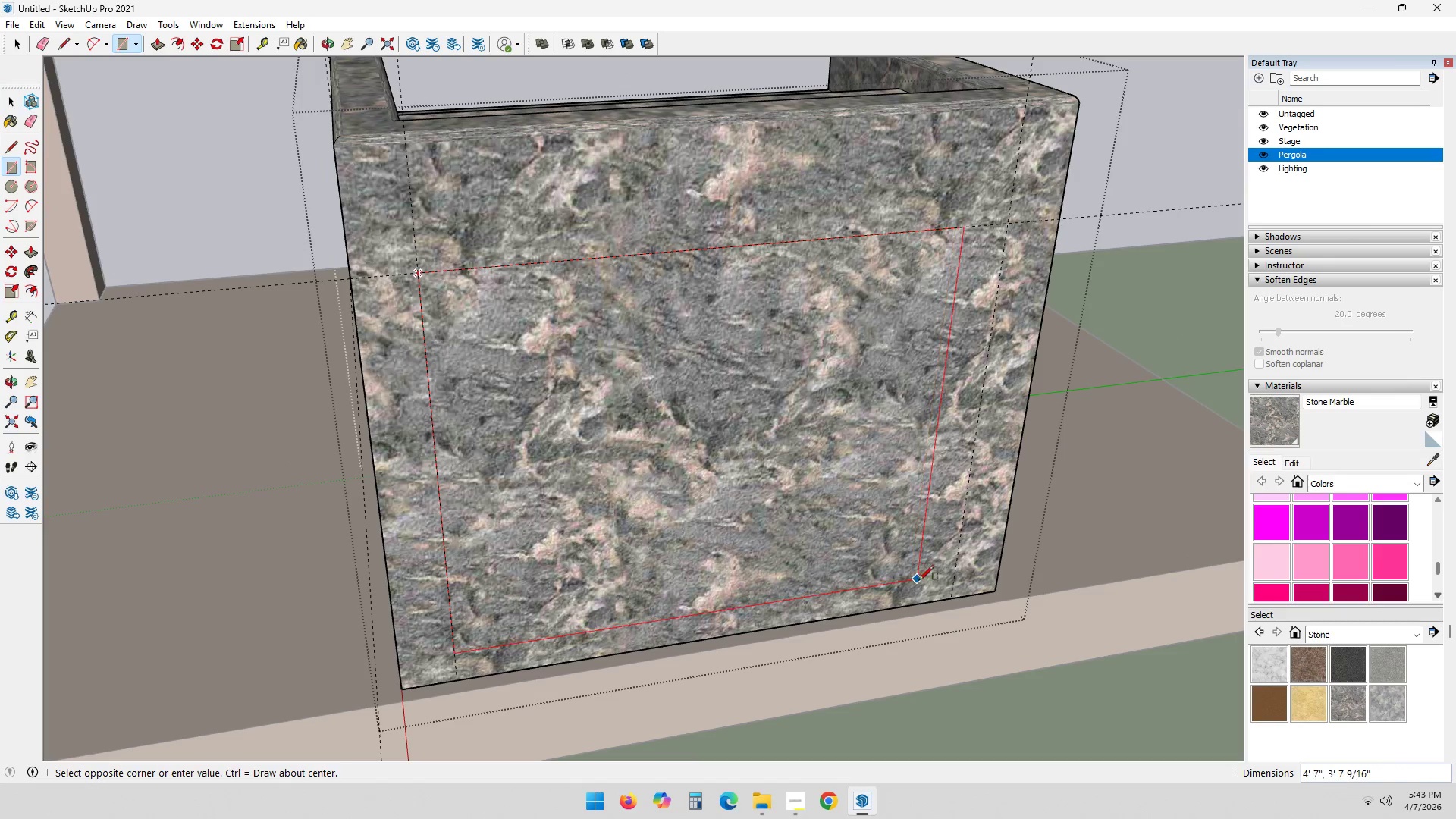 
scroll: coordinate [425, 352], scroll_direction: up, amount: 3.0
 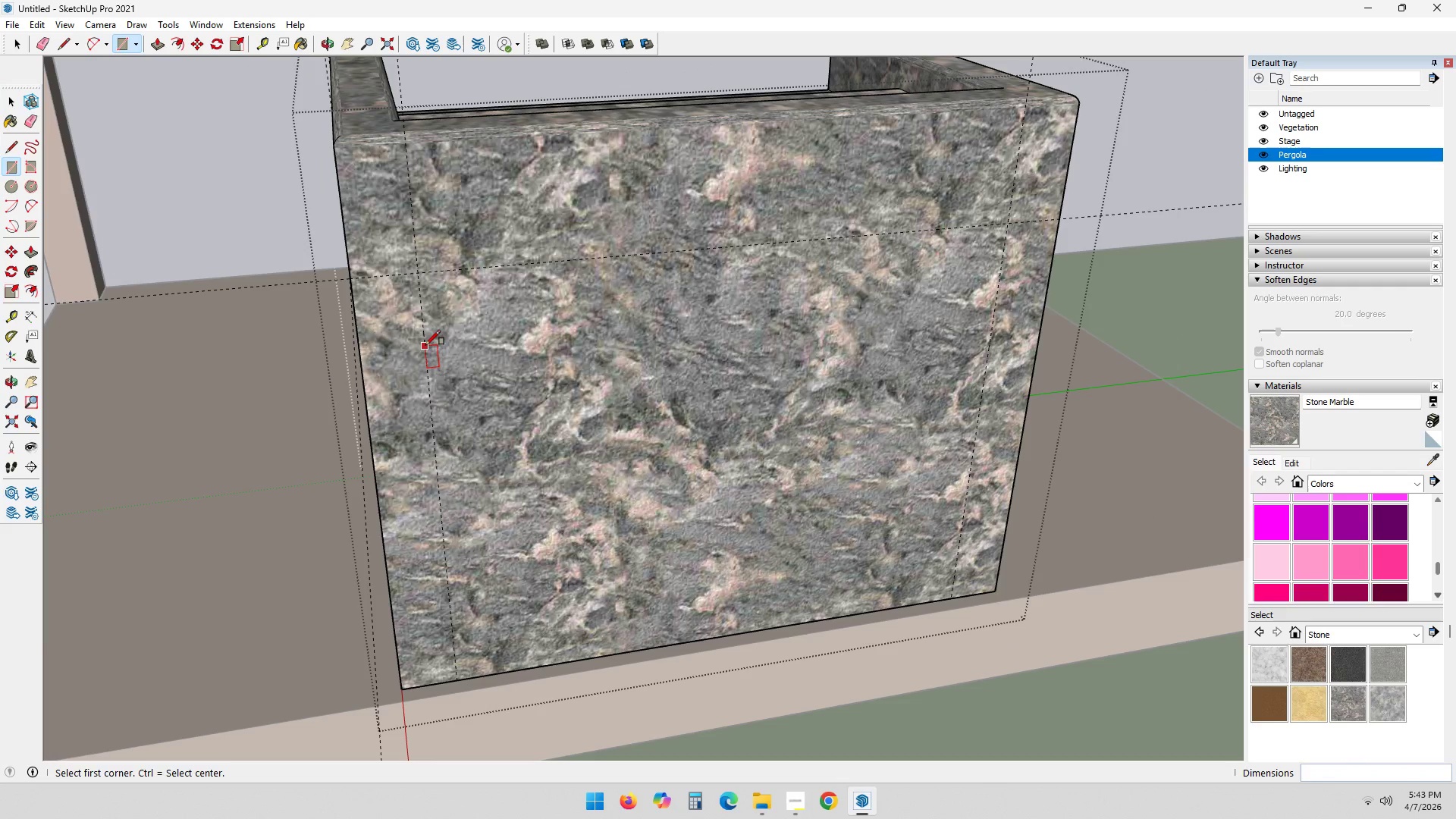 
left_click([954, 598])
 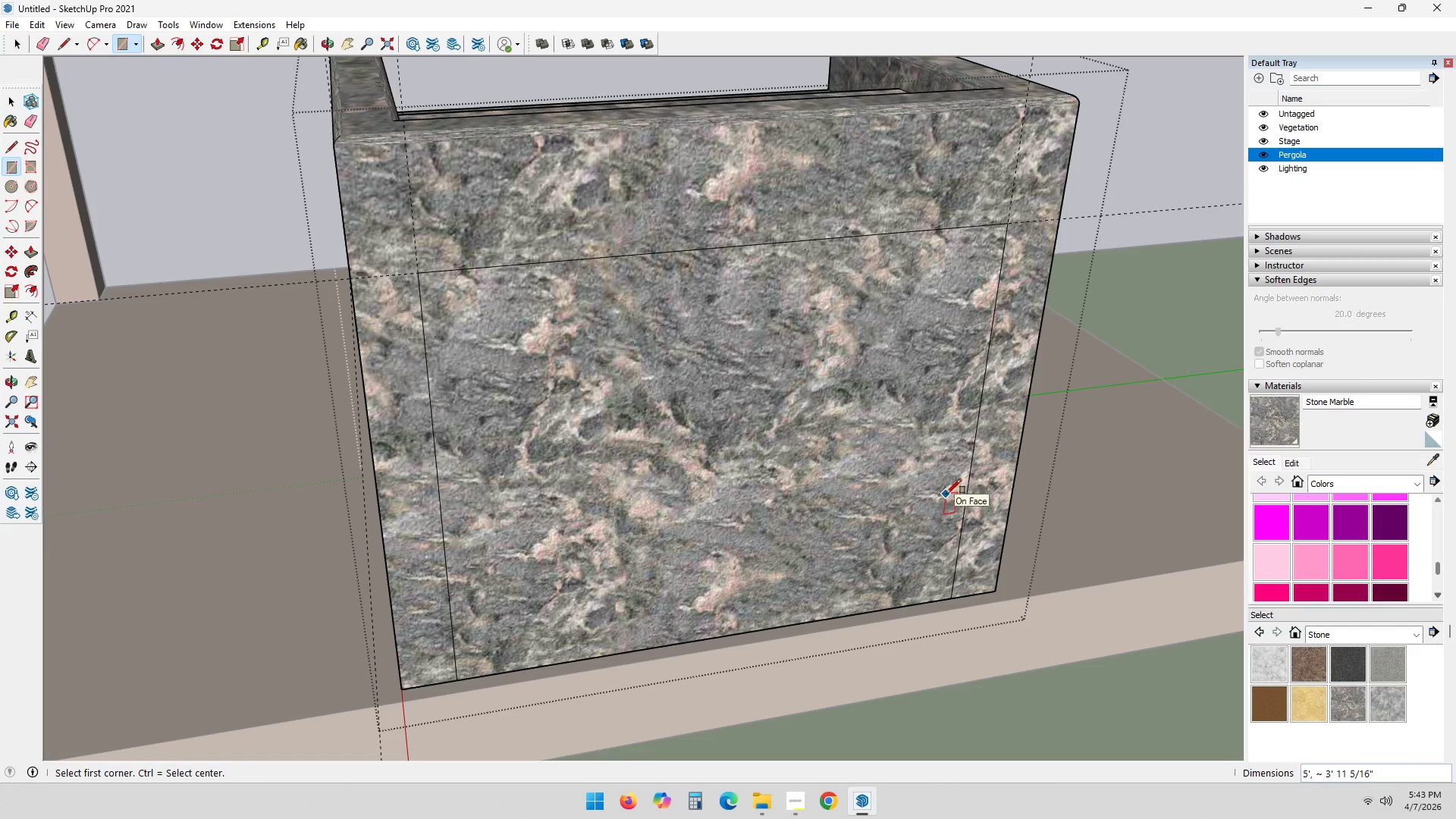 
scroll: coordinate [966, 436], scroll_direction: down, amount: 1.0
 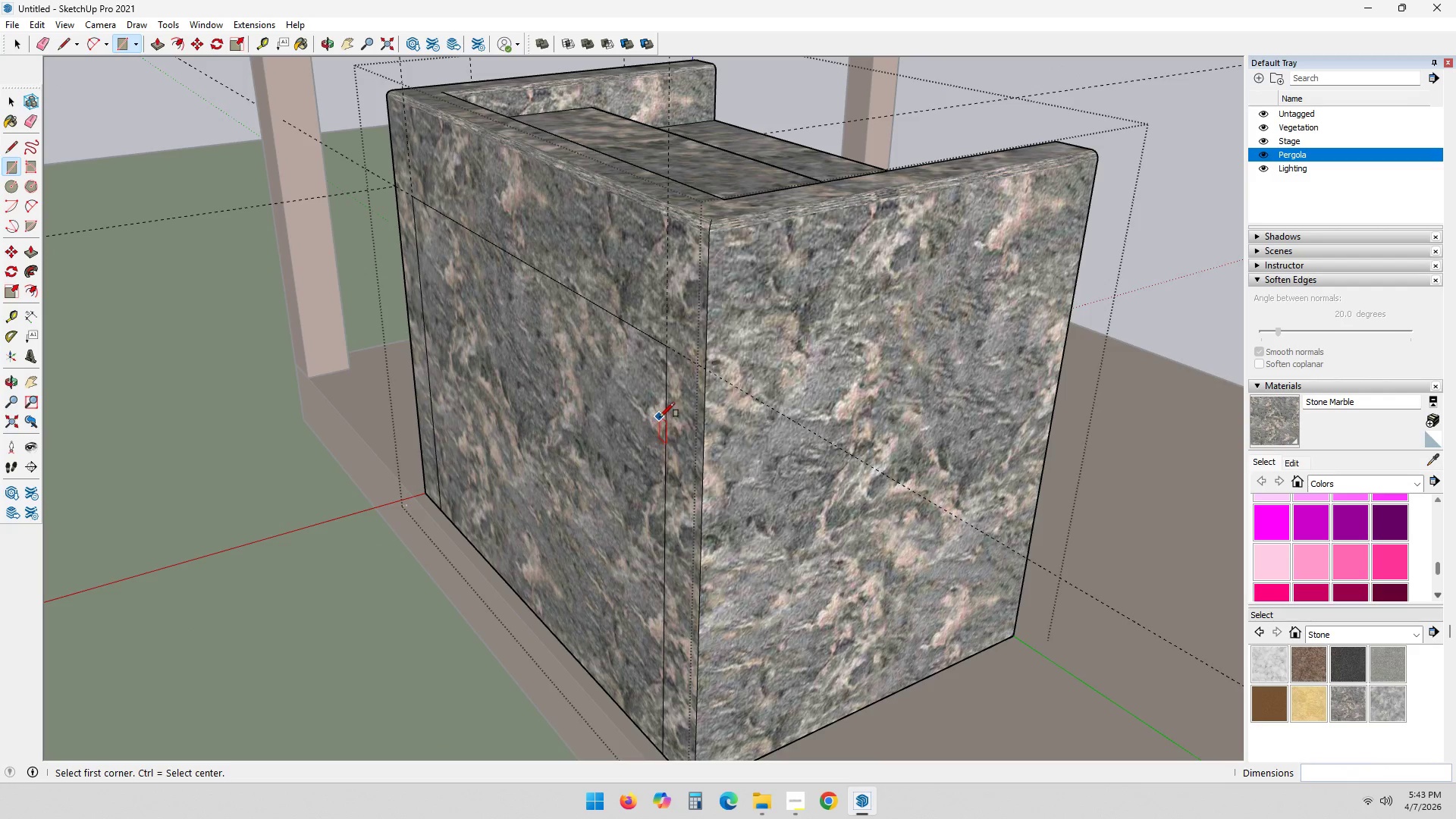 
type(t1')
 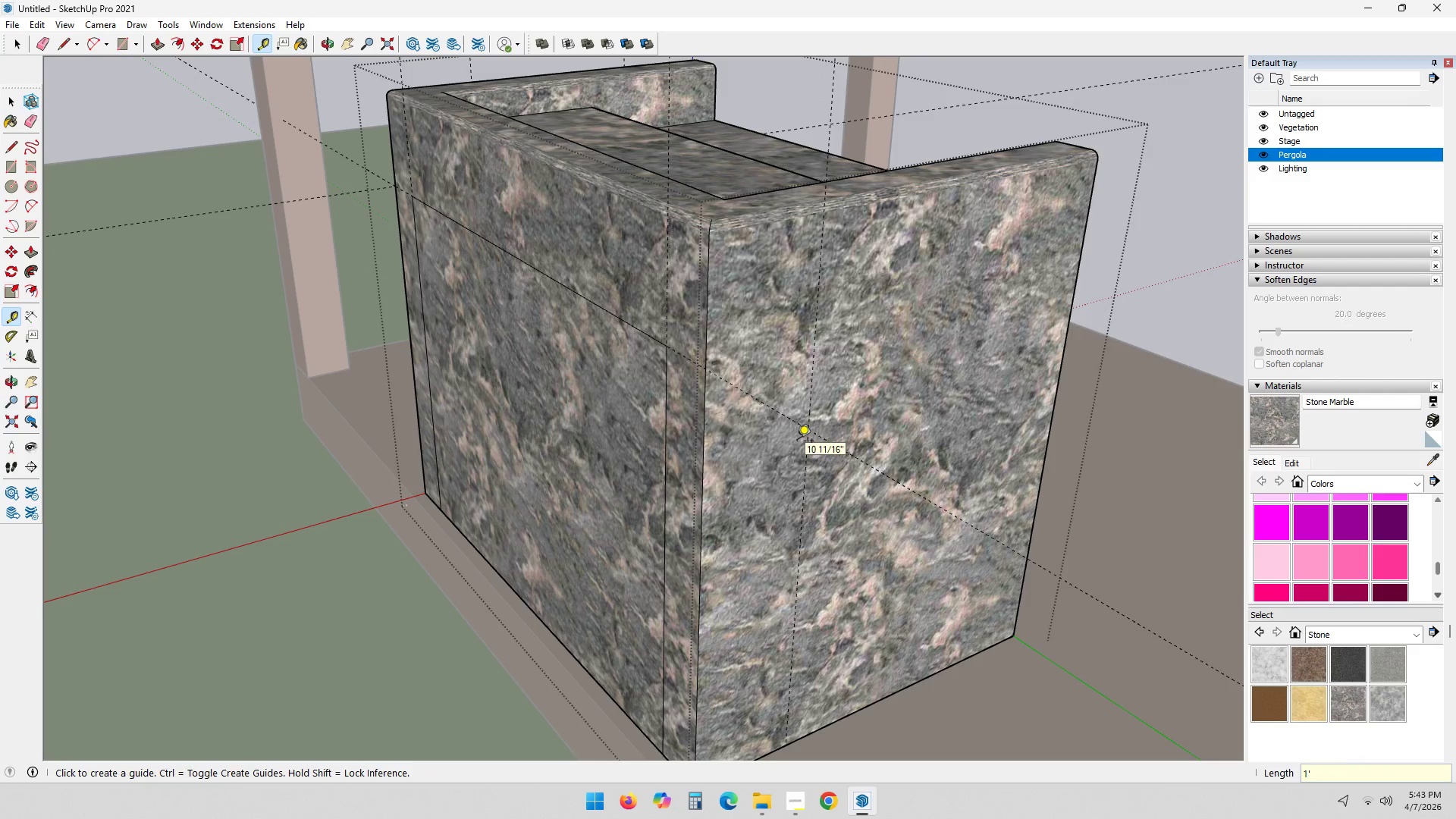 
left_click_drag(start_coordinate=[704, 444], to_coordinate=[710, 444])
 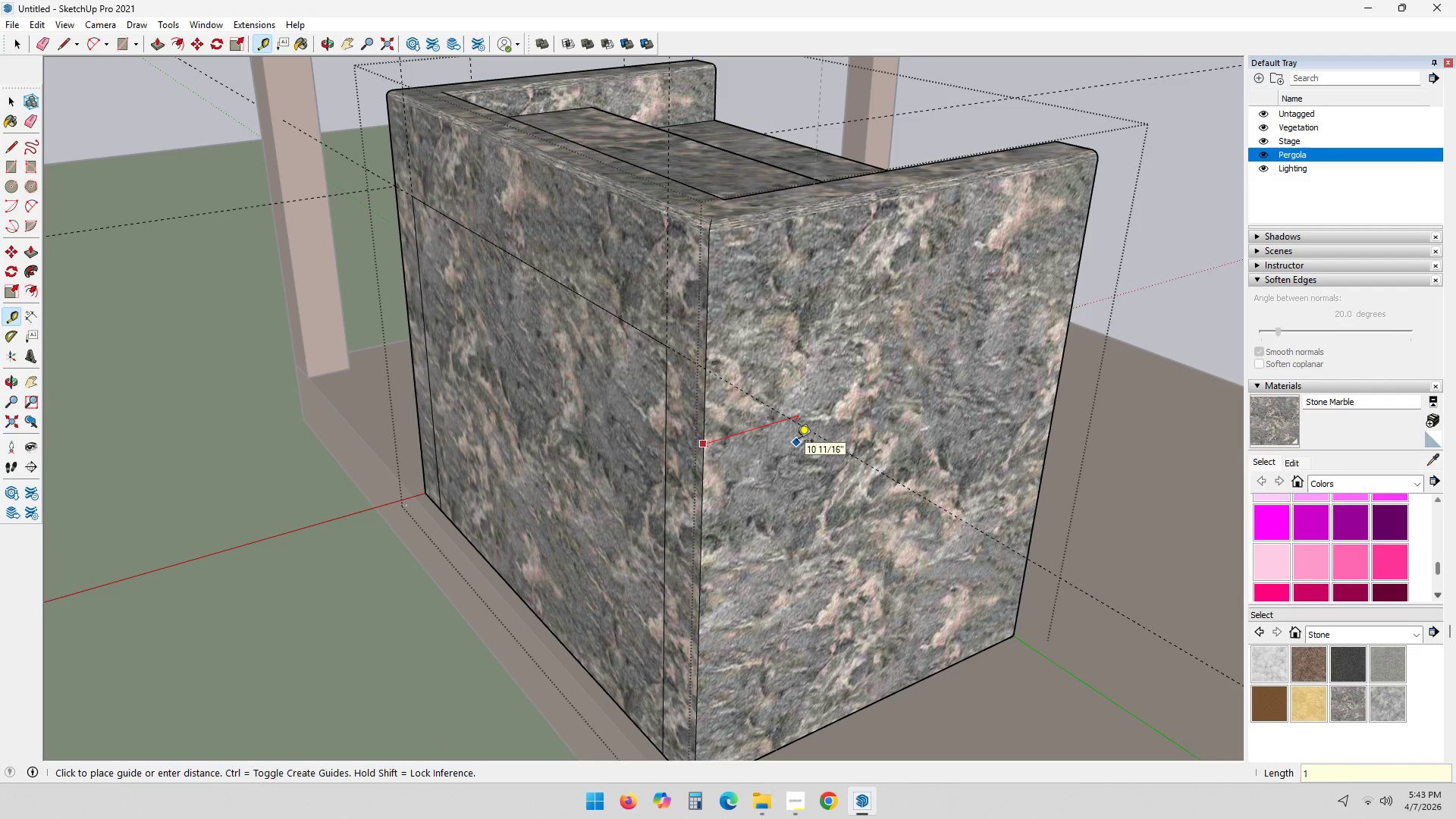 
key(Enter)
 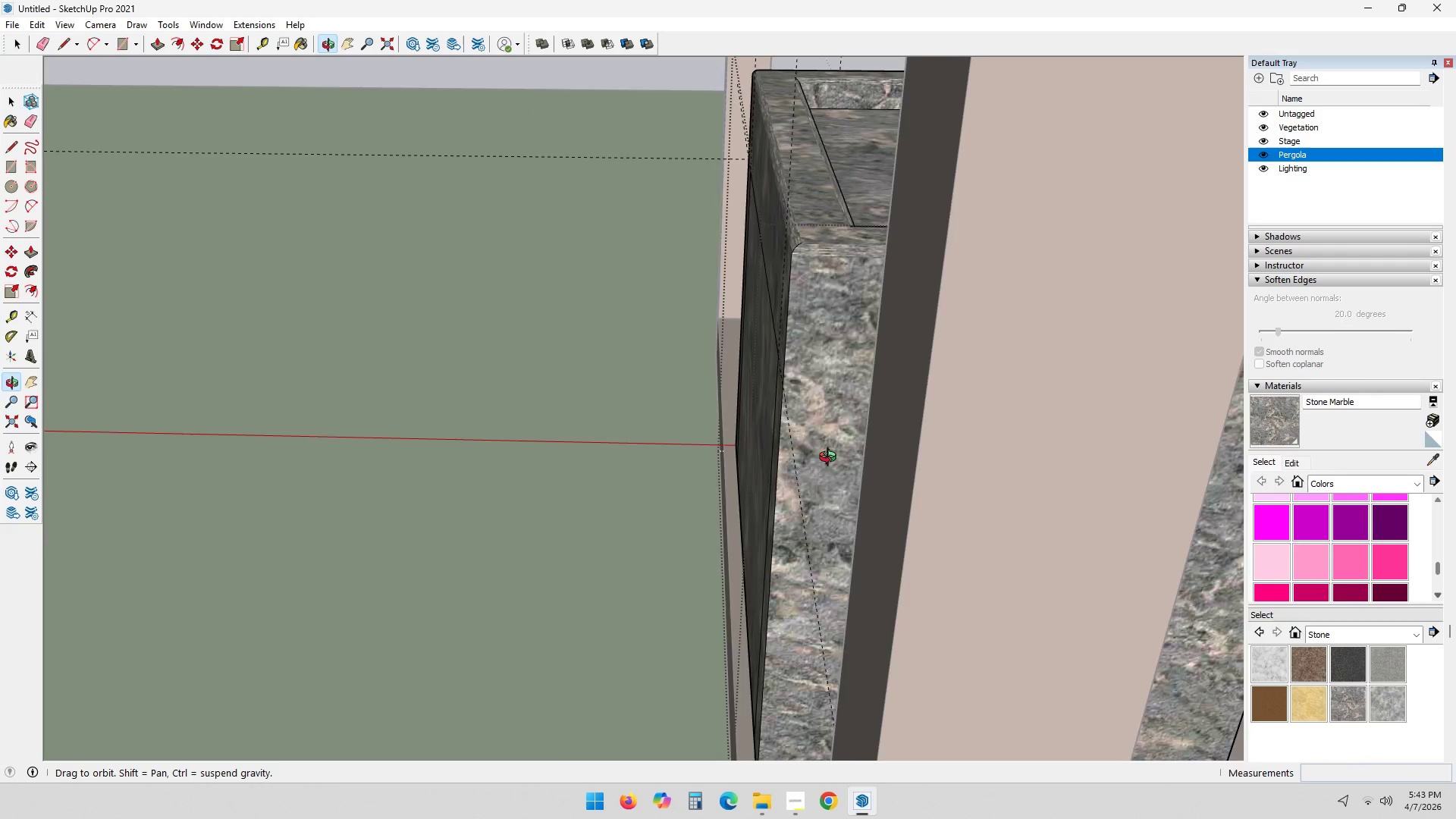 
hold_key(key=ShiftLeft, duration=0.61)
 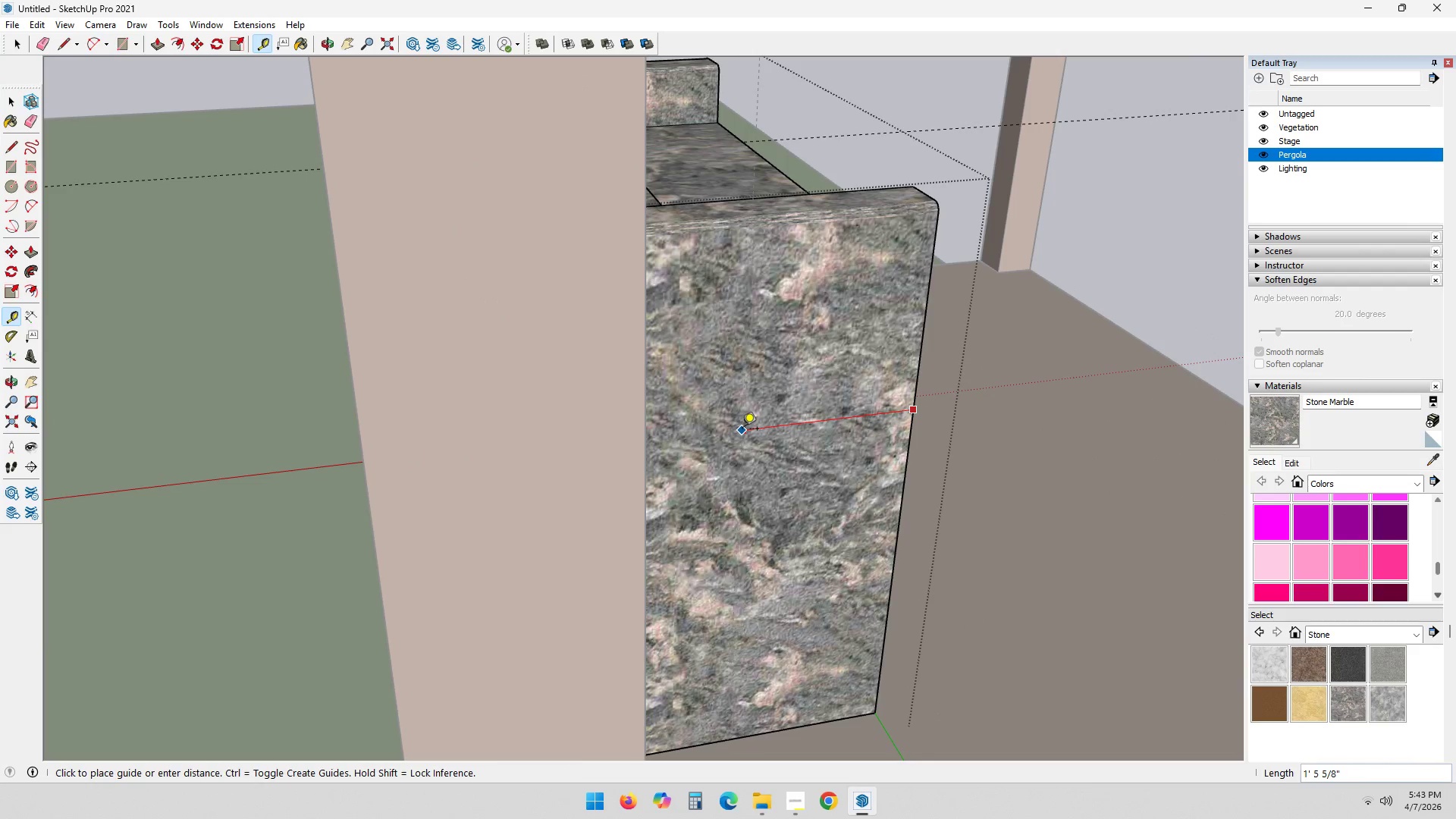 
key(1)
 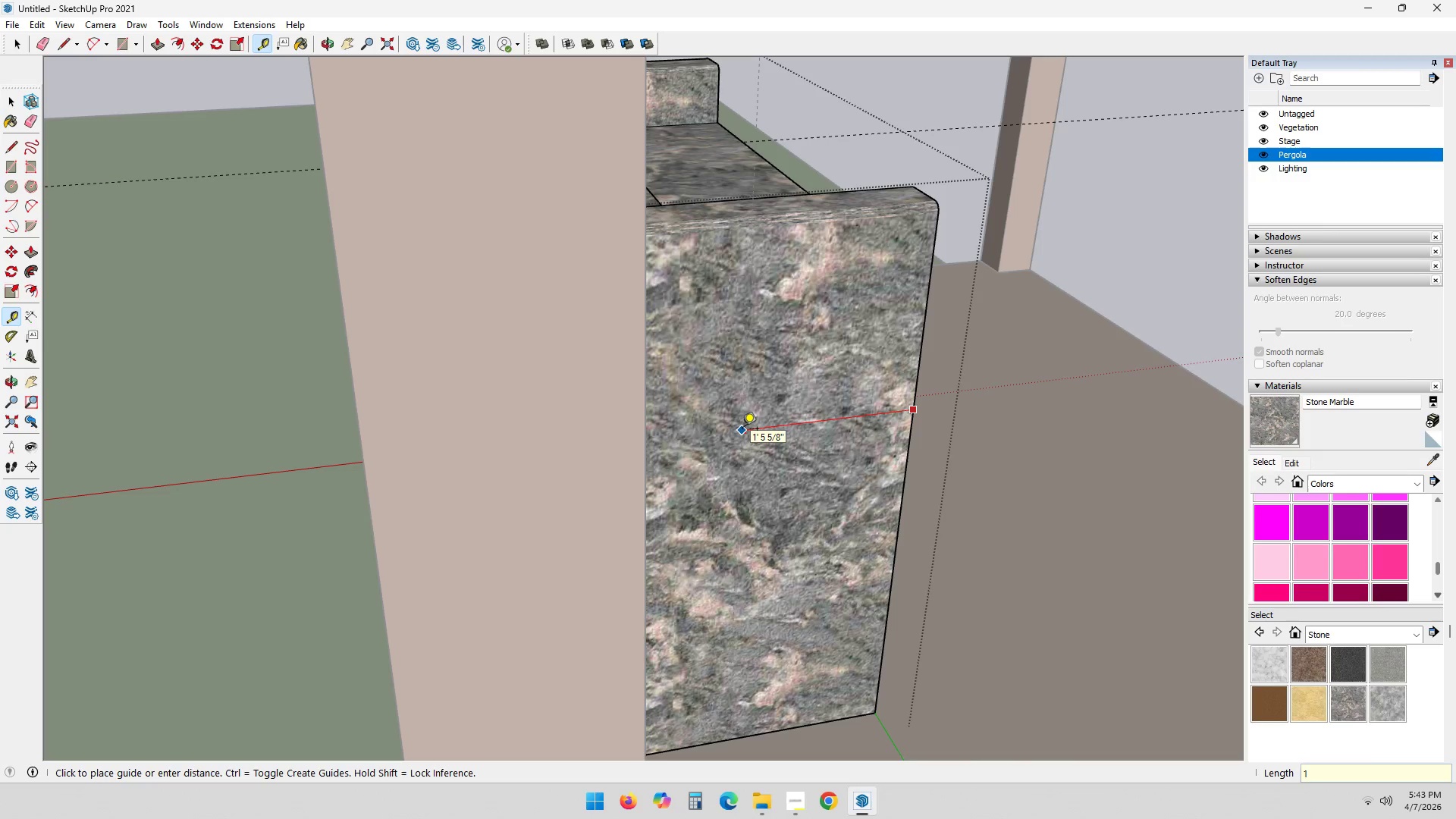 
key(Quote)
 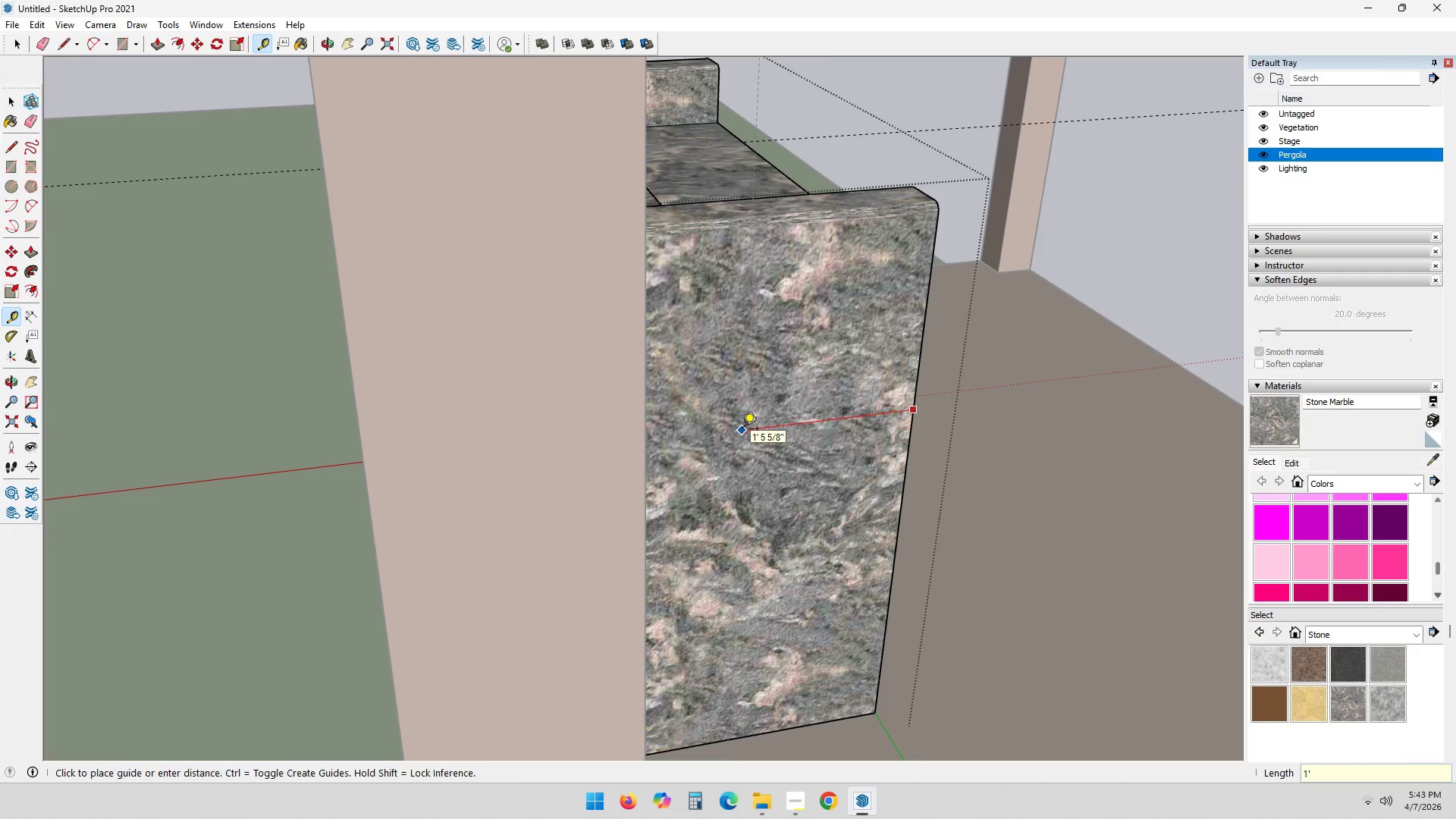 
key(Enter)
 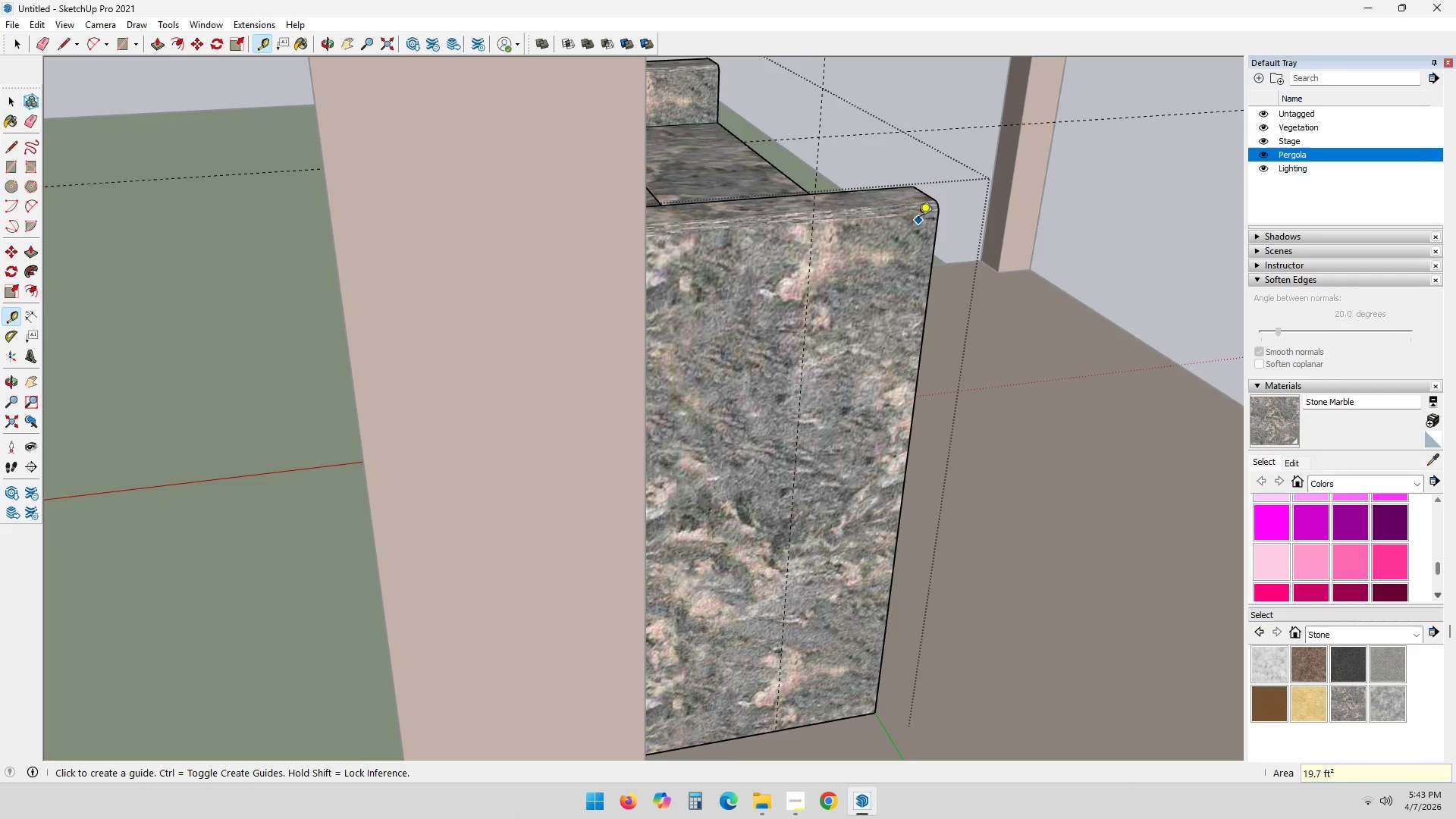 
scroll: coordinate [744, 259], scroll_direction: up, amount: 6.0
 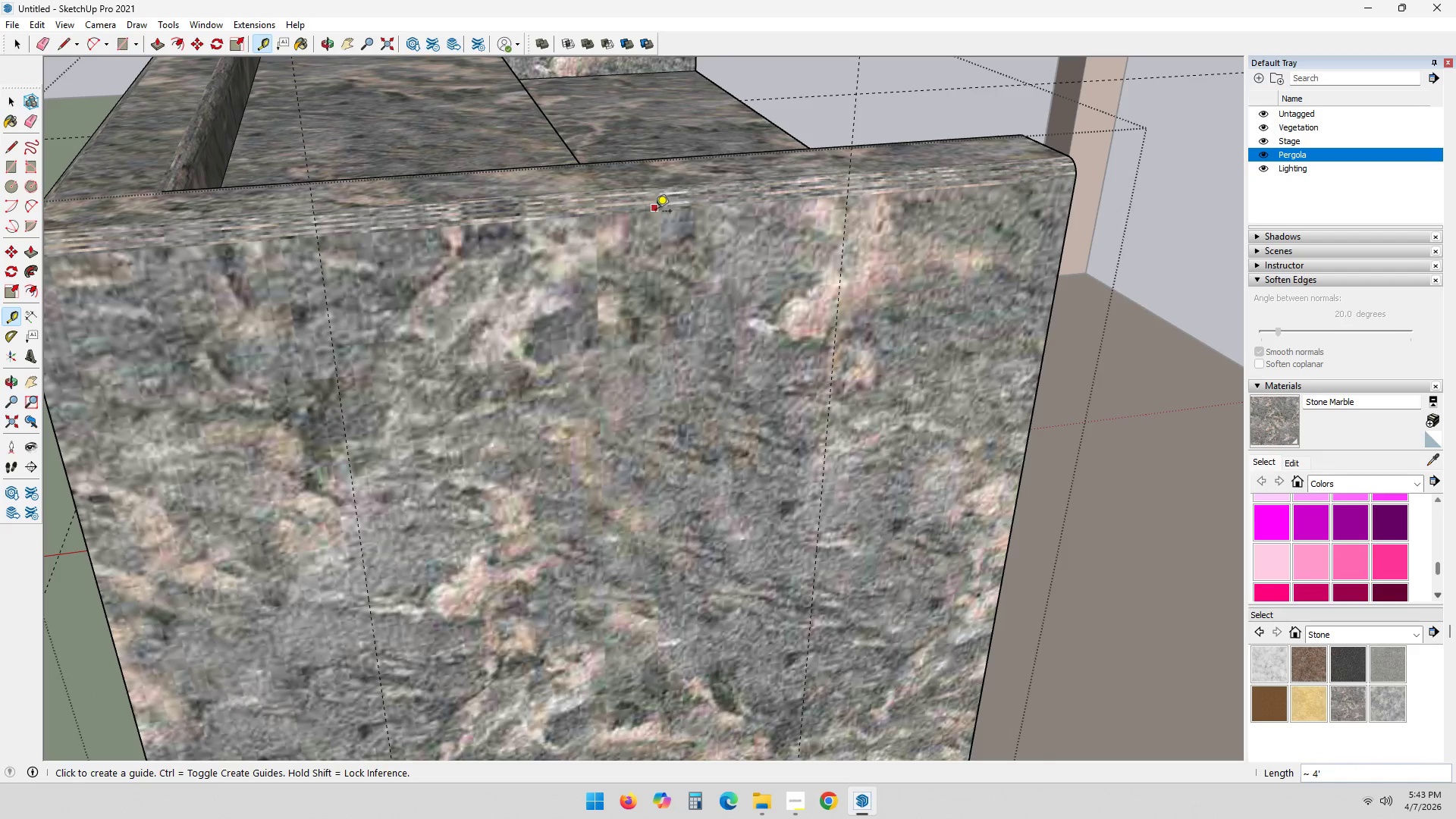 
left_click([655, 212])
 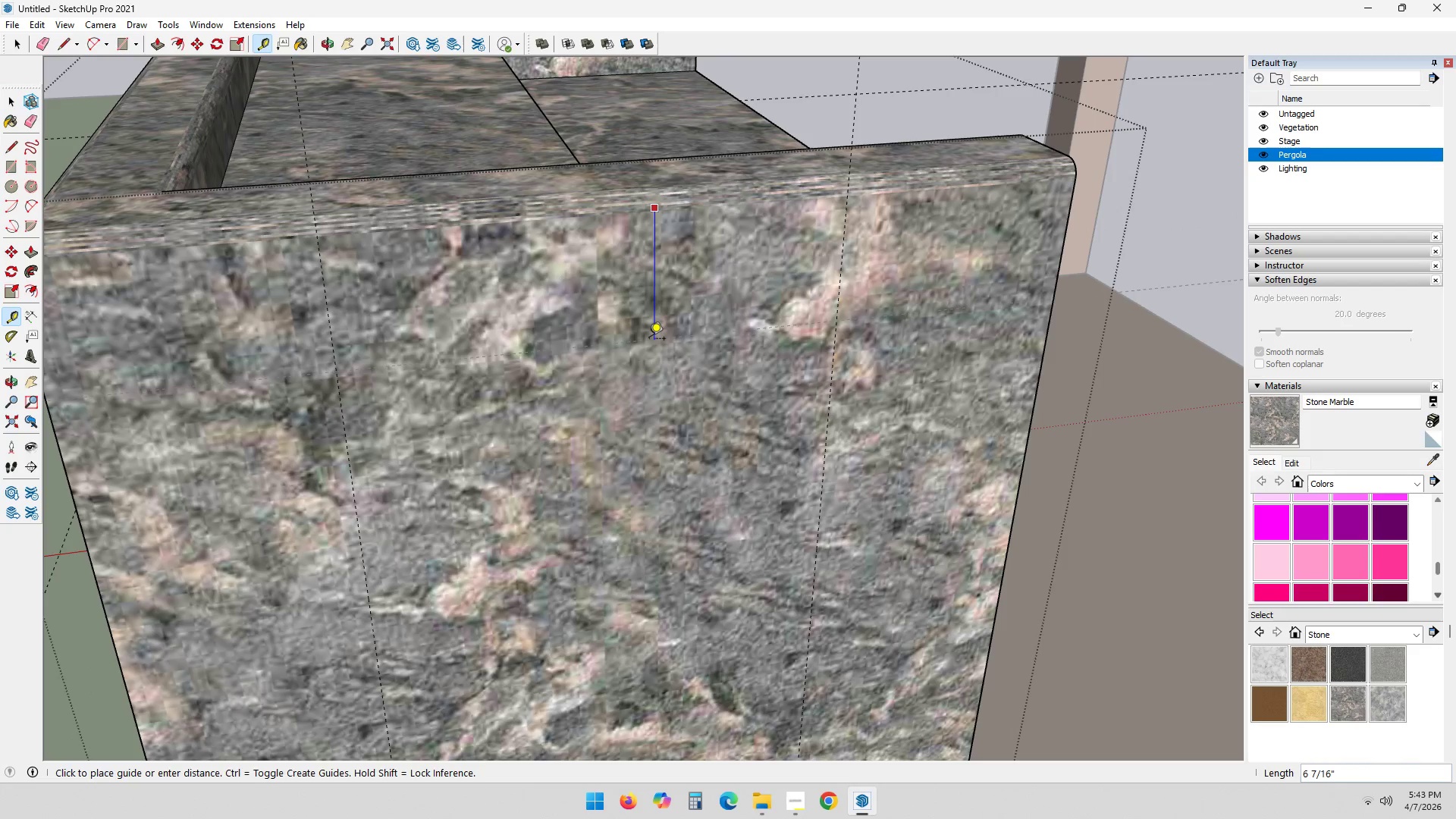 
key(1)
 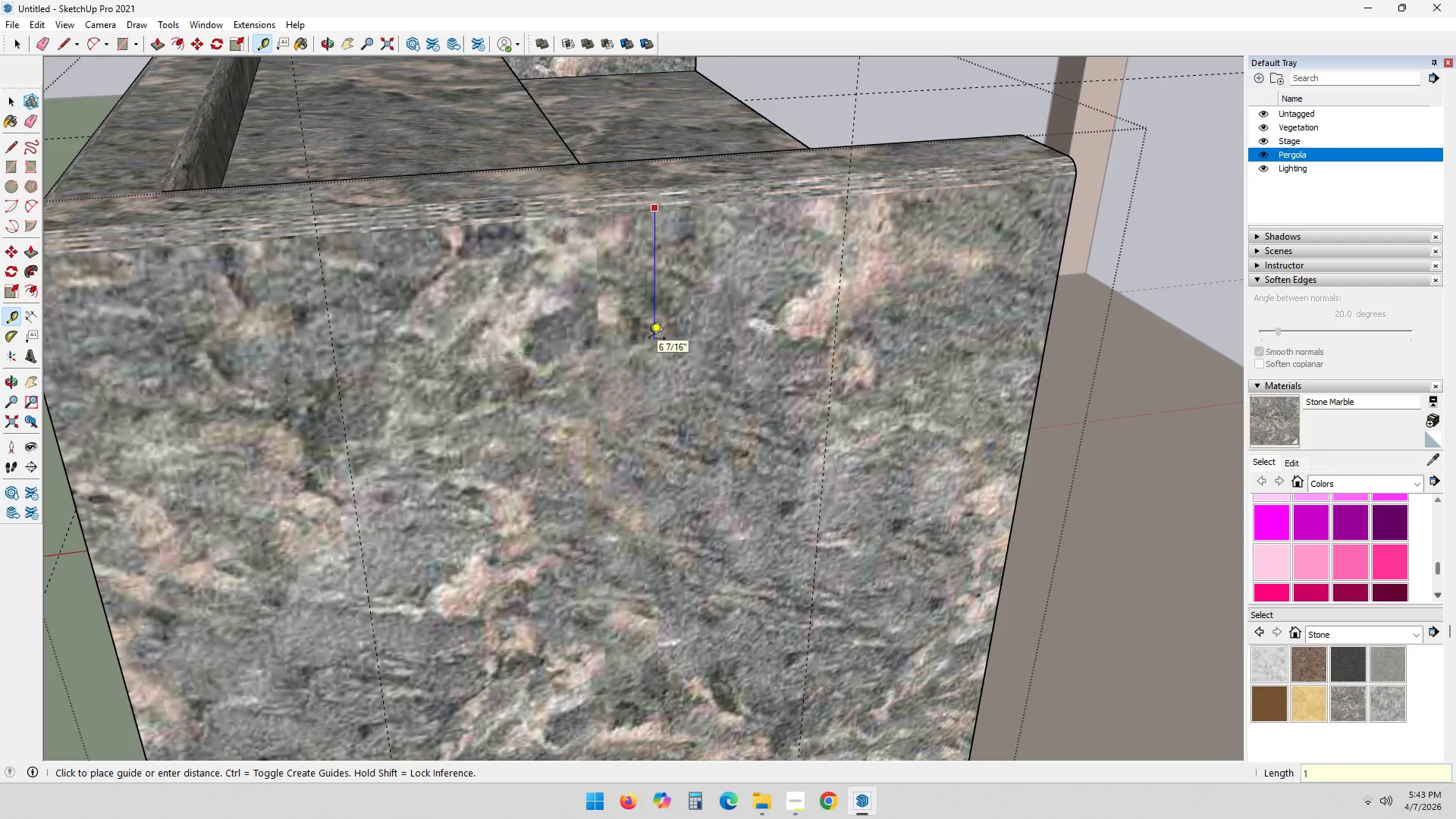 
key(Semicolon)
 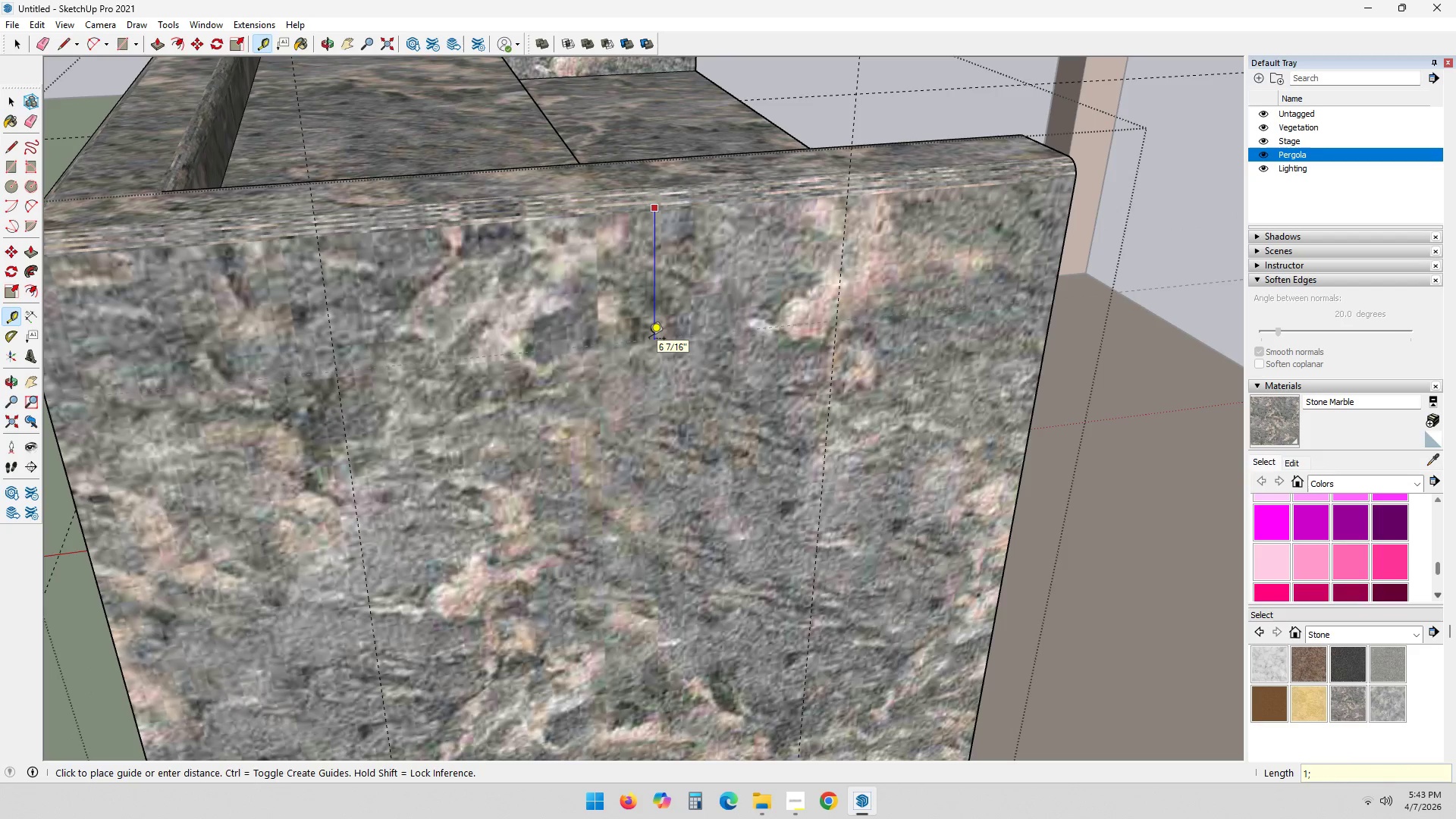 
key(Backspace)
 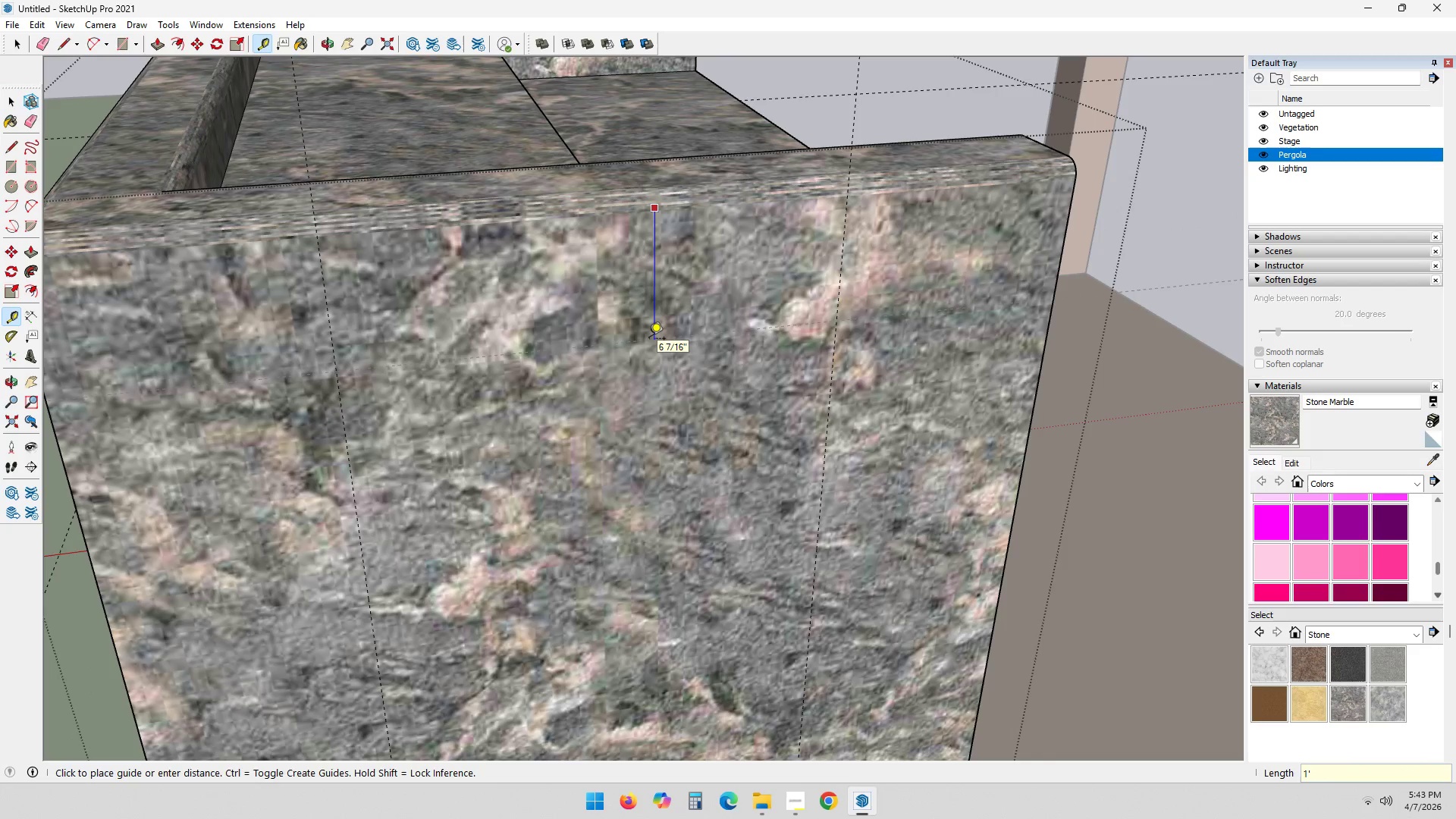 
key(Quote)
 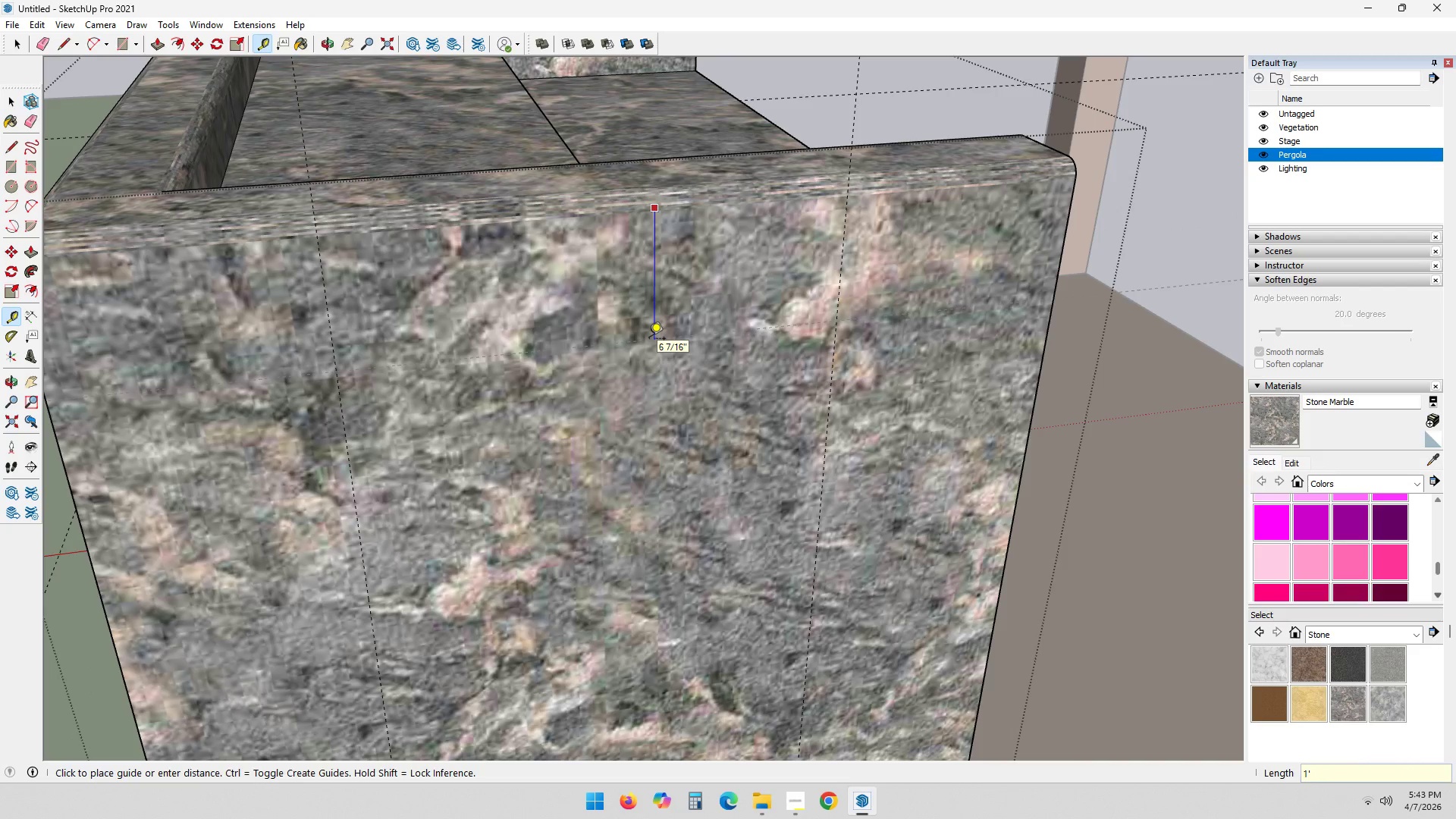 
key(Enter)
 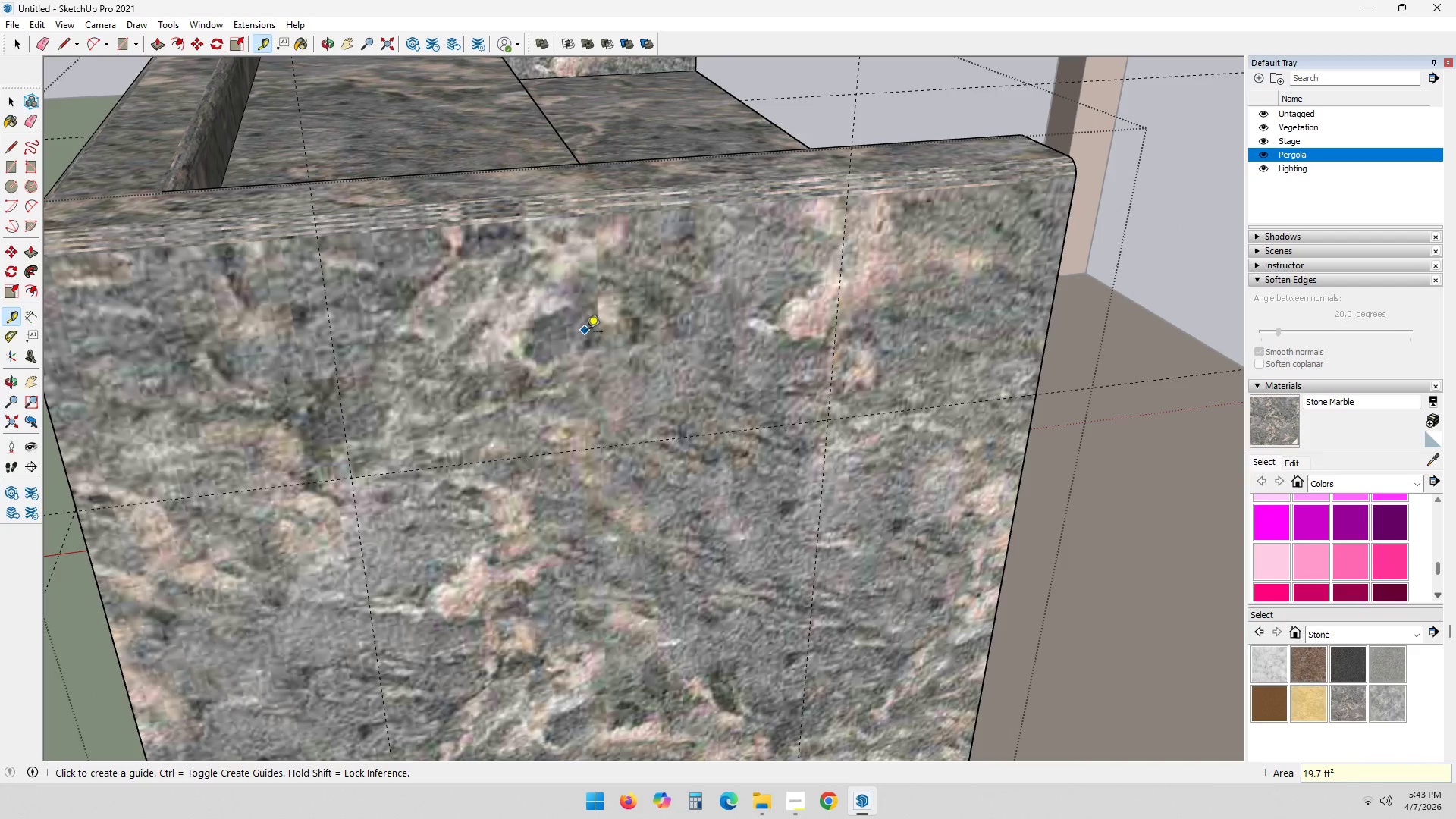 
key(R)
 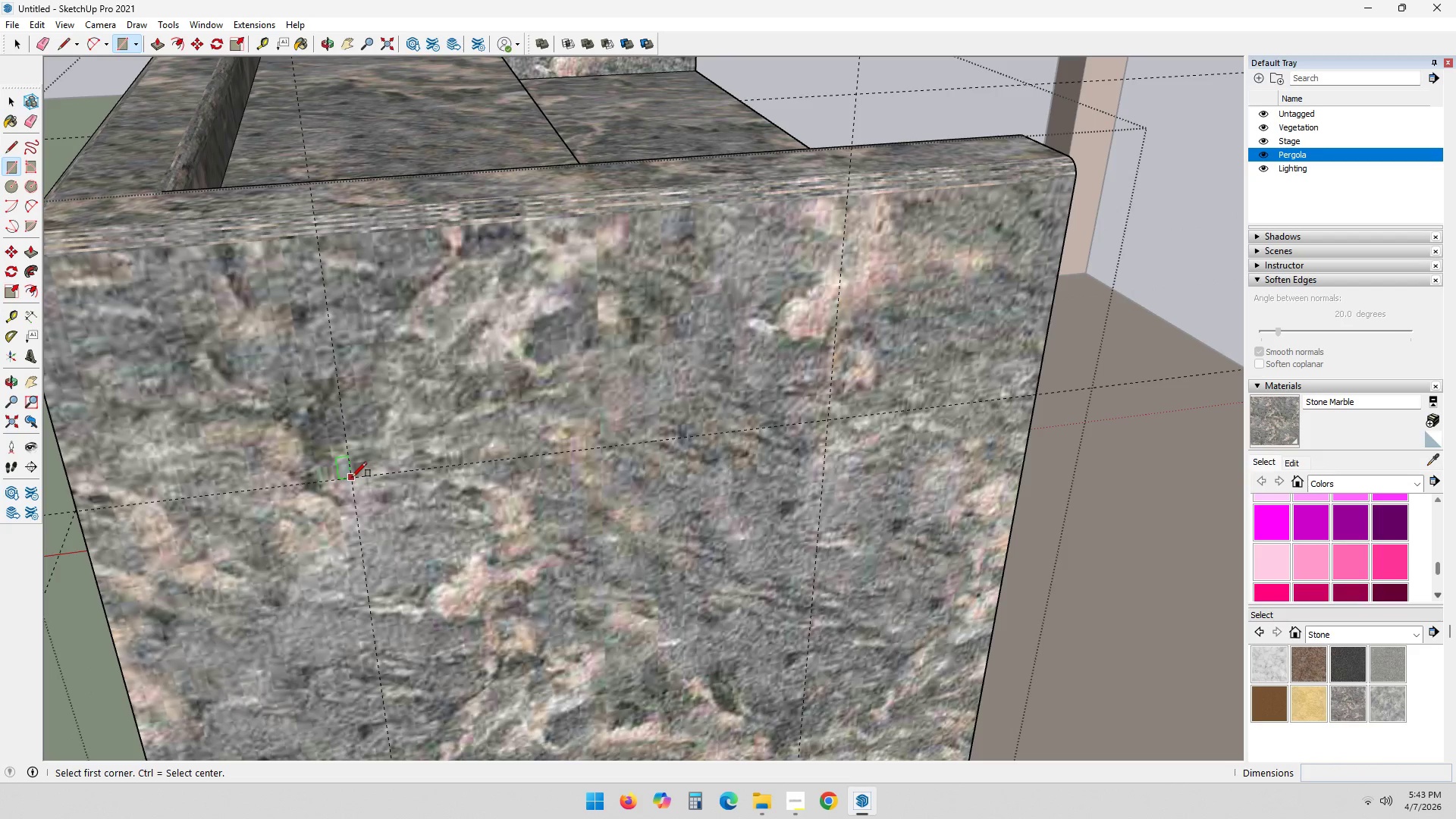 
scroll: coordinate [394, 519], scroll_direction: down, amount: 8.0
 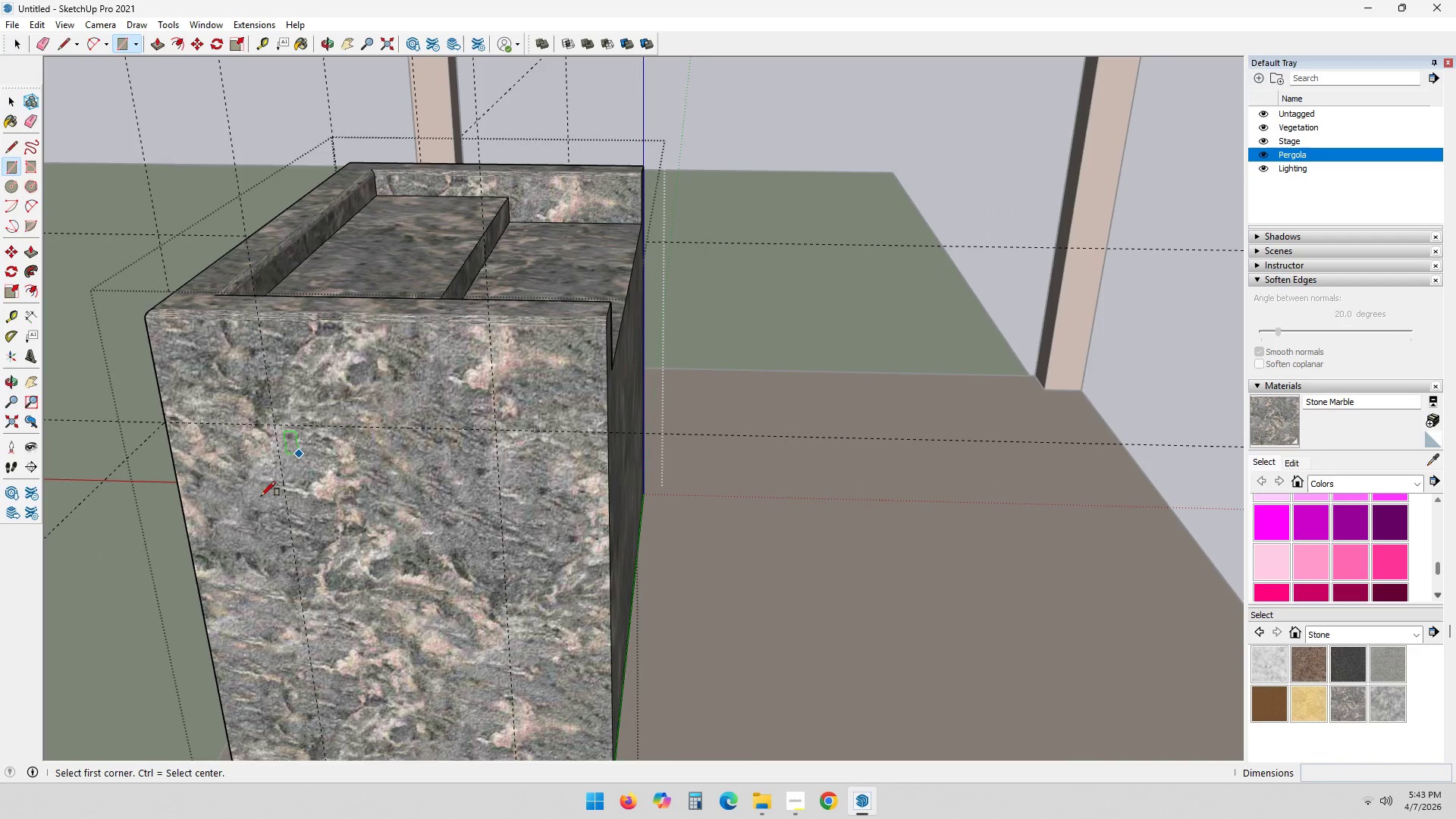 
hold_key(key=ShiftLeft, duration=0.42)
 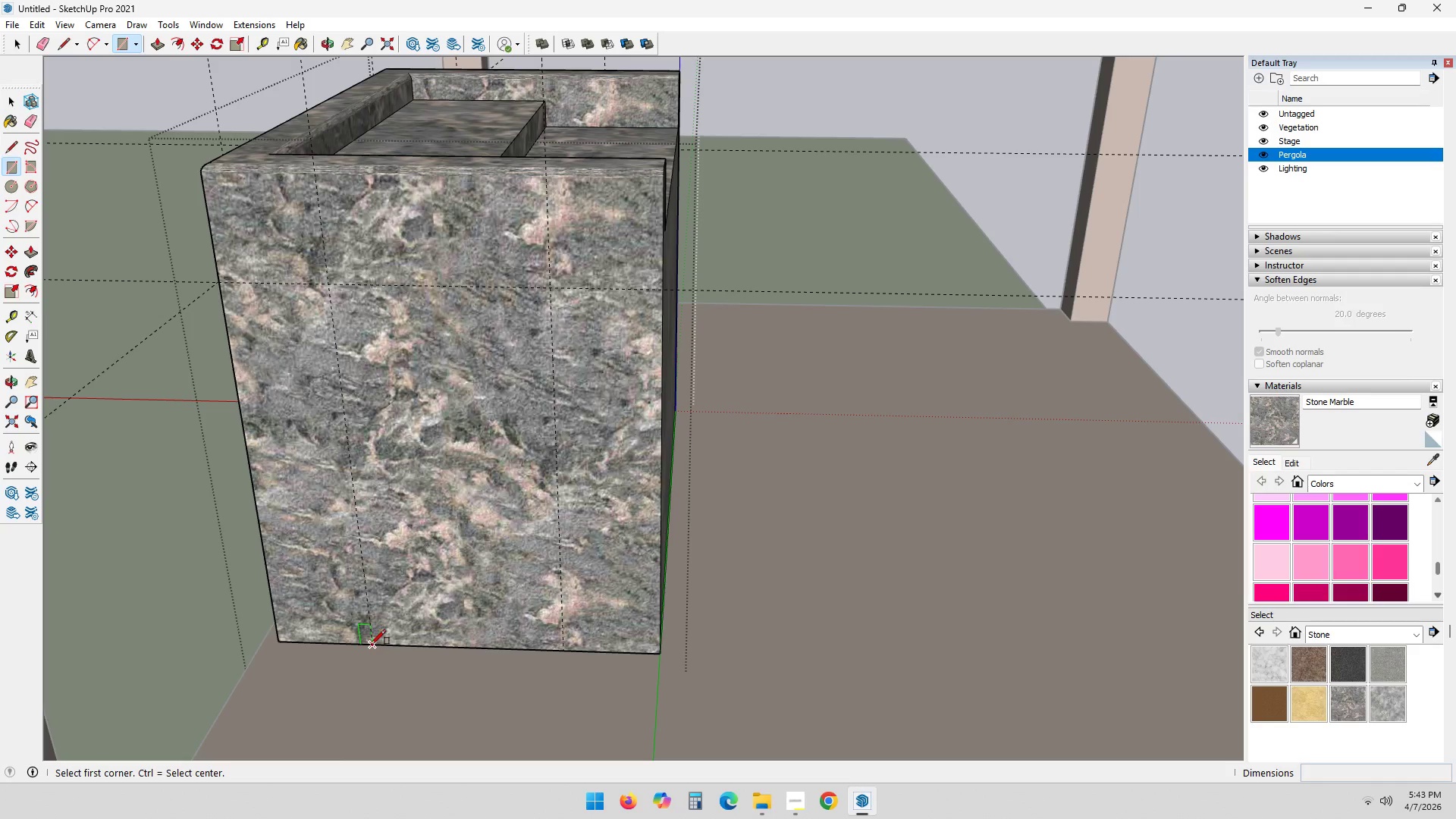 
left_click_drag(start_coordinate=[371, 646], to_coordinate=[386, 623])
 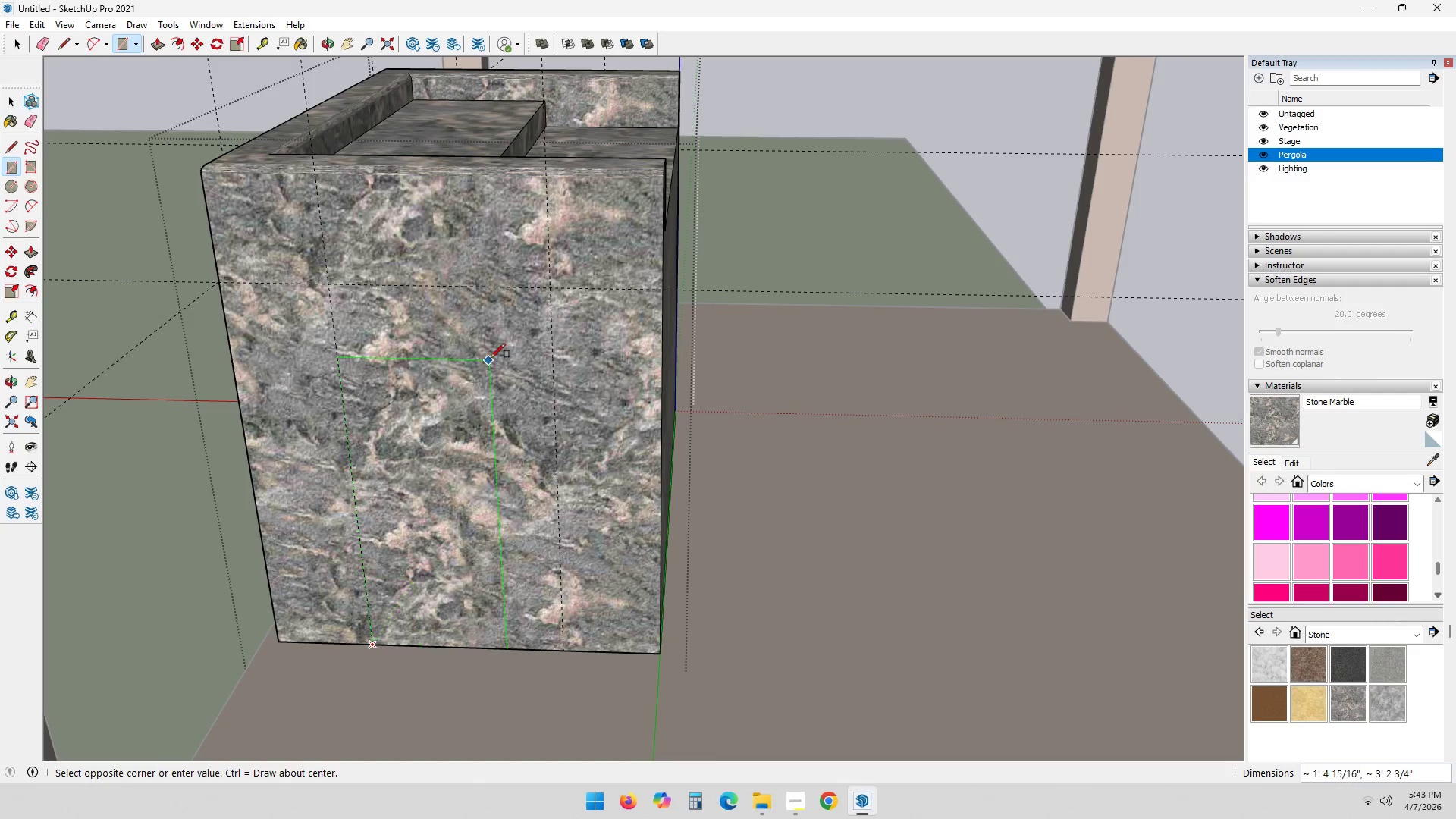 
scroll: coordinate [562, 287], scroll_direction: up, amount: 9.0
 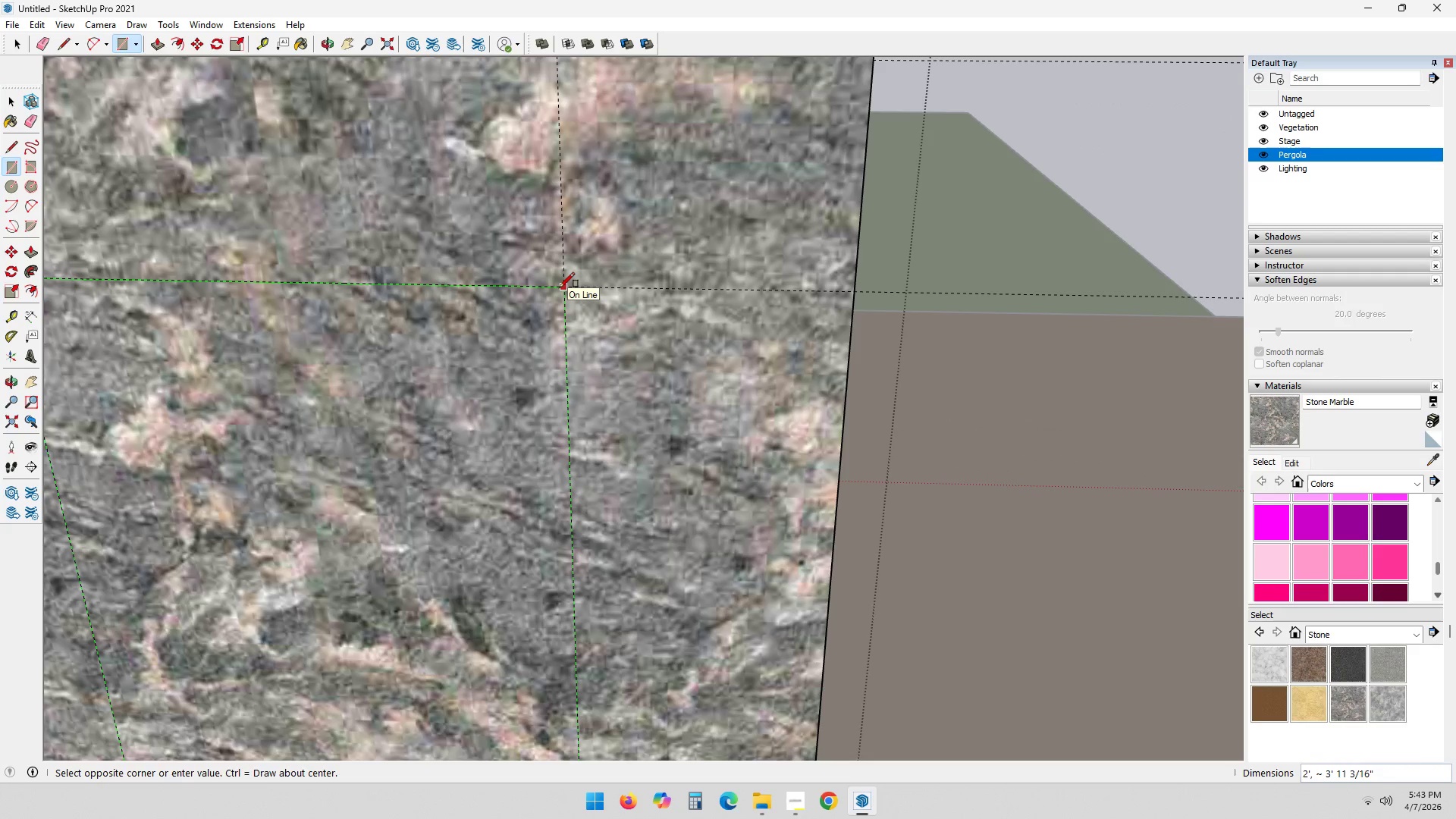 
left_click([560, 287])
 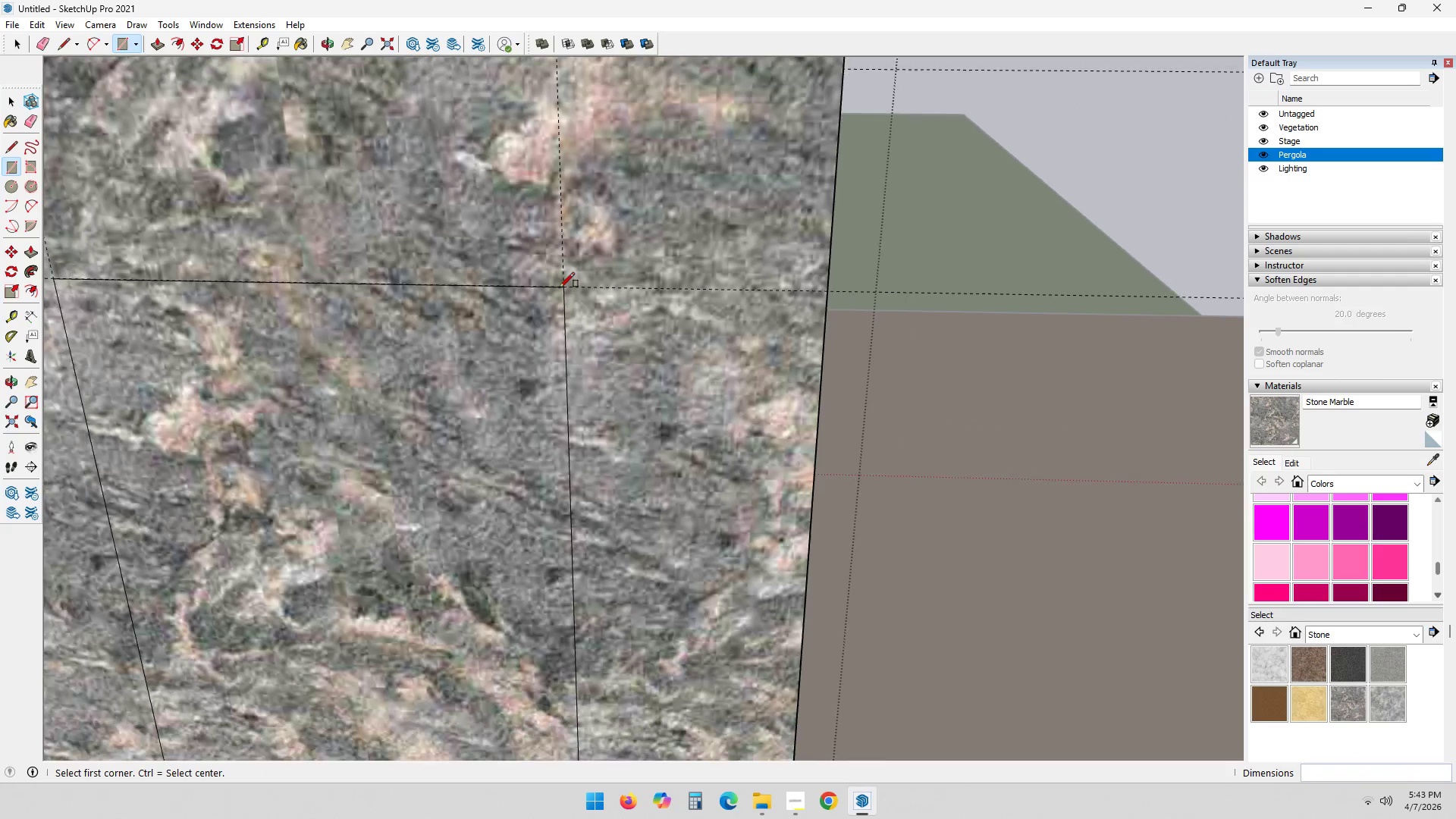 
key(Space)
 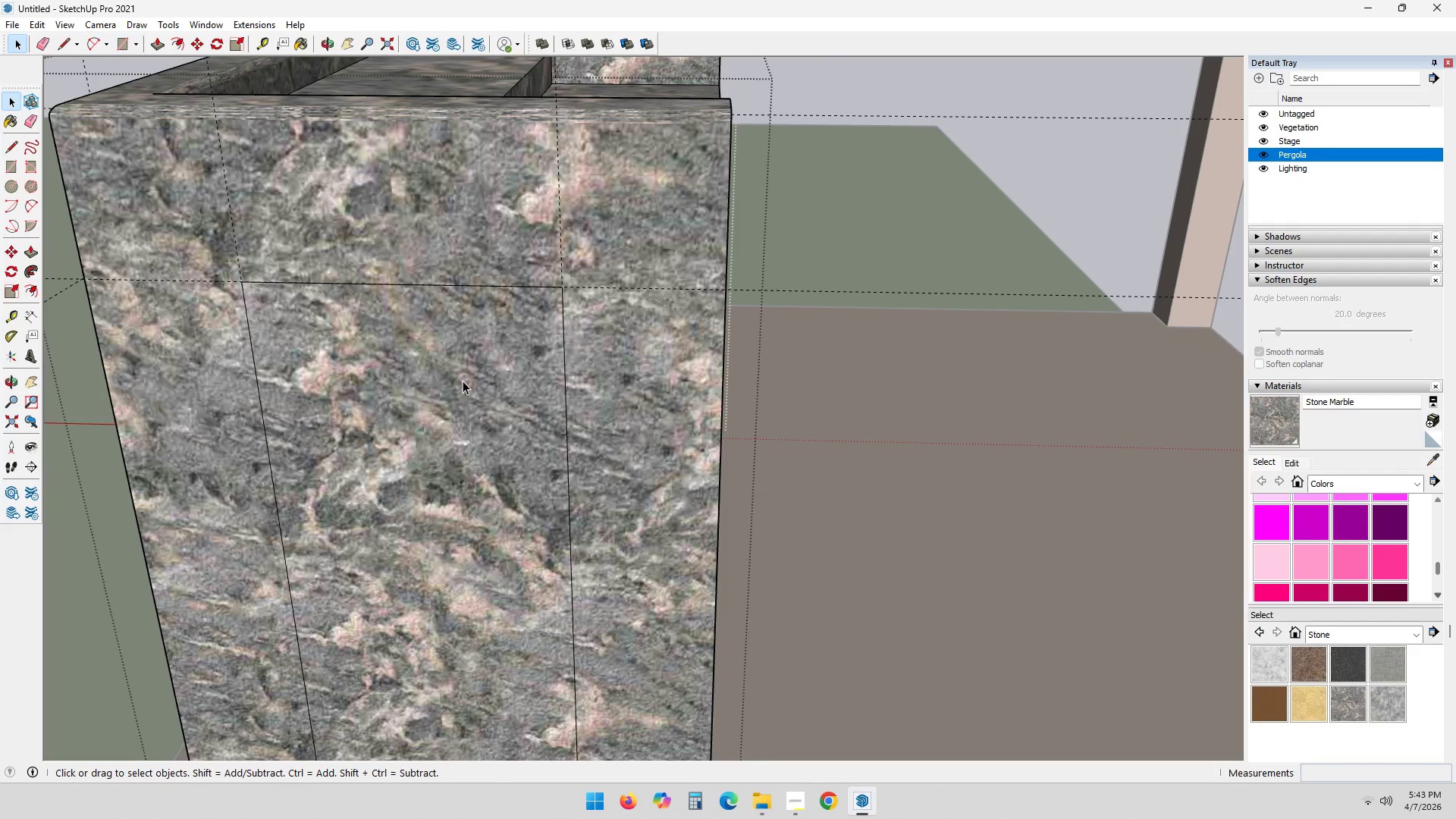 
scroll: coordinate [560, 287], scroll_direction: down, amount: 6.0
 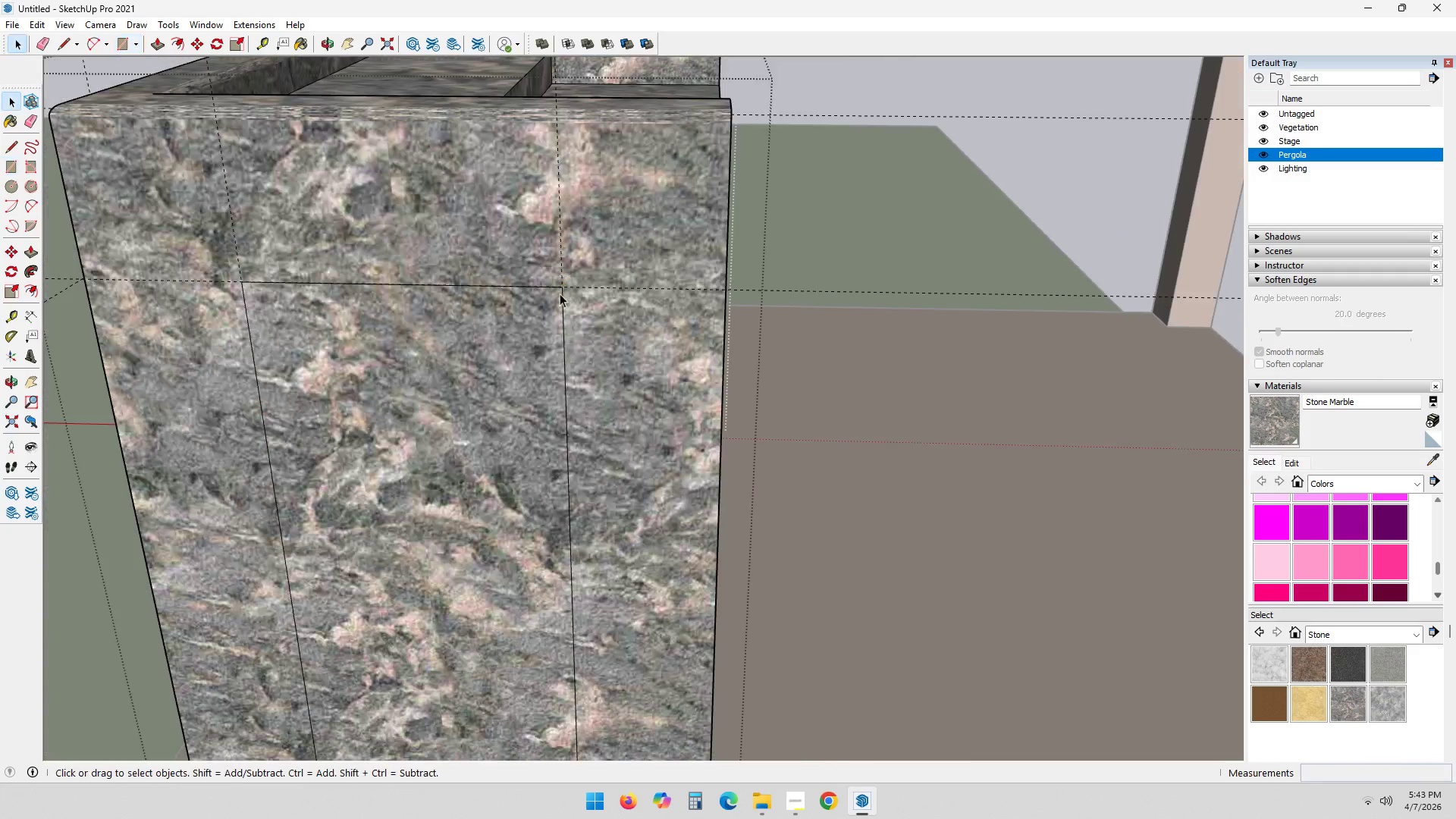 
key(P)
 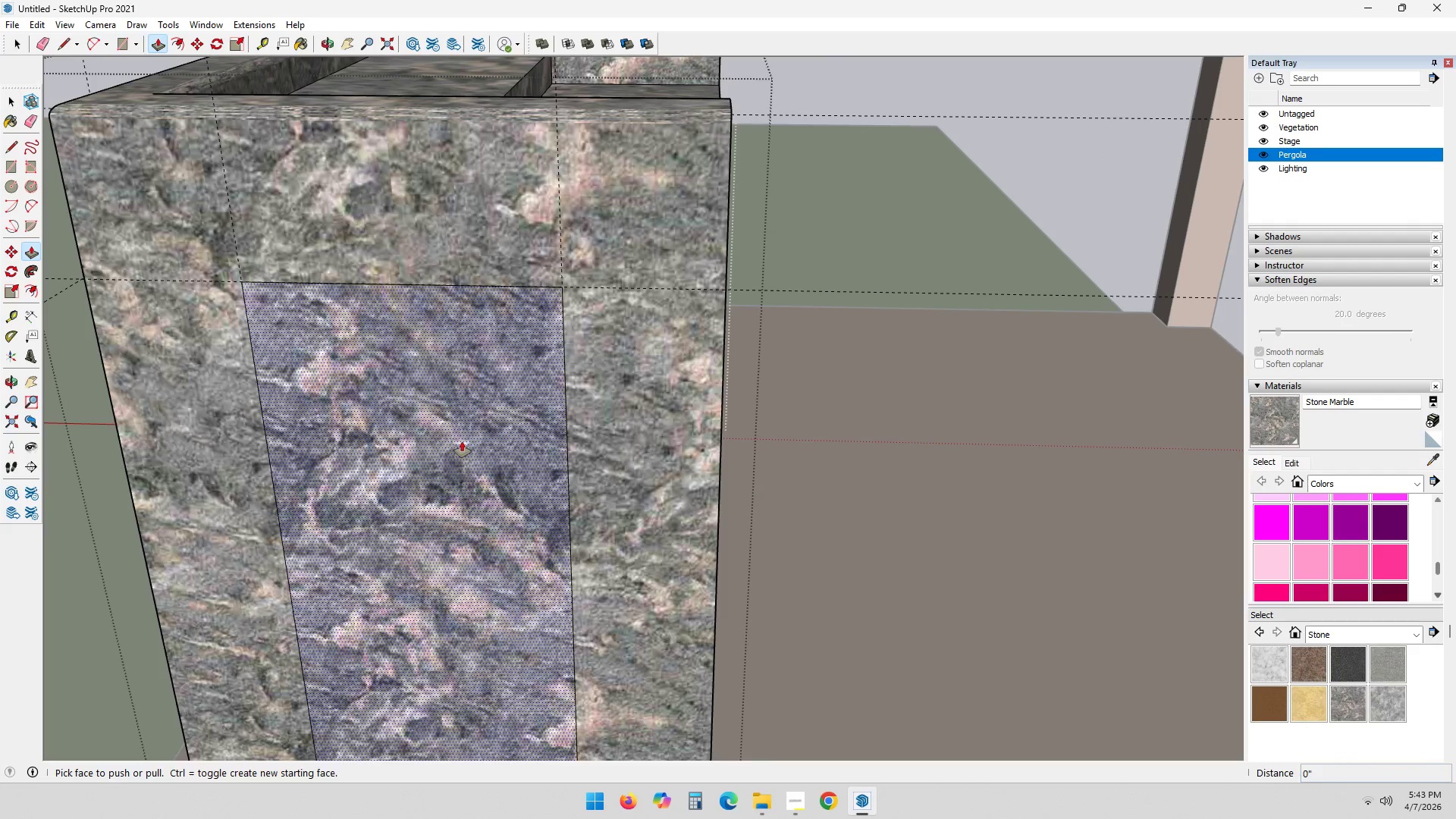 
left_click([461, 442])
 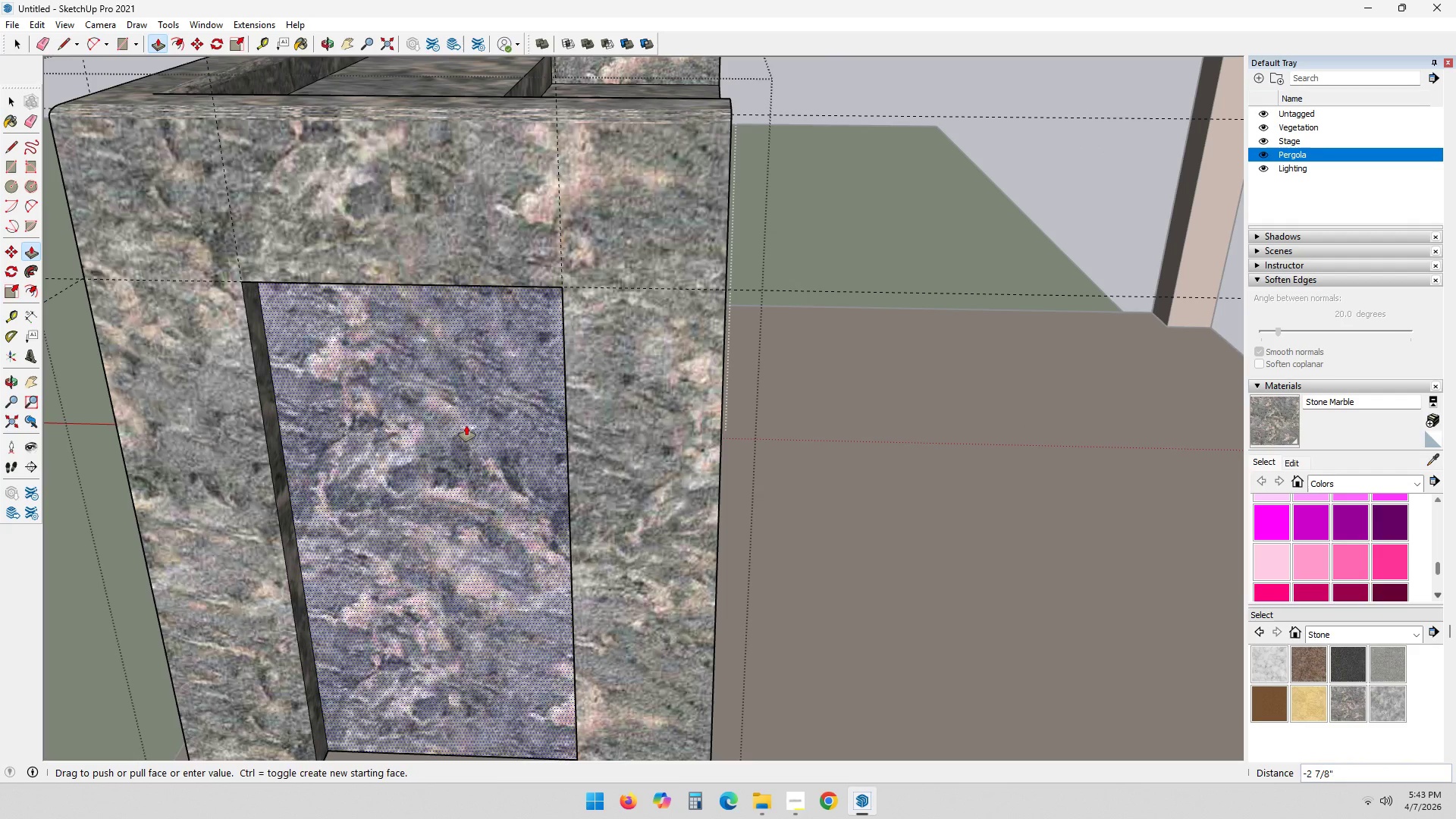 
key(Numpad2)
 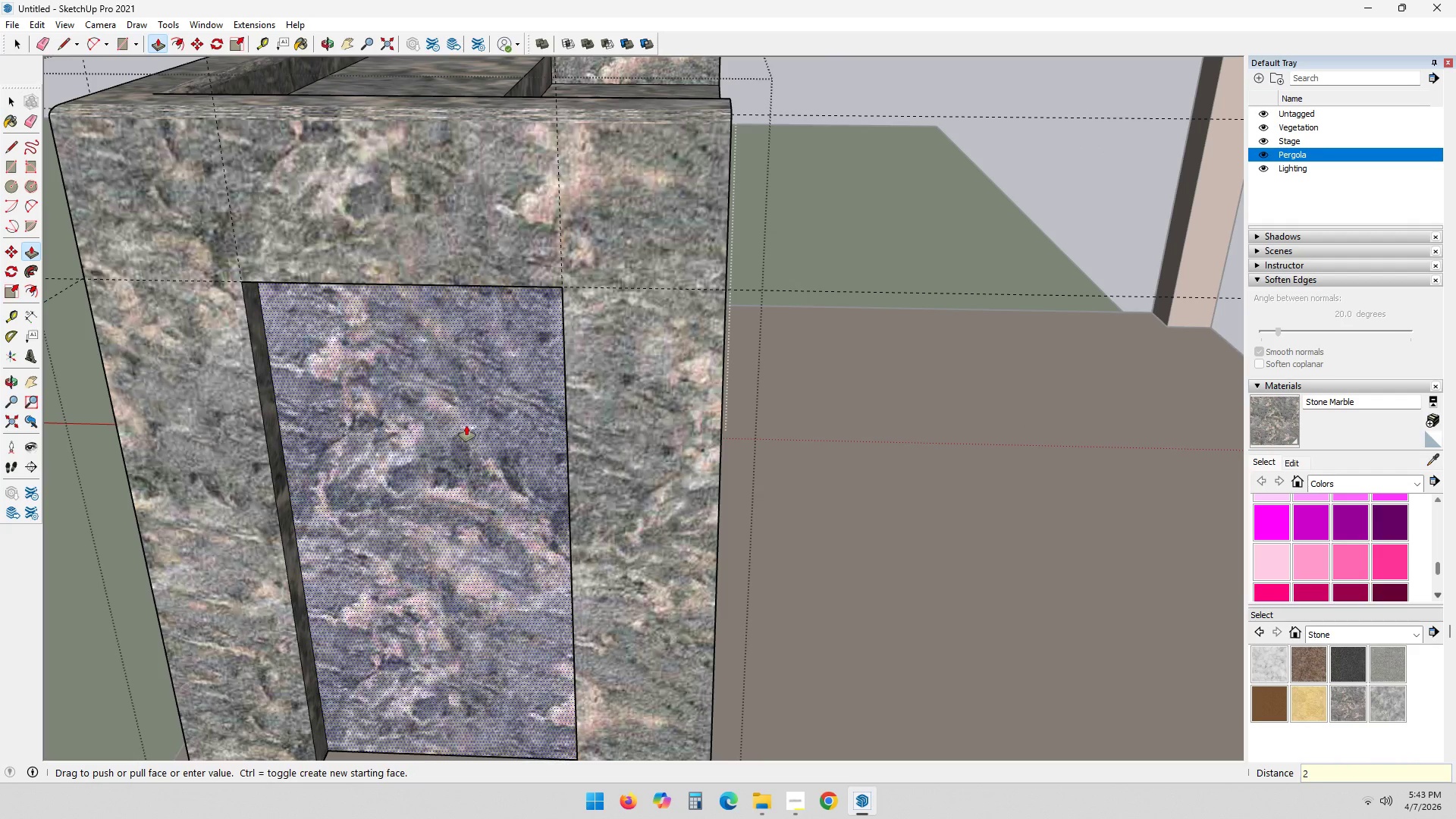 
key(NumpadEnter)
 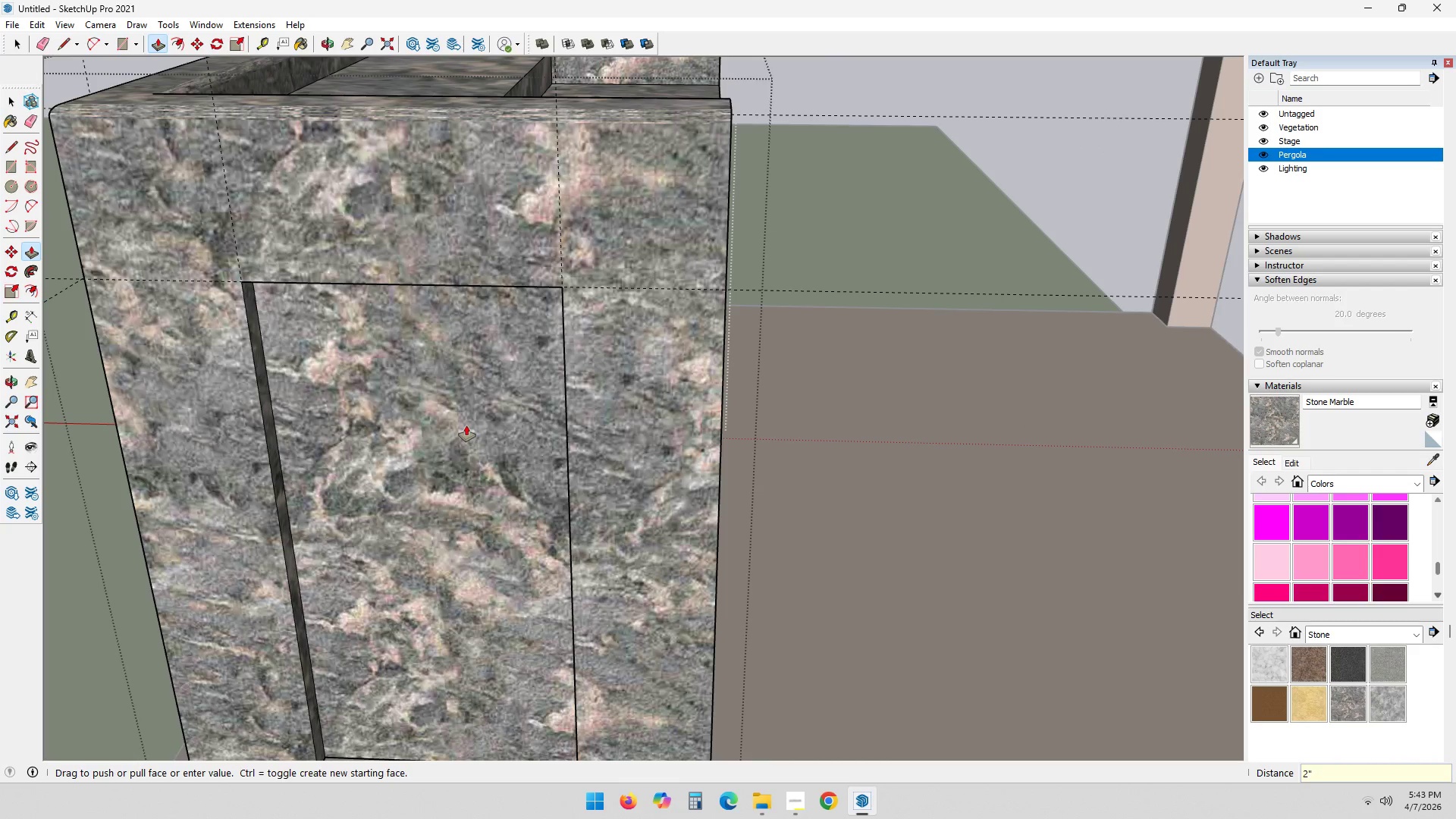 
scroll: coordinate [466, 425], scroll_direction: down, amount: 5.0
 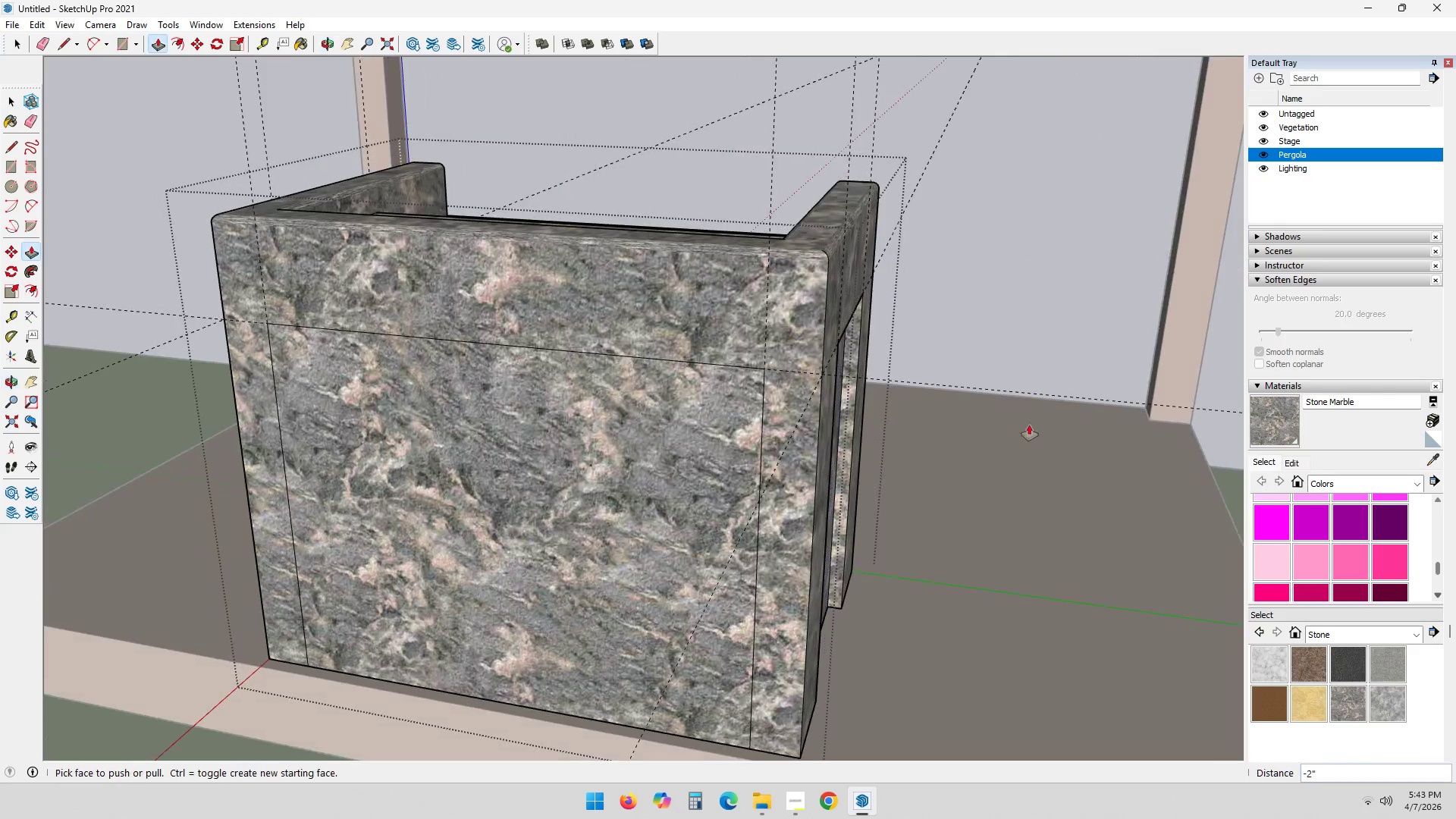 
left_click([521, 484])
 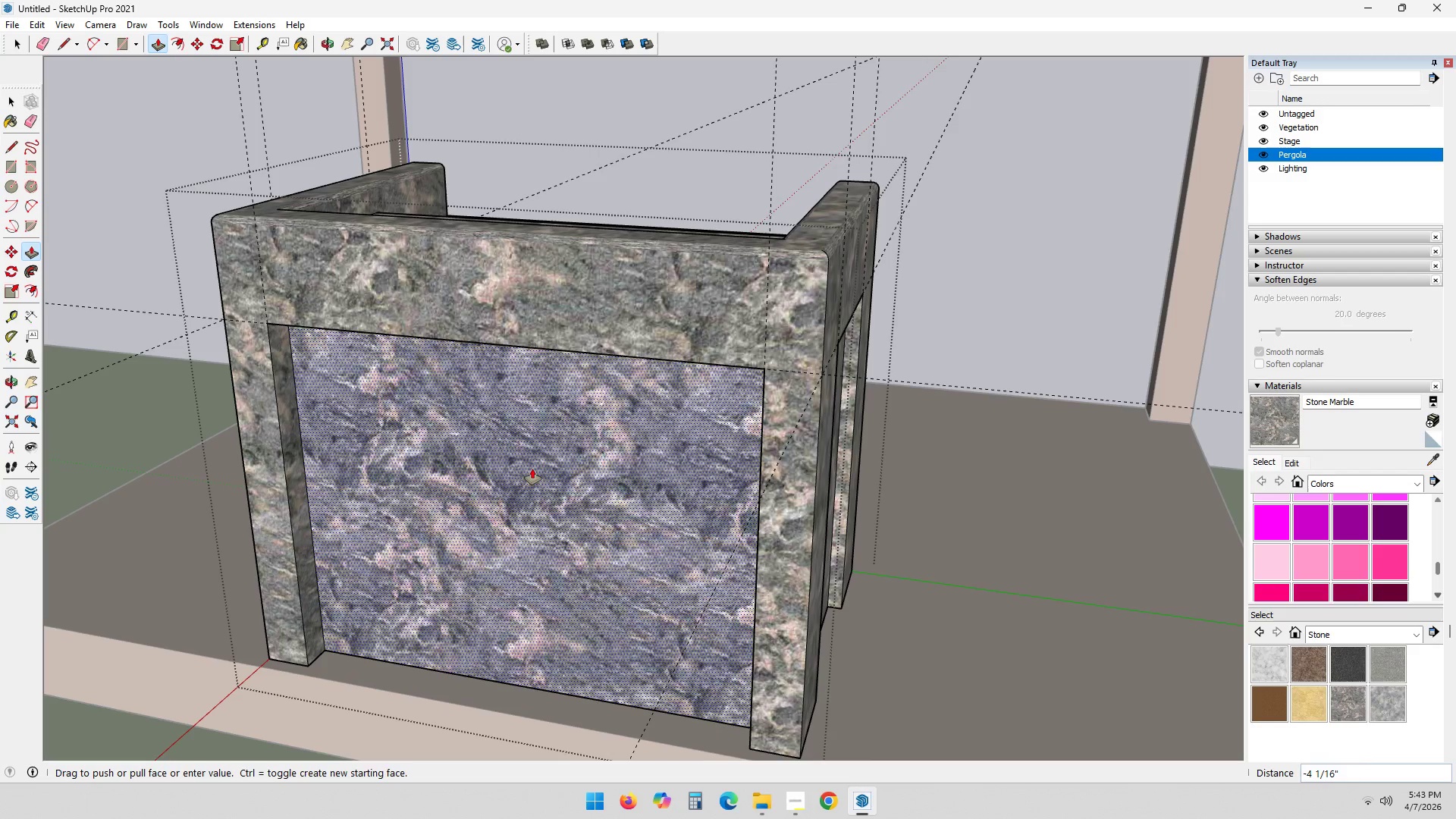 
key(Numpad2)
 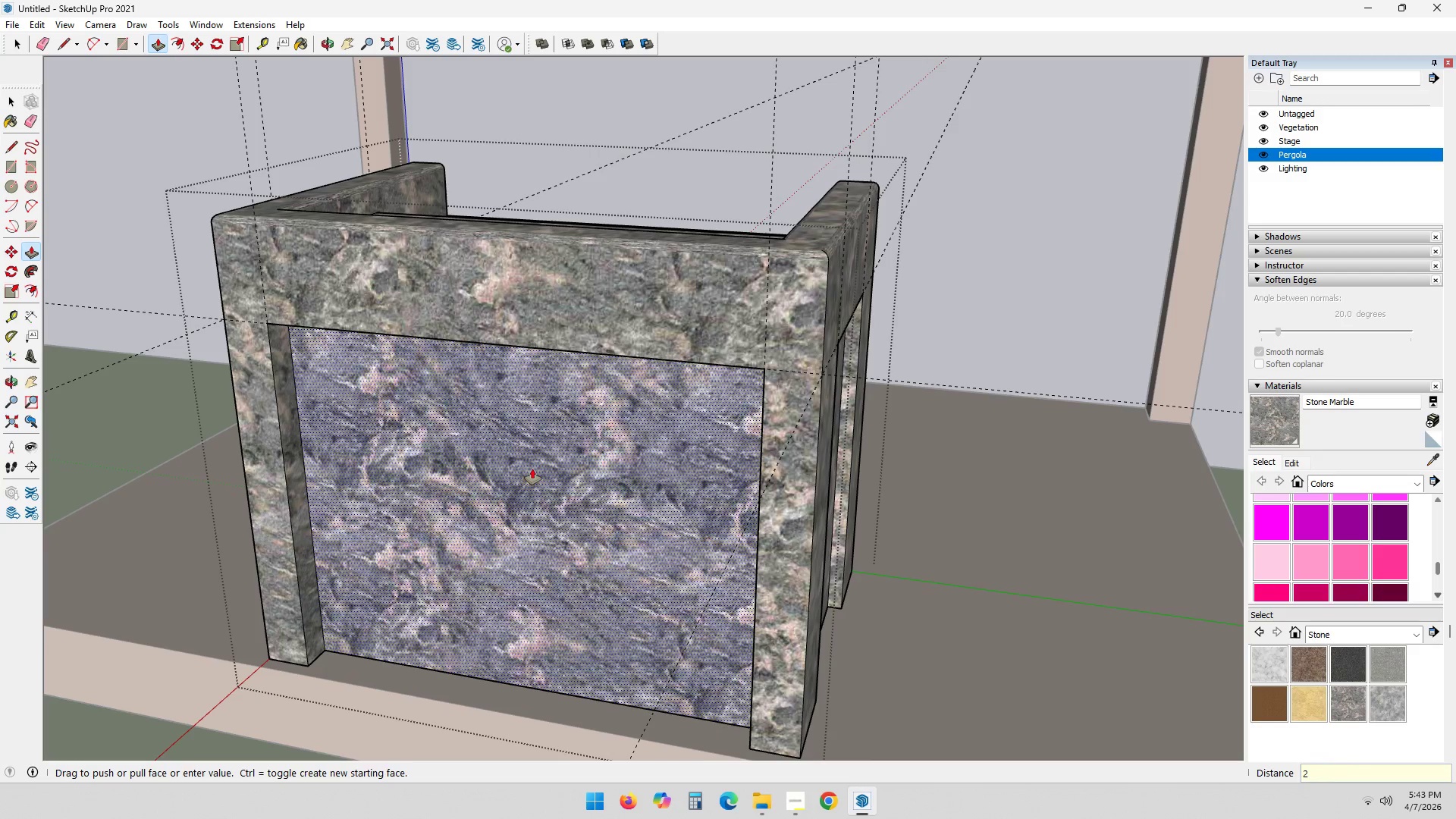 
key(NumpadEnter)
 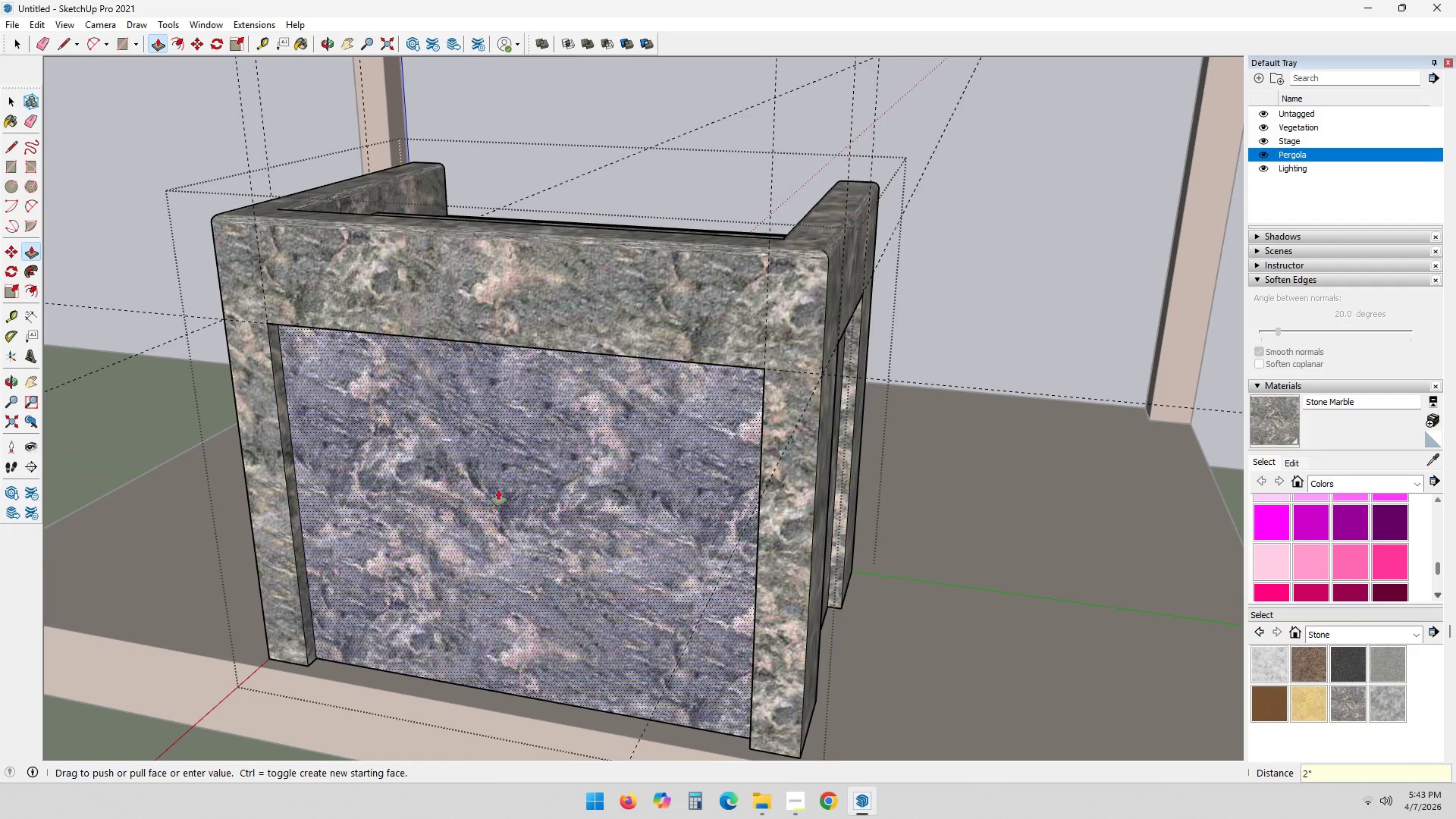 
scroll: coordinate [396, 572], scroll_direction: down, amount: 2.0
 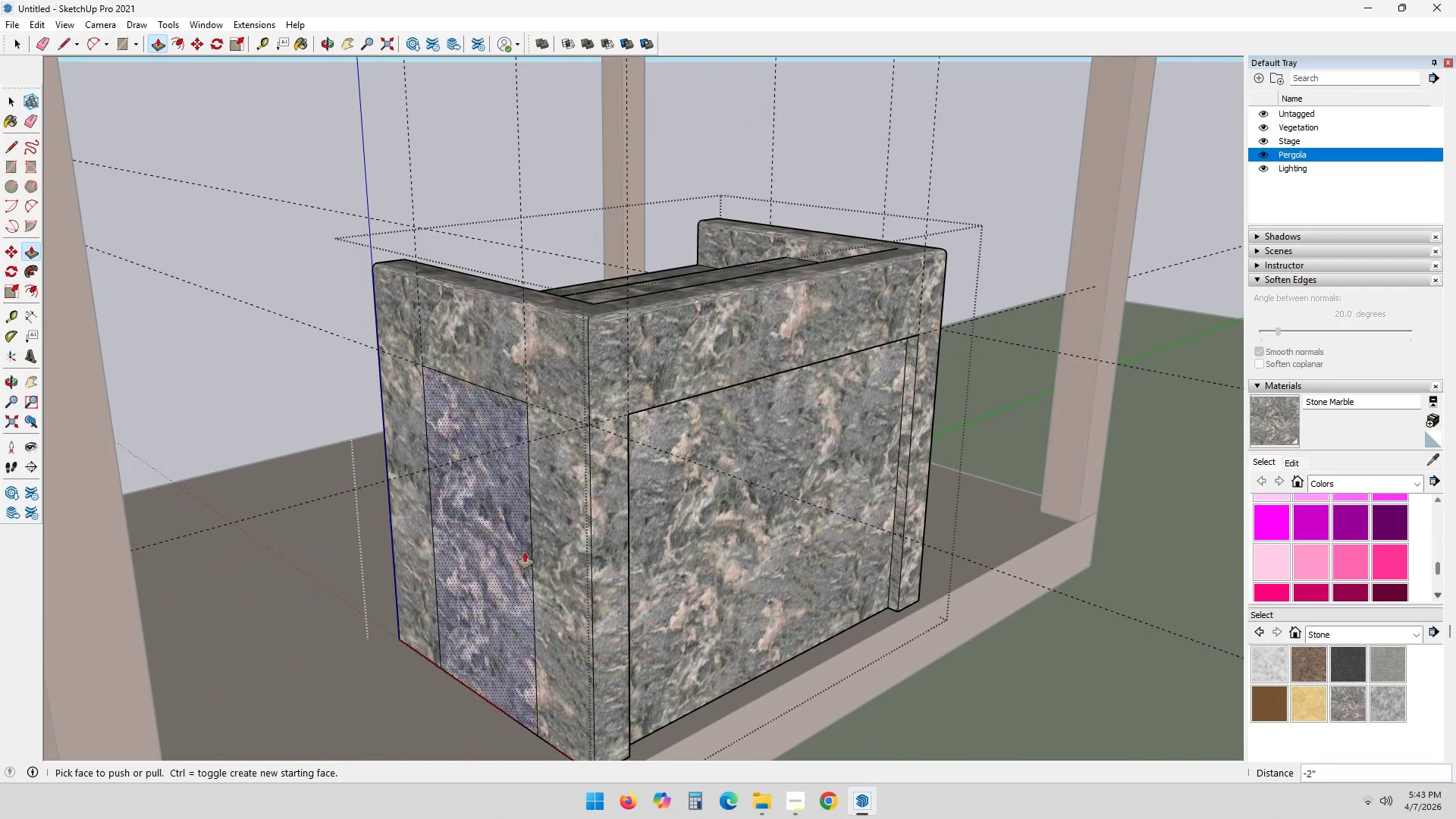 
double_click([475, 538])
 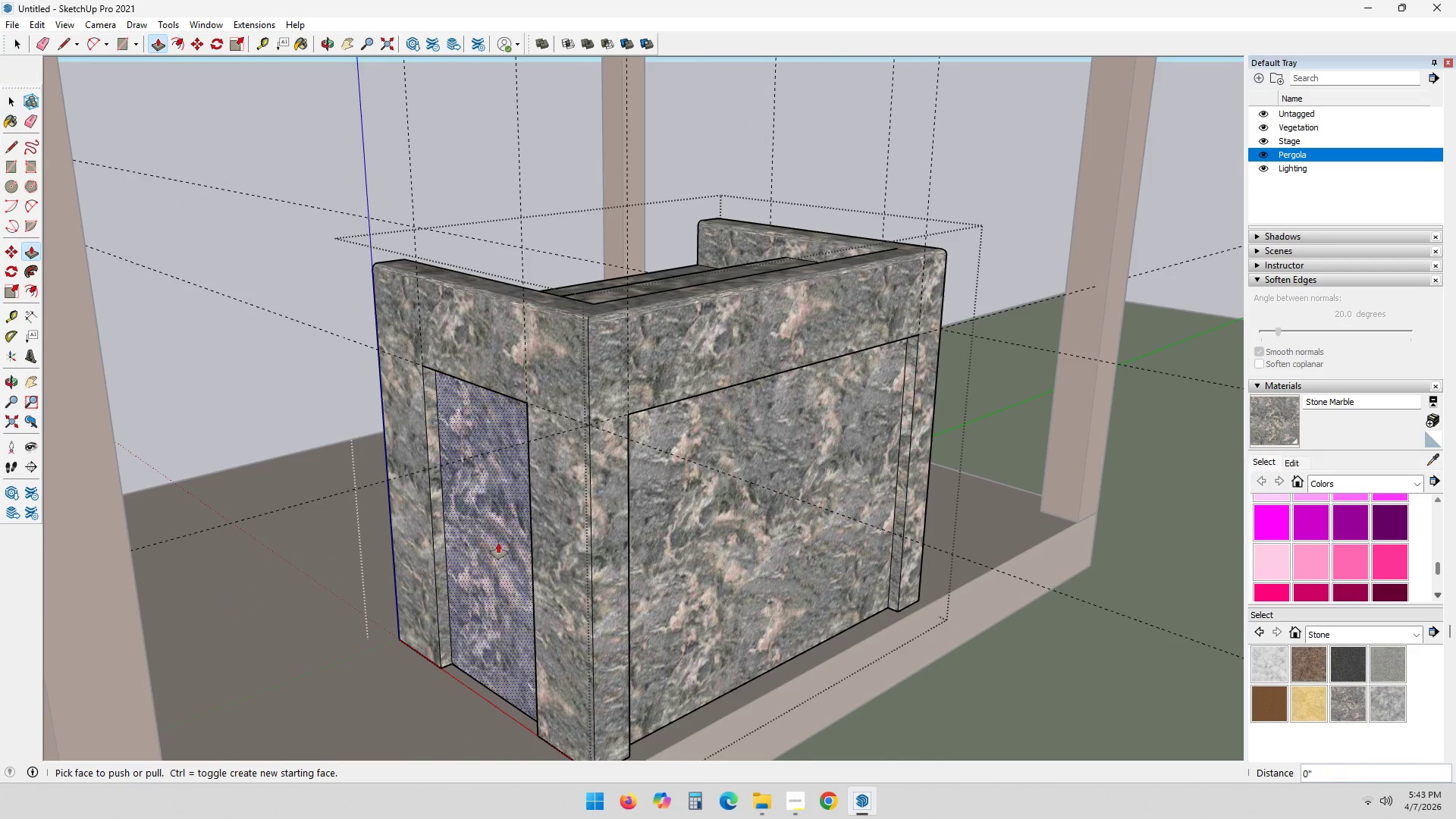 
scroll: coordinate [499, 543], scroll_direction: down, amount: 2.0
 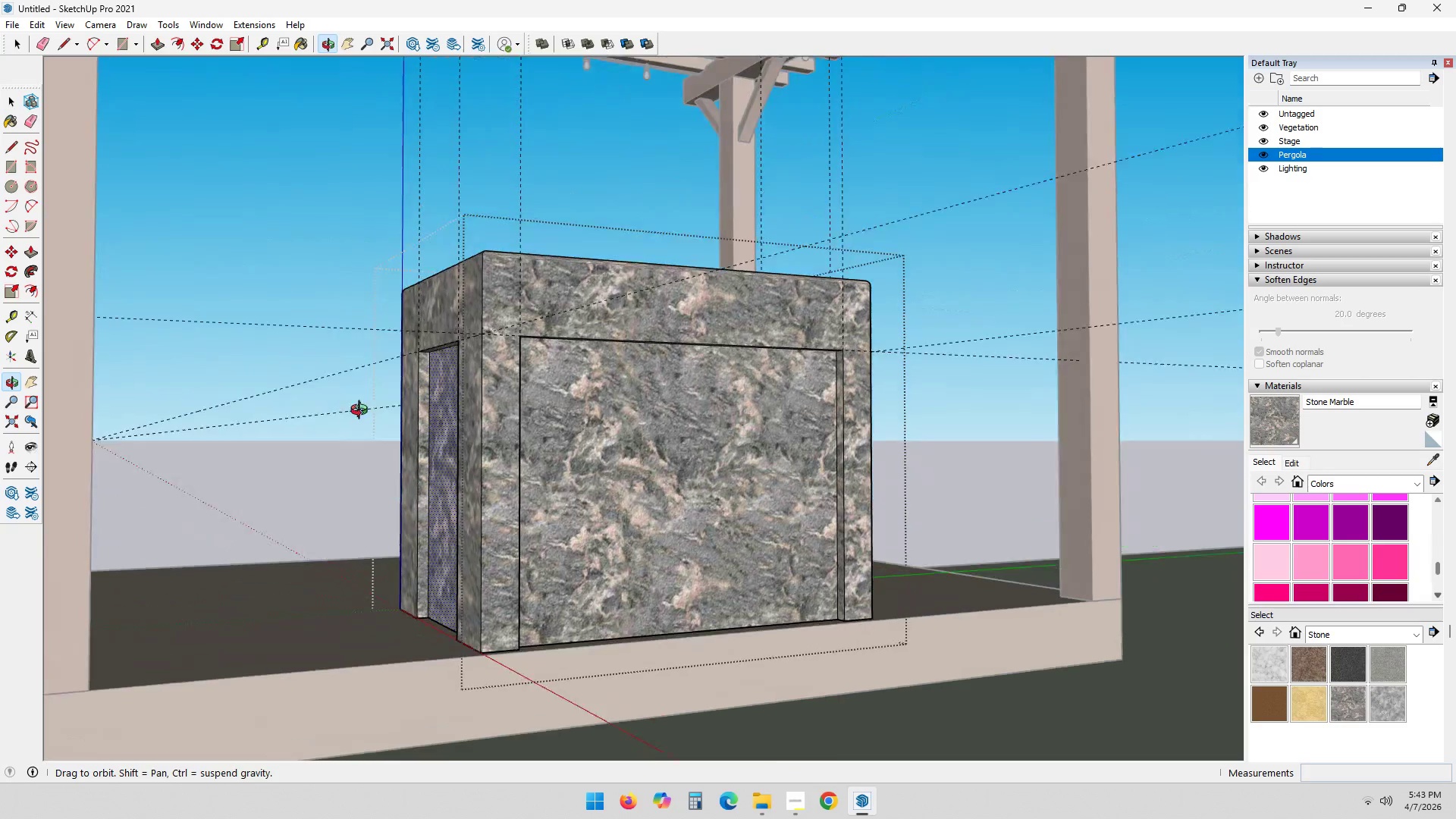 
scroll: coordinate [491, 513], scroll_direction: up, amount: 6.0
 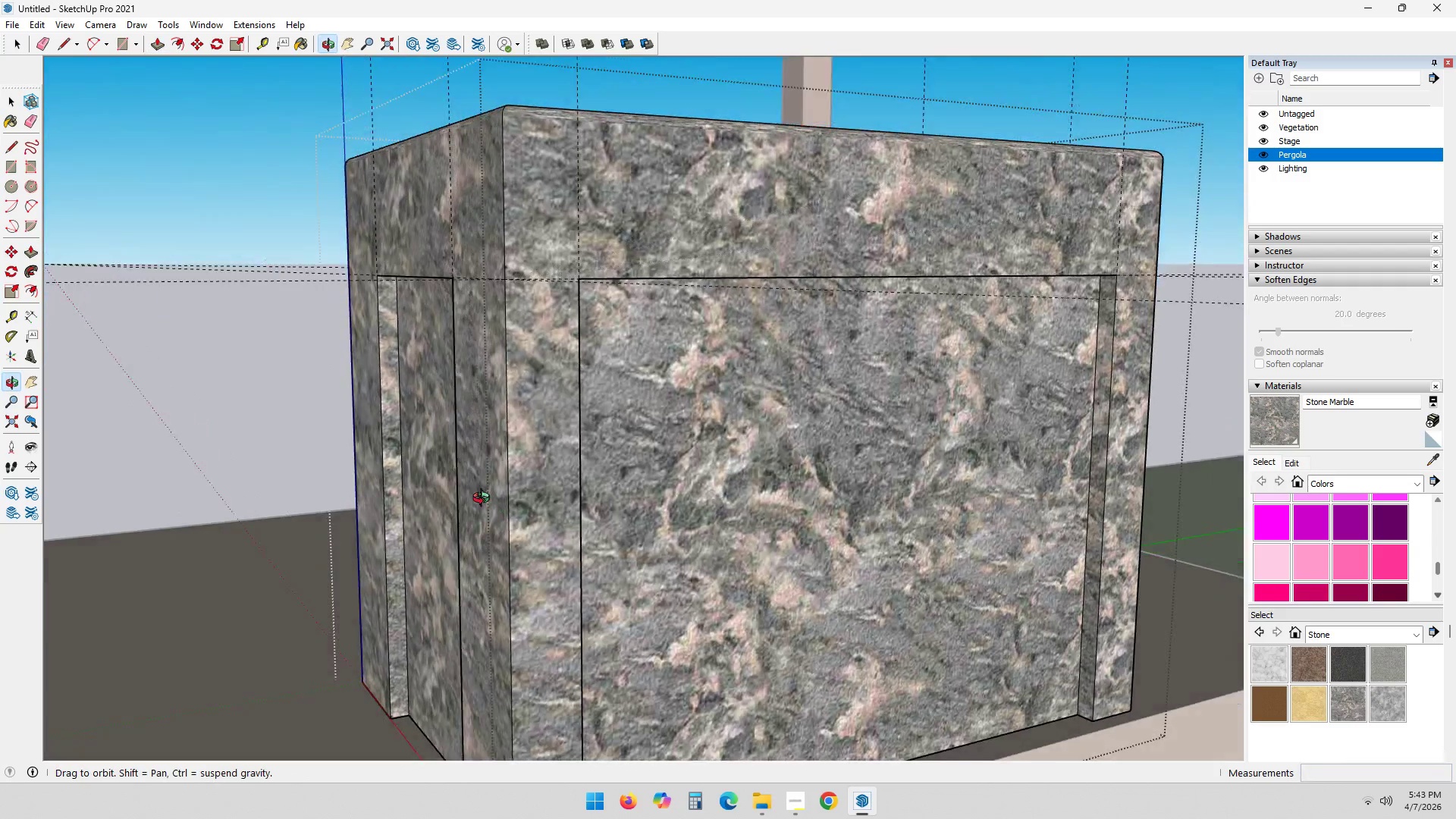 
scroll: coordinate [577, 521], scroll_direction: down, amount: 8.0
 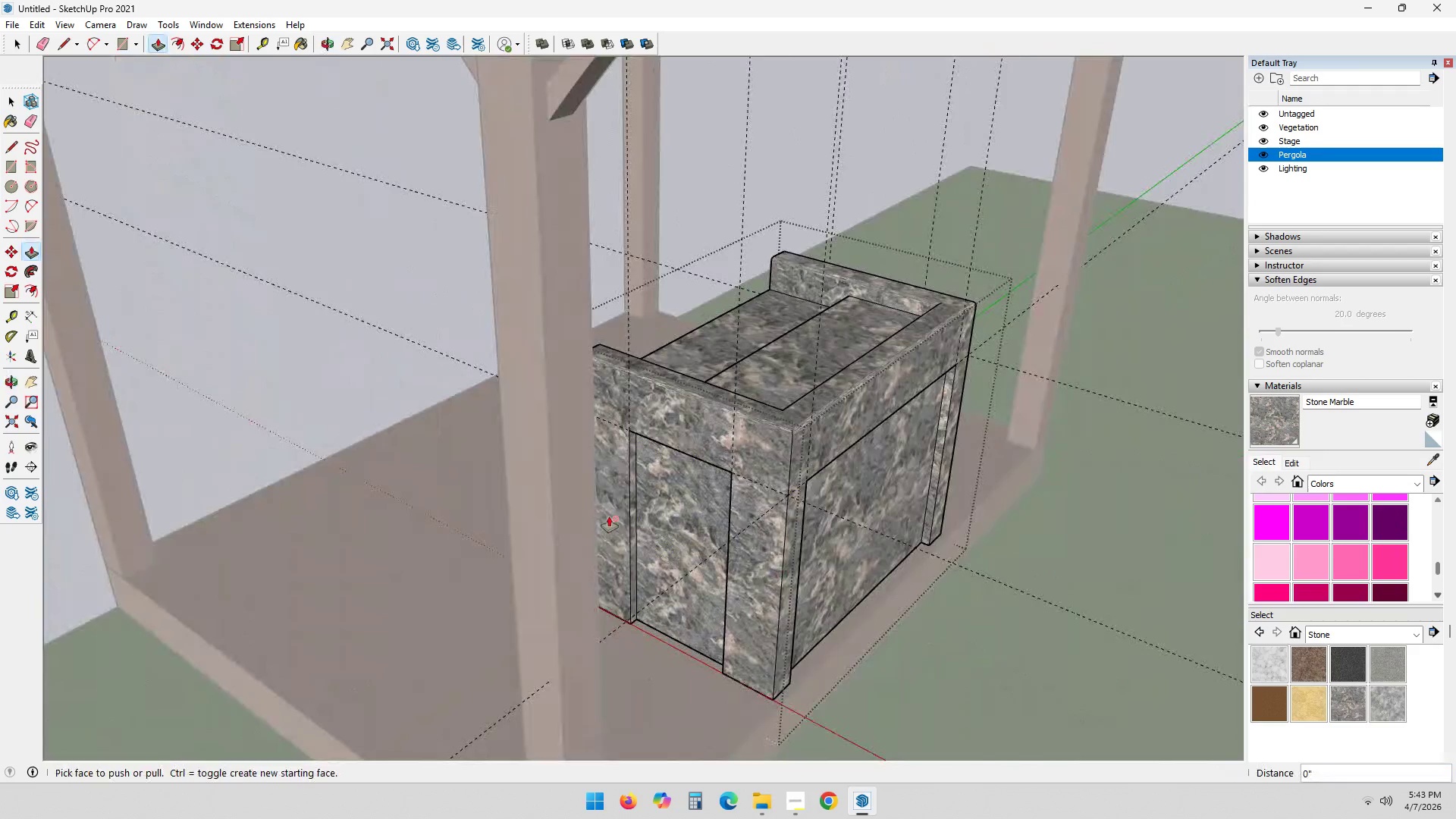 
key(Space)
 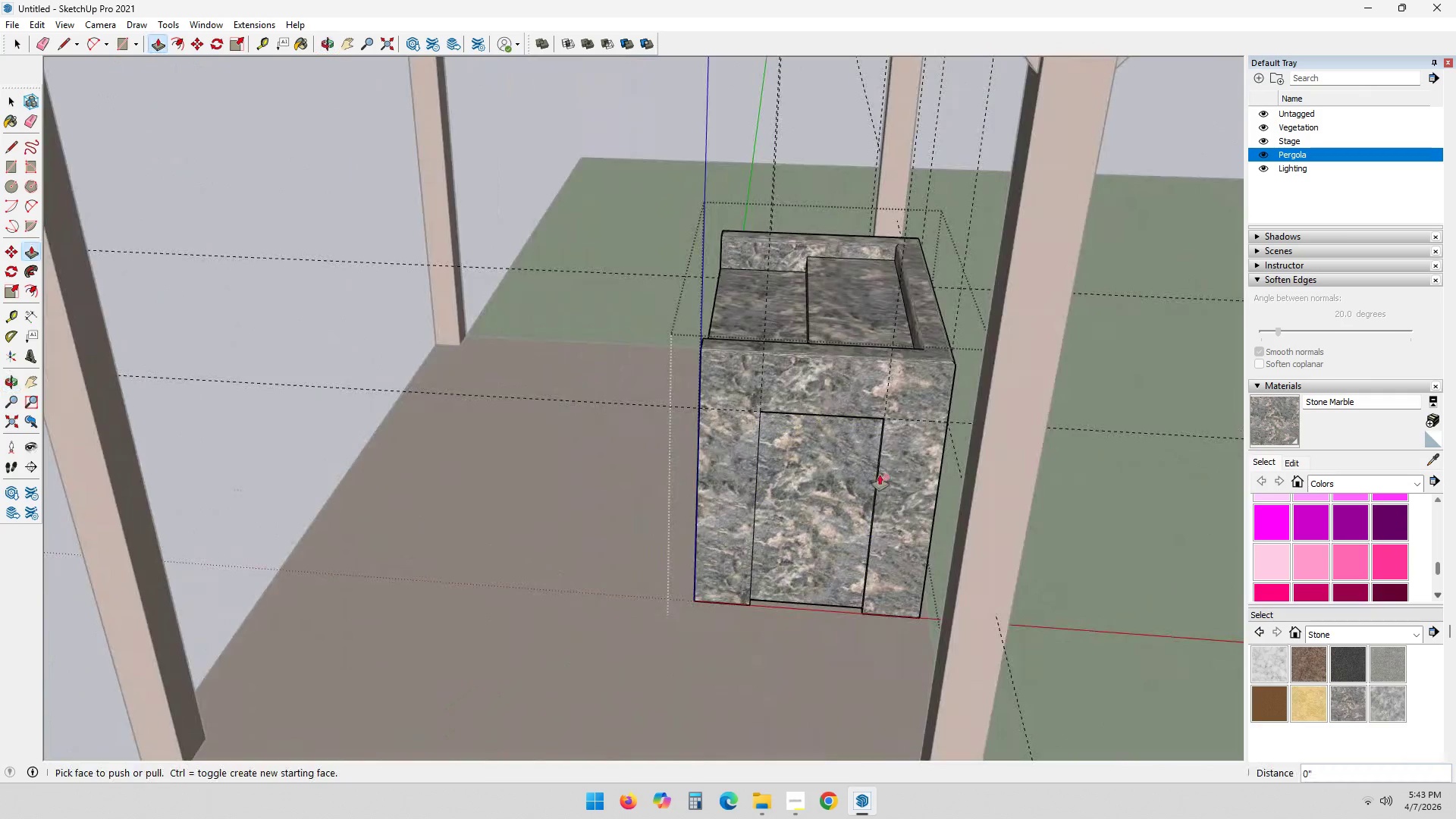 
key(Escape)
 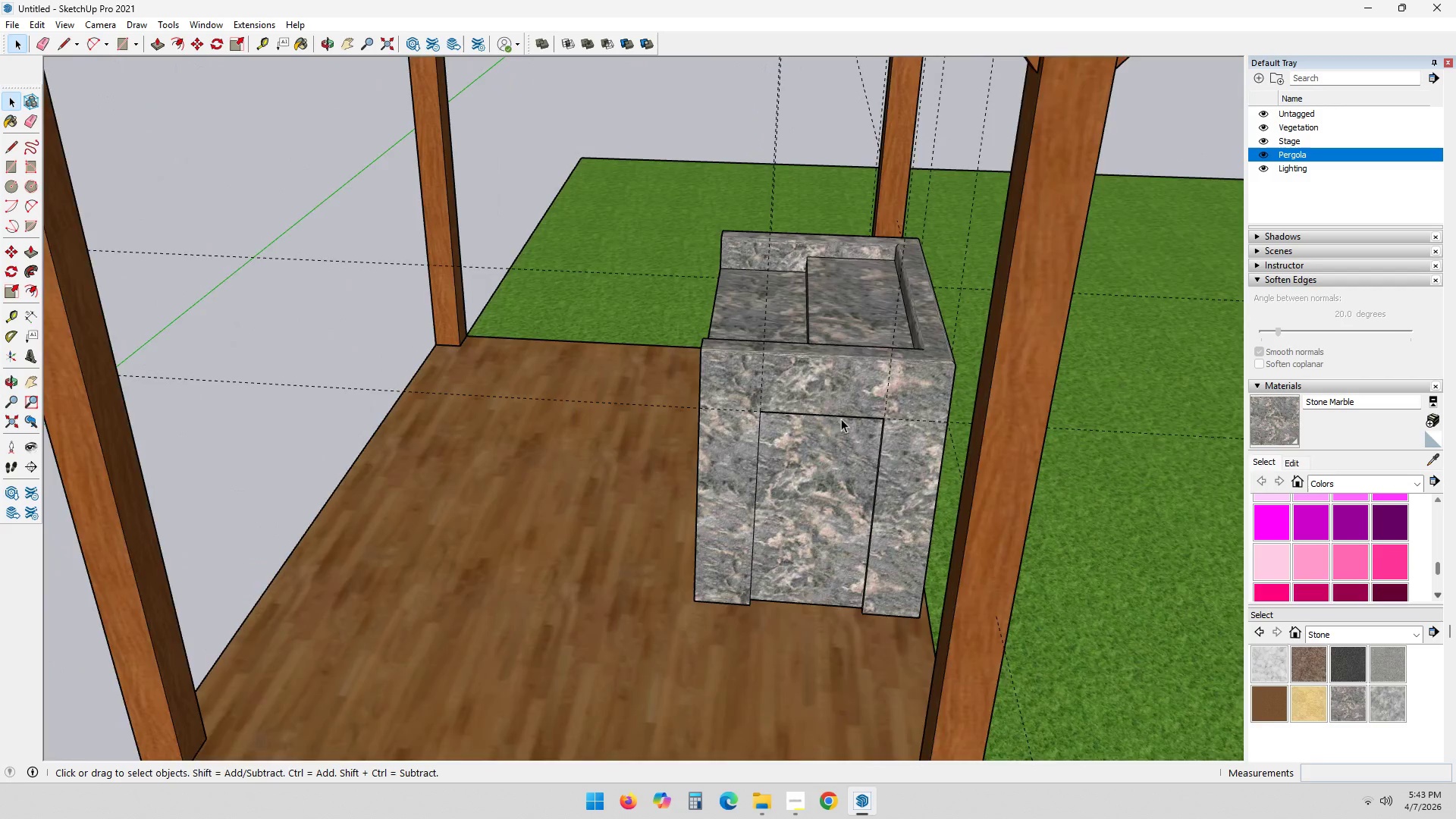 
double_click([756, 386])
 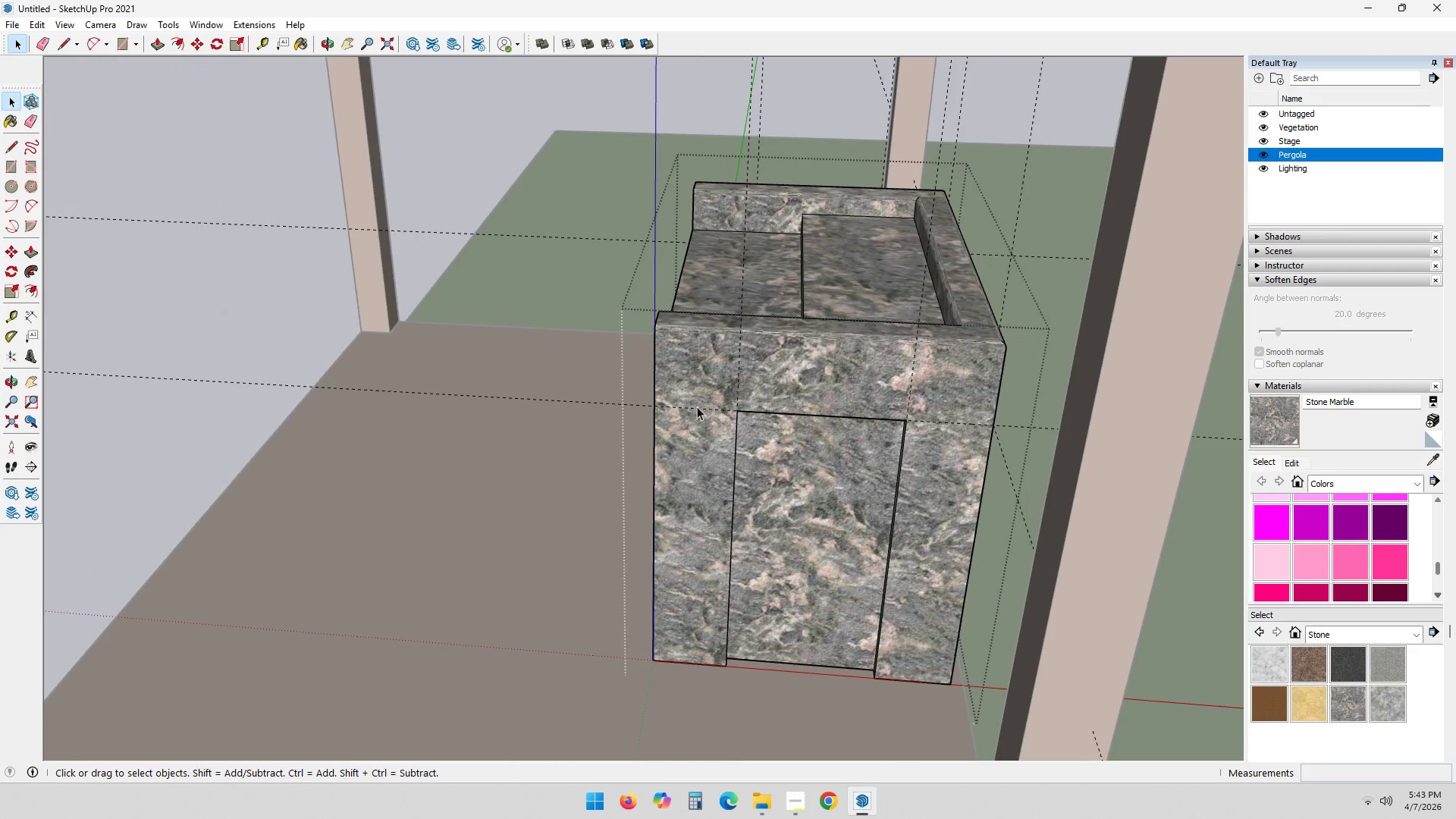 
scroll: coordinate [817, 416], scroll_direction: up, amount: 3.0
 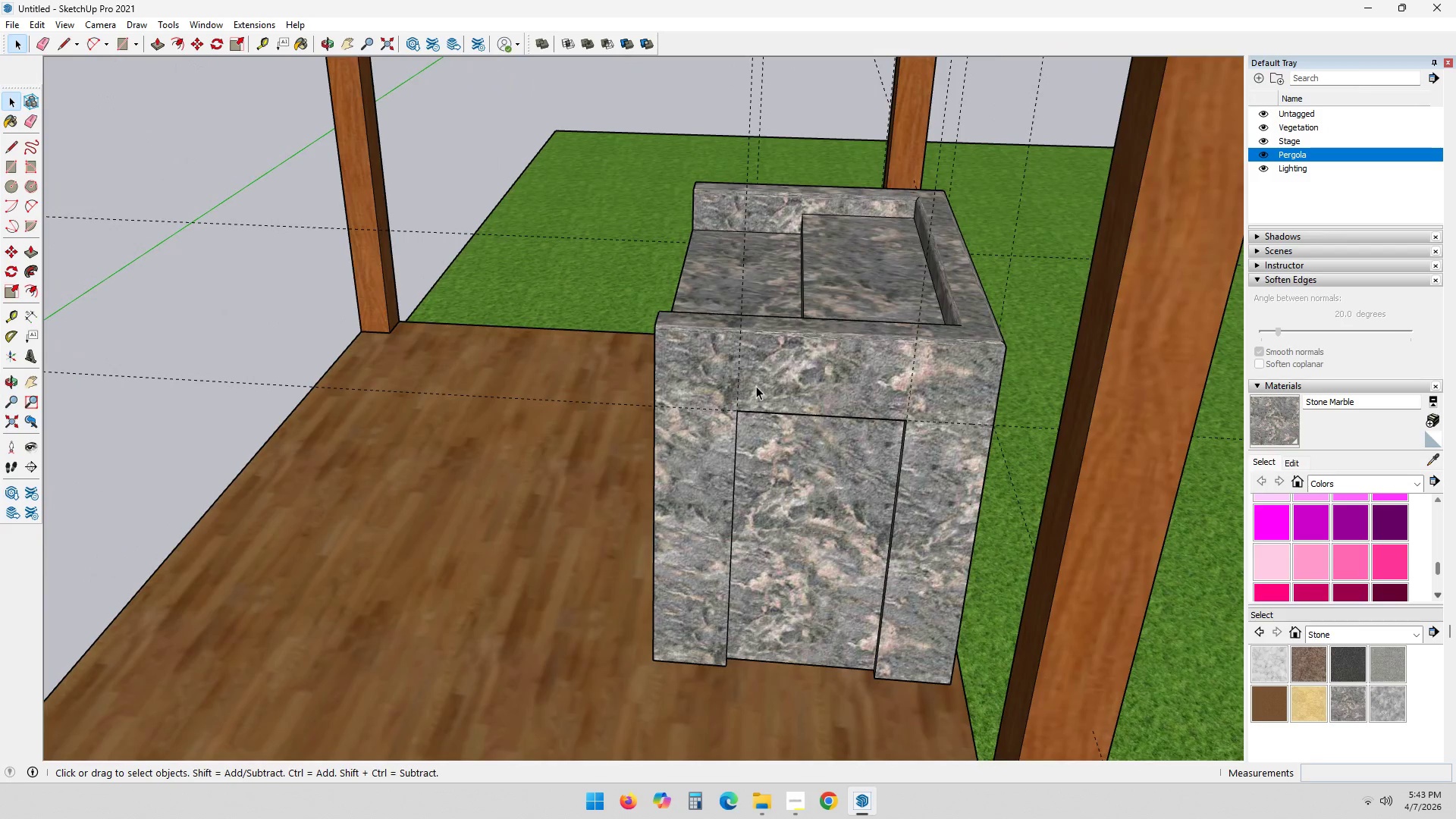 
key(E)
 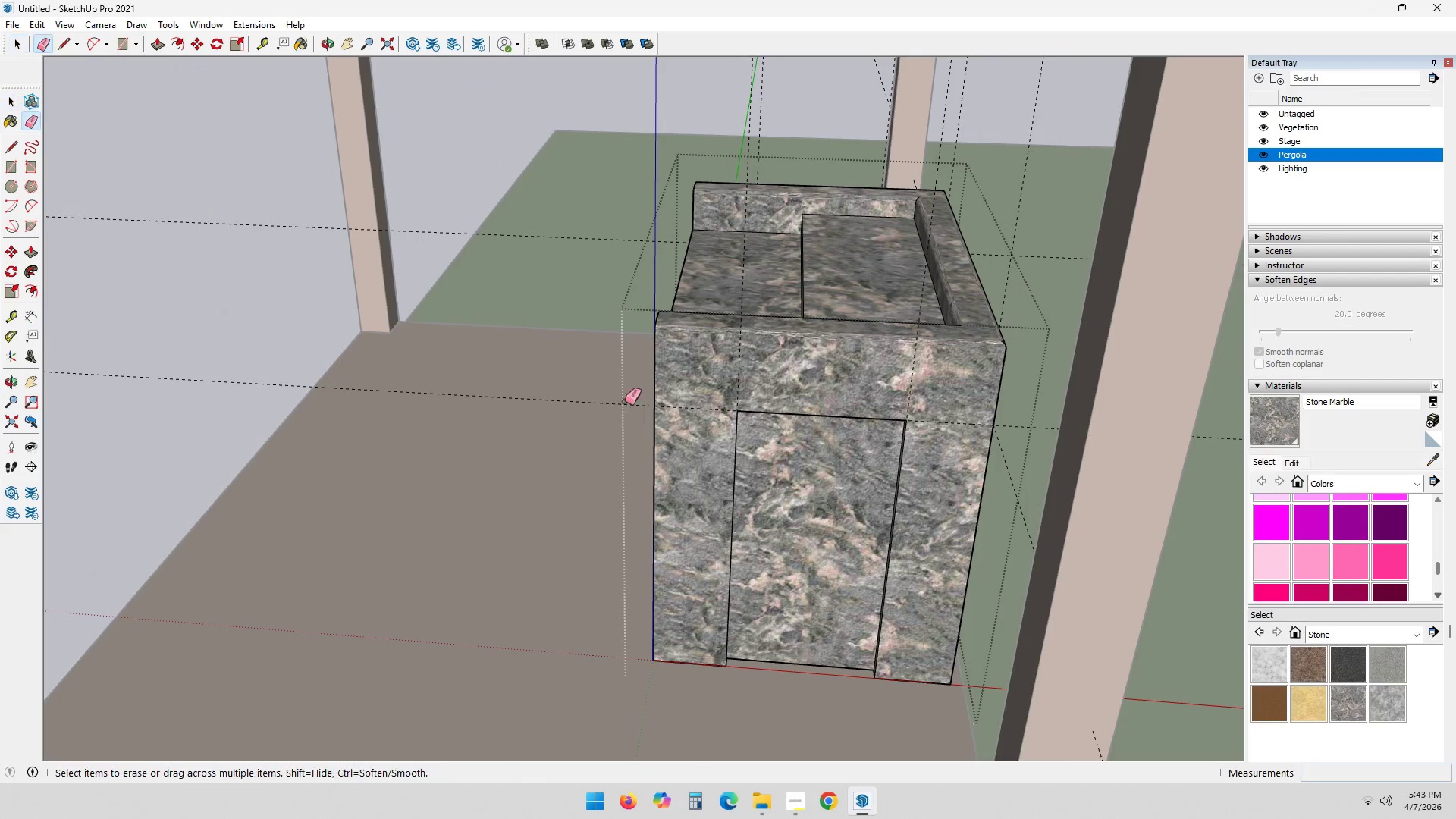 
left_click([626, 400])
 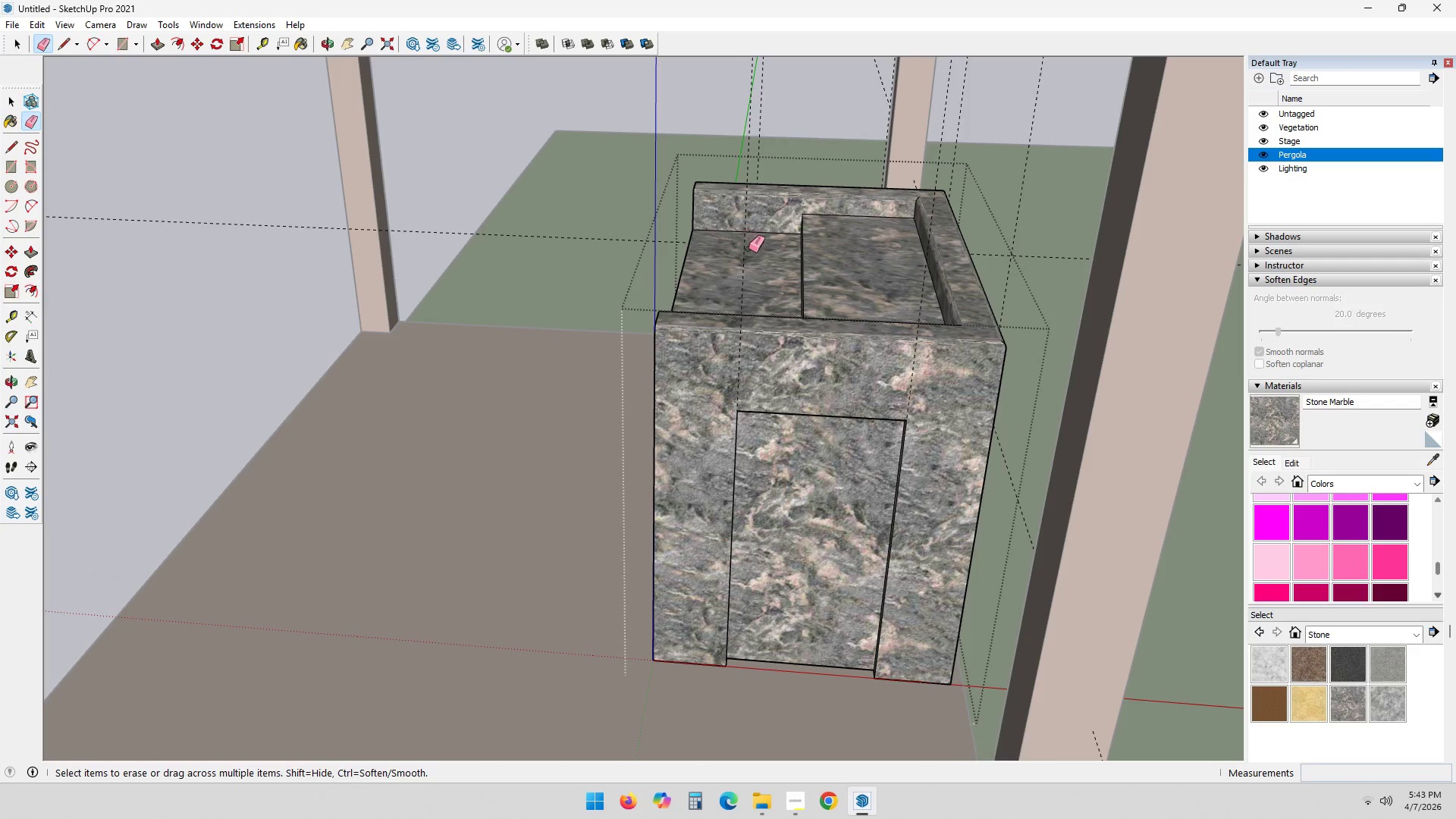 
double_click([745, 254])
 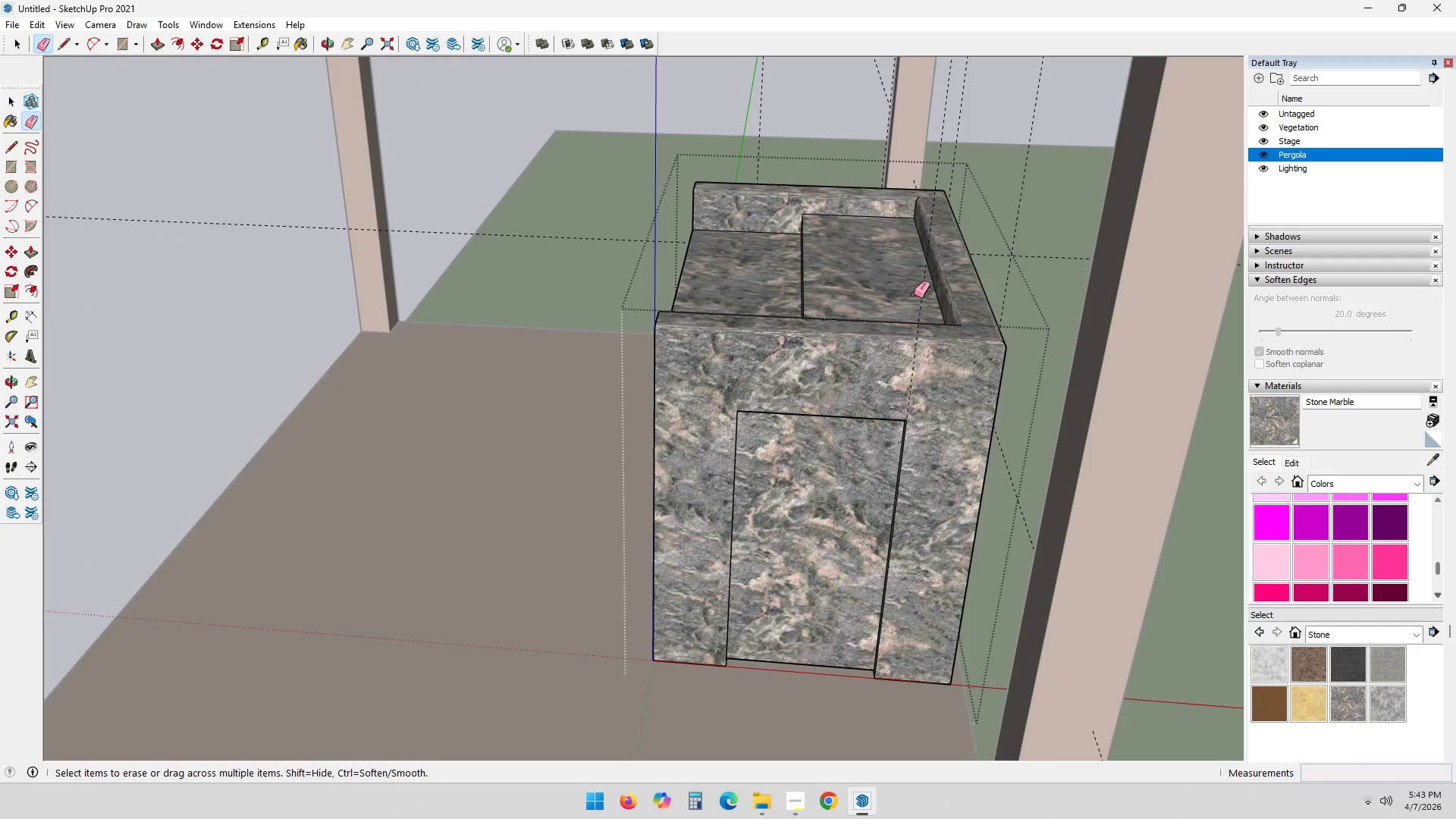 
left_click([920, 297])
 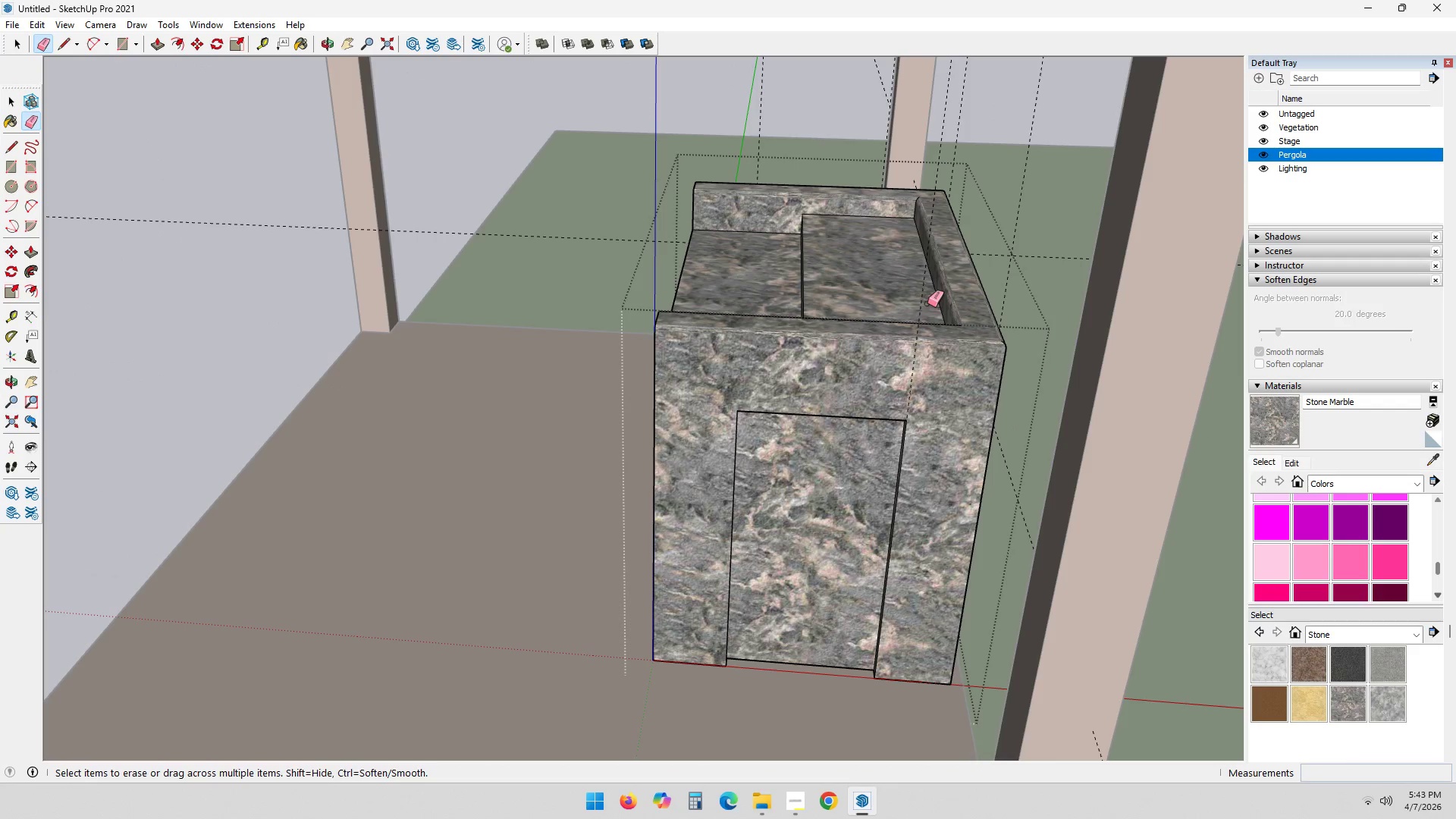 
double_click([921, 301])
 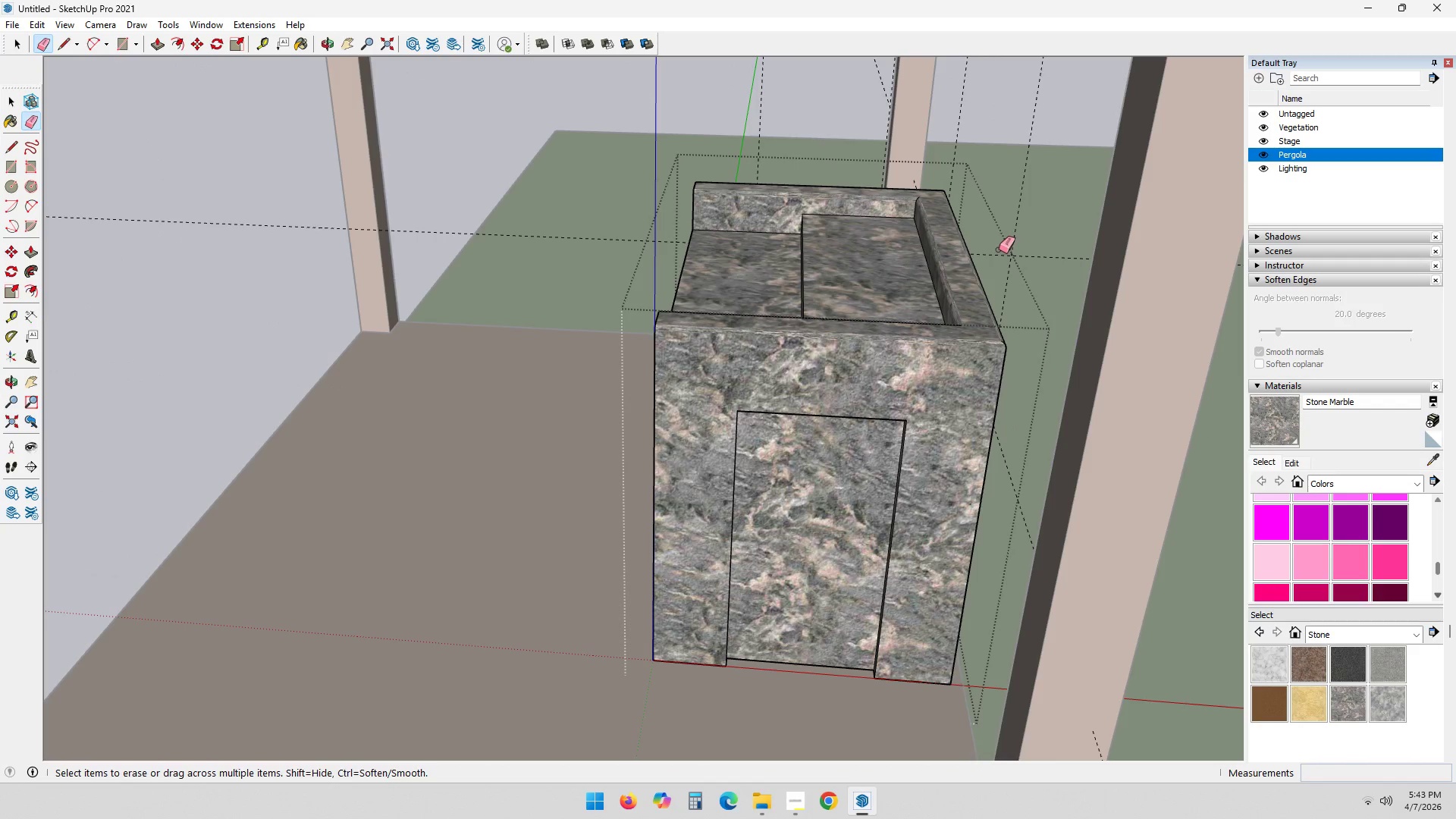 
double_click([1003, 255])
 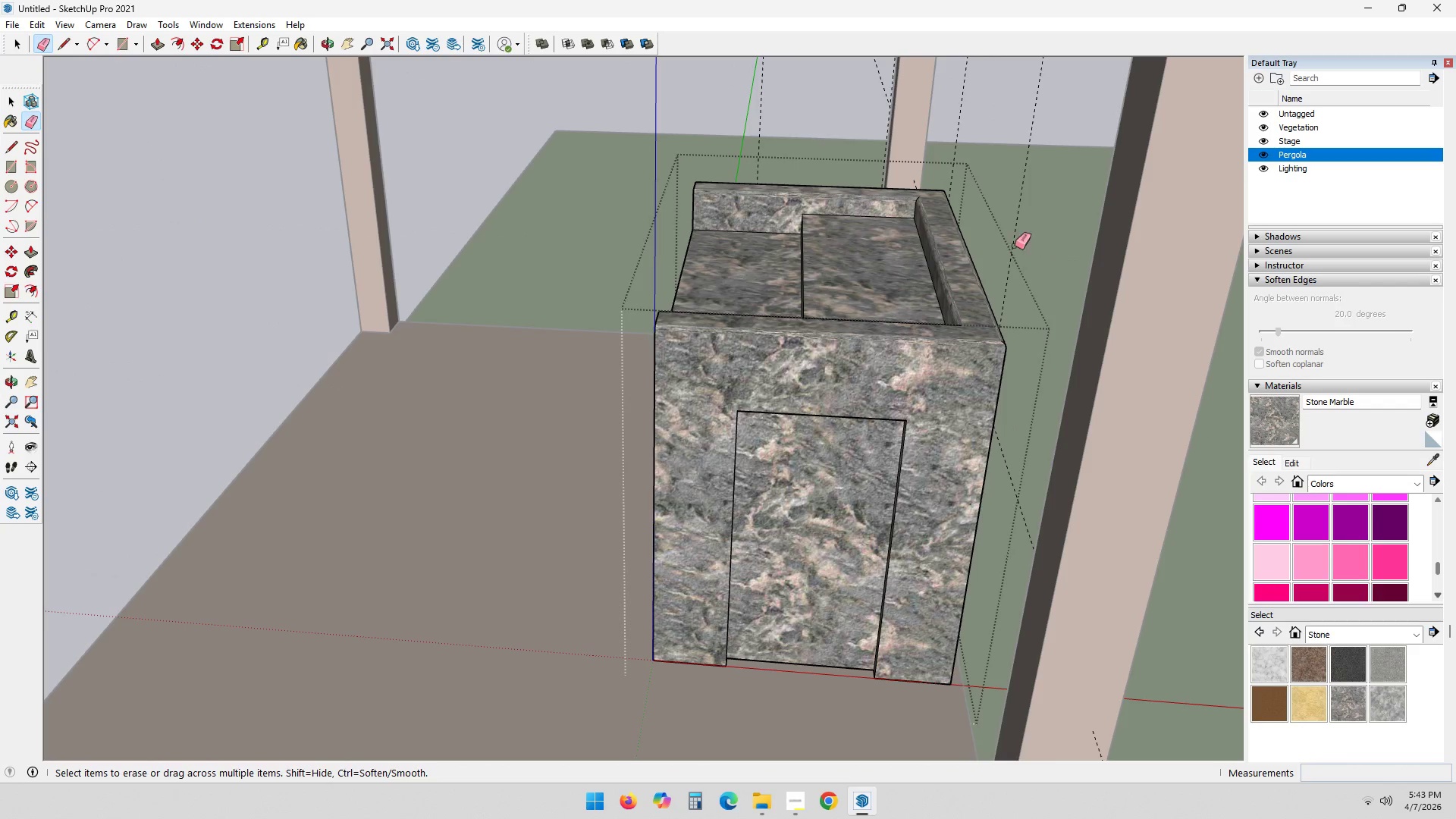 
triple_click([1012, 238])
 